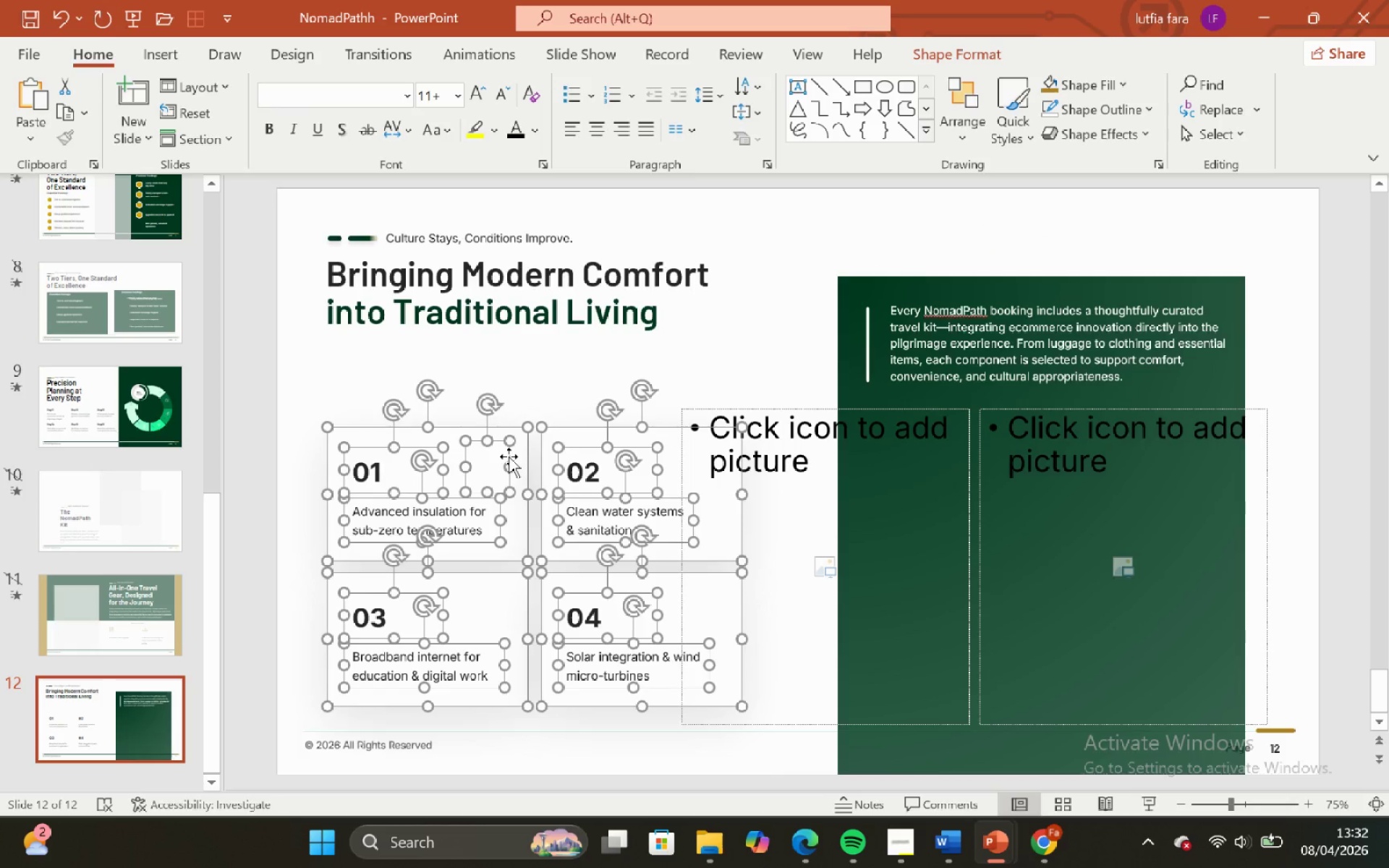 
left_click([509, 456])
 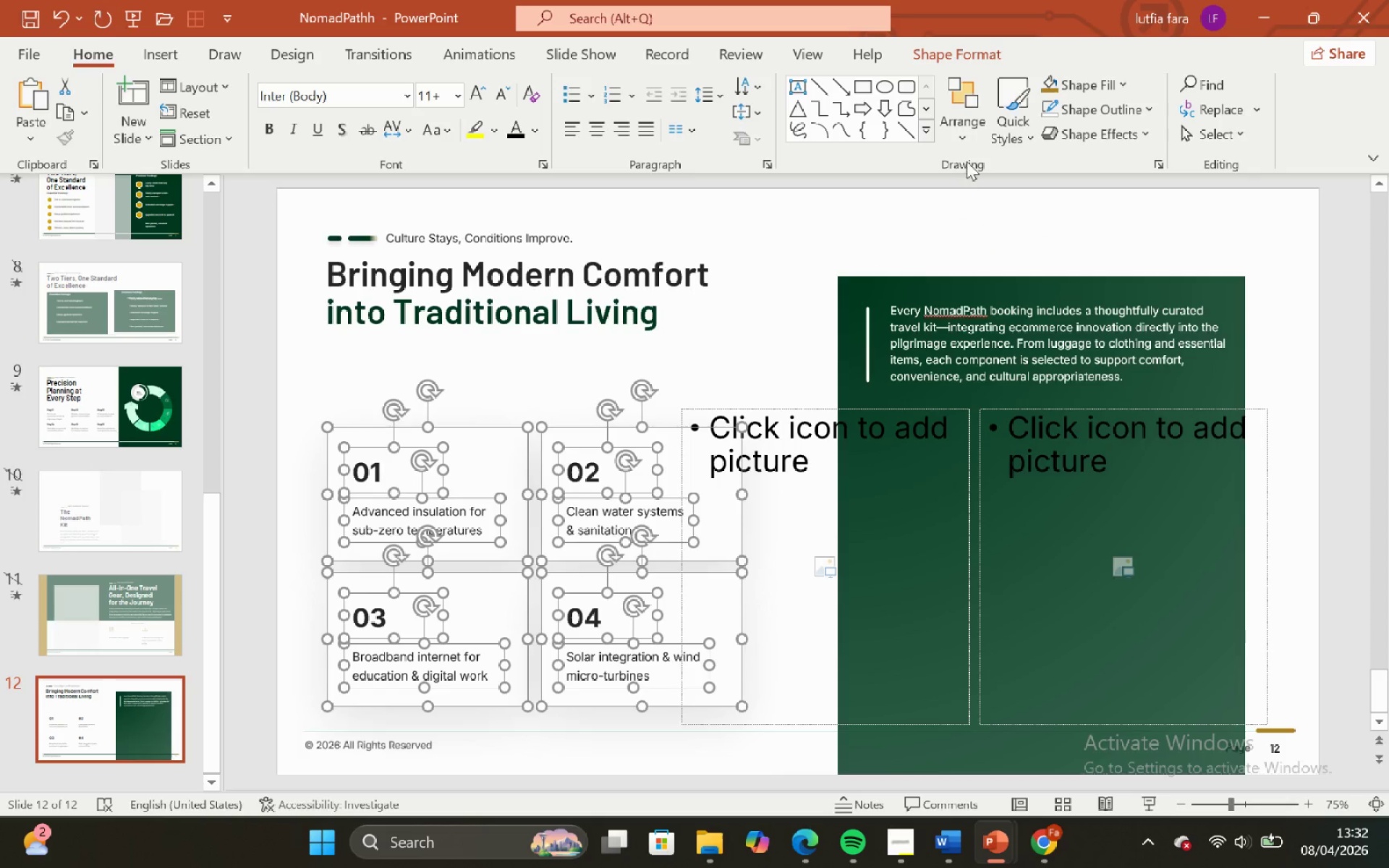 
left_click_drag(start_coordinate=[978, 119], to_coordinate=[980, 124])
 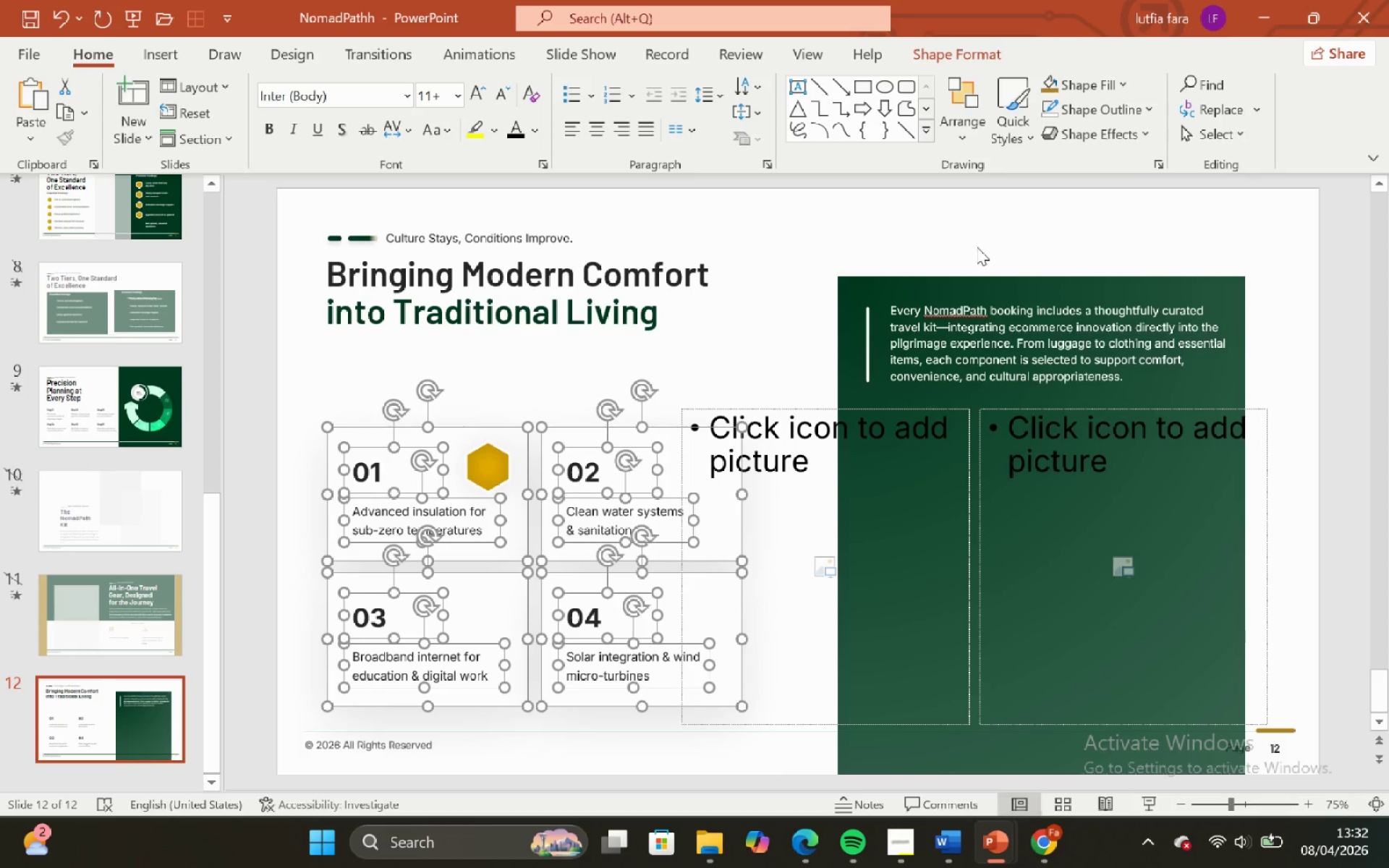 
double_click([977, 247])
 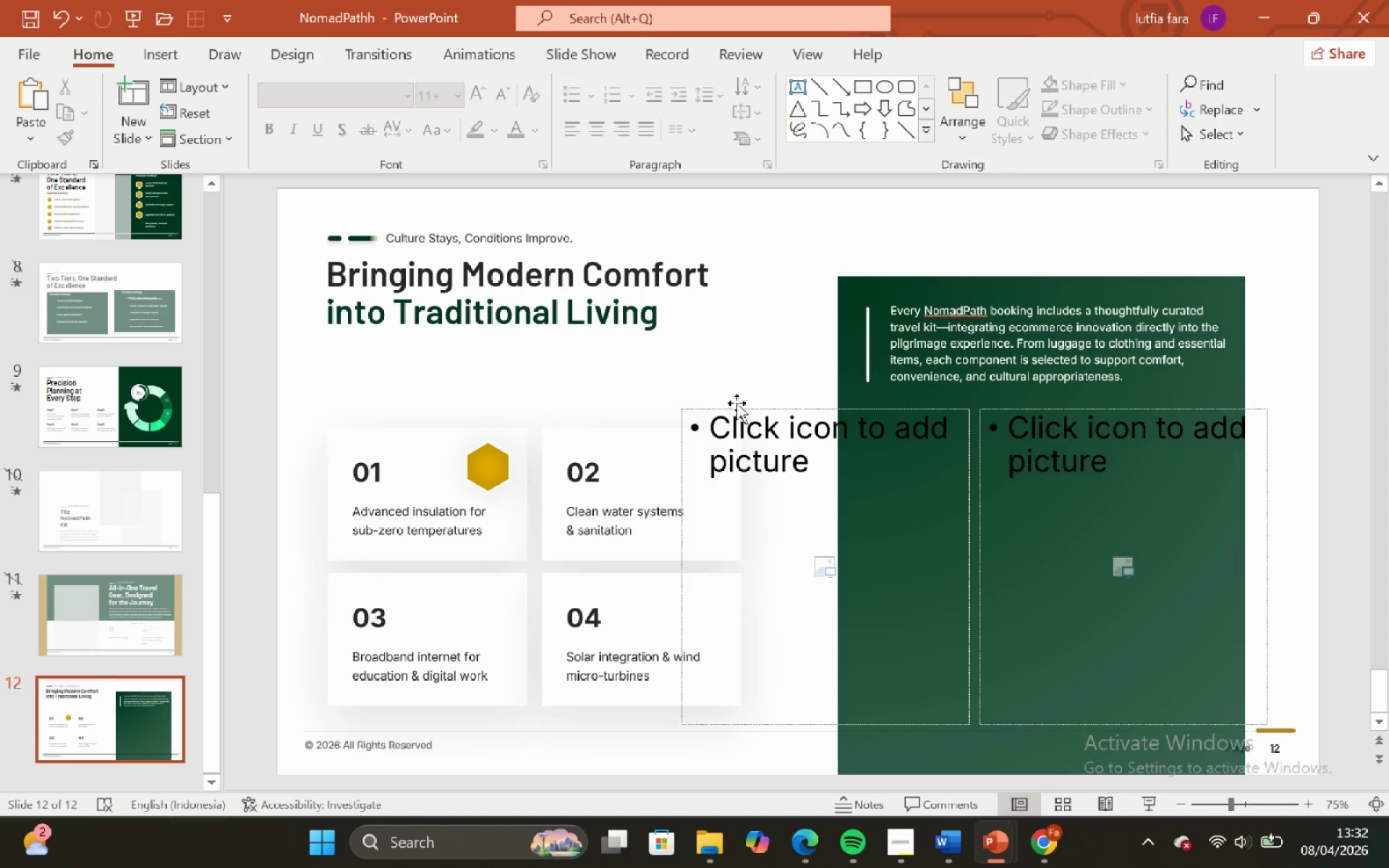 
left_click([736, 403])
 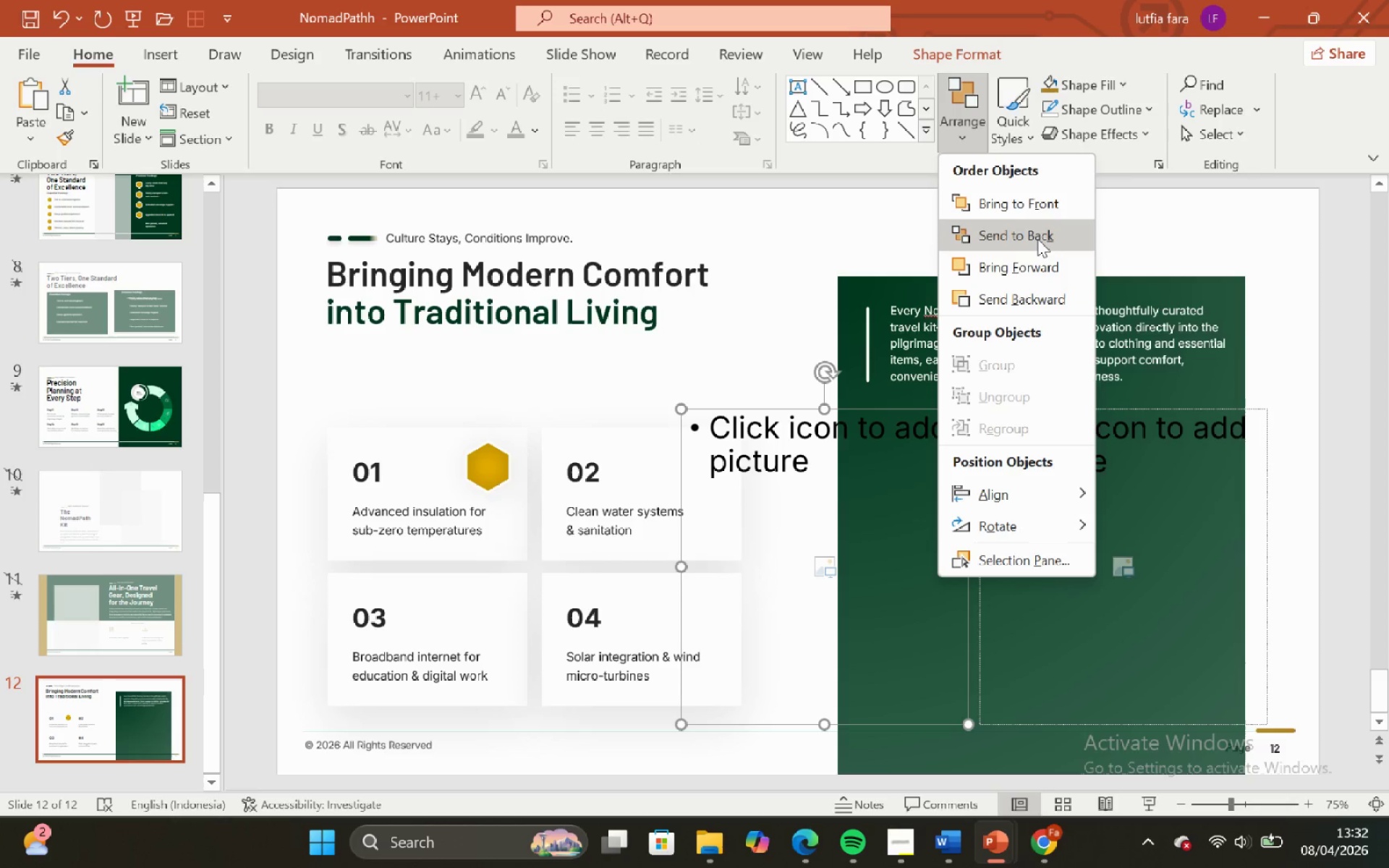 
double_click([1050, 205])
 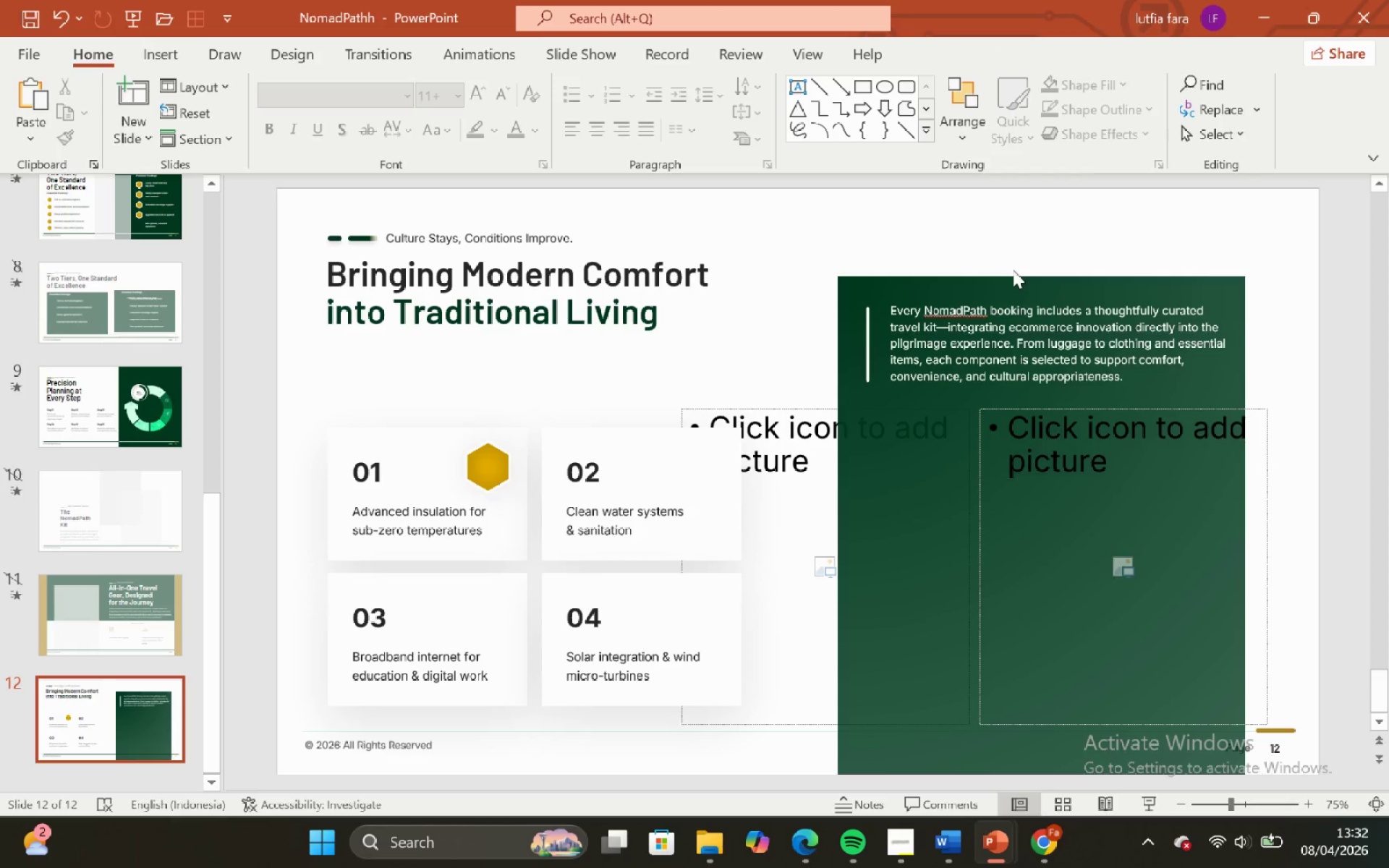 
triple_click([1013, 270])
 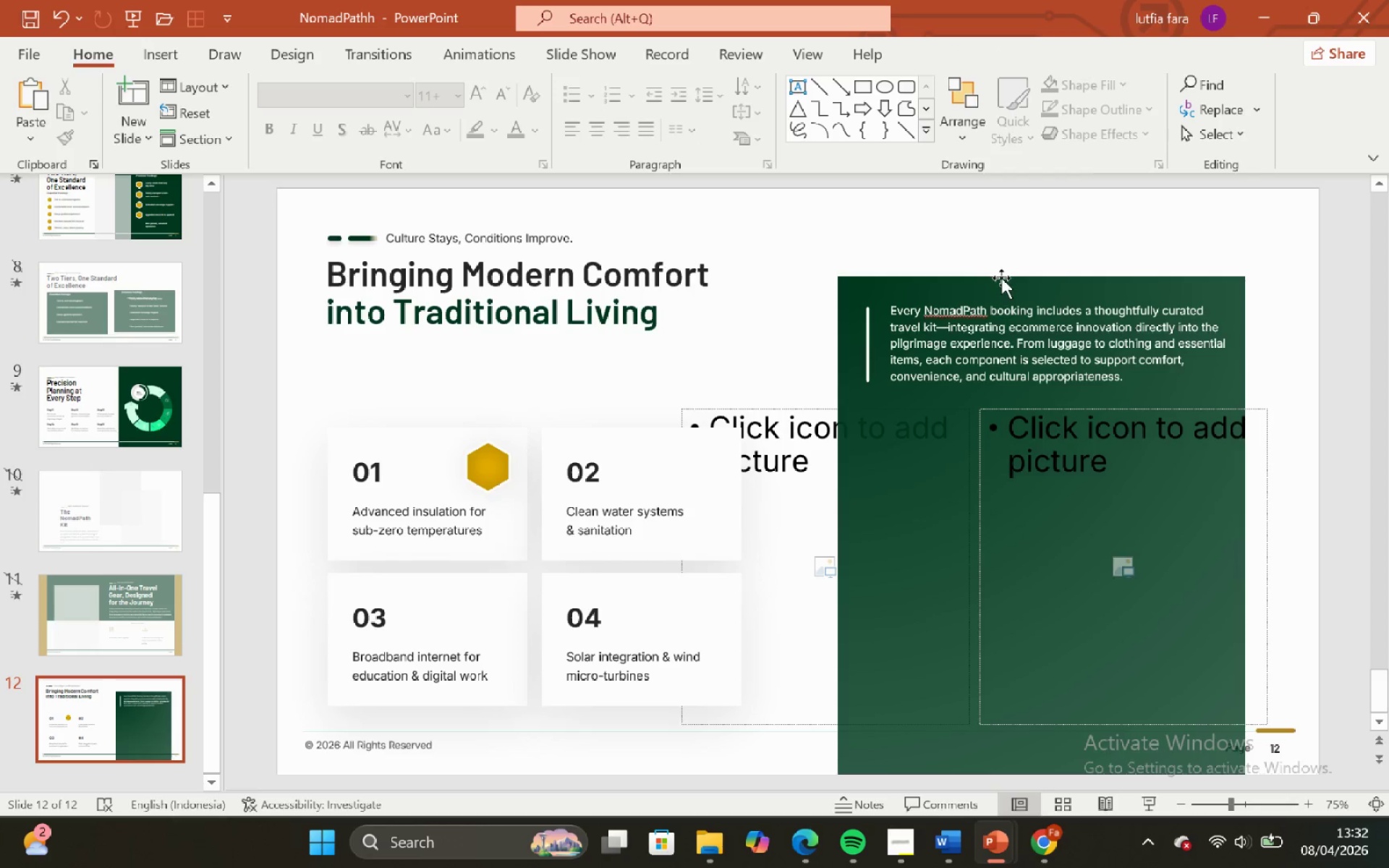 
left_click([1000, 278])
 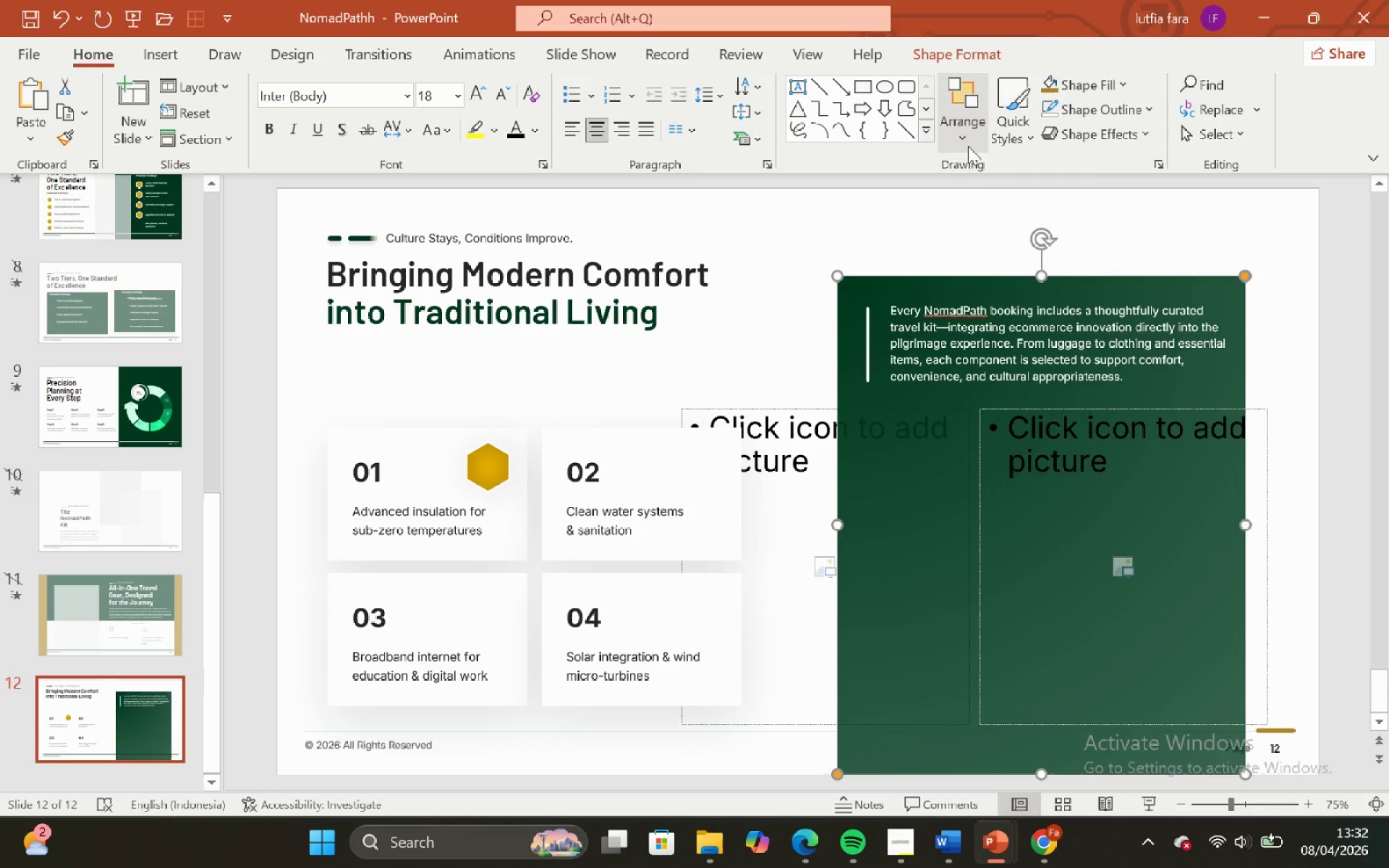 
left_click_drag(start_coordinate=[968, 141], to_coordinate=[972, 149])
 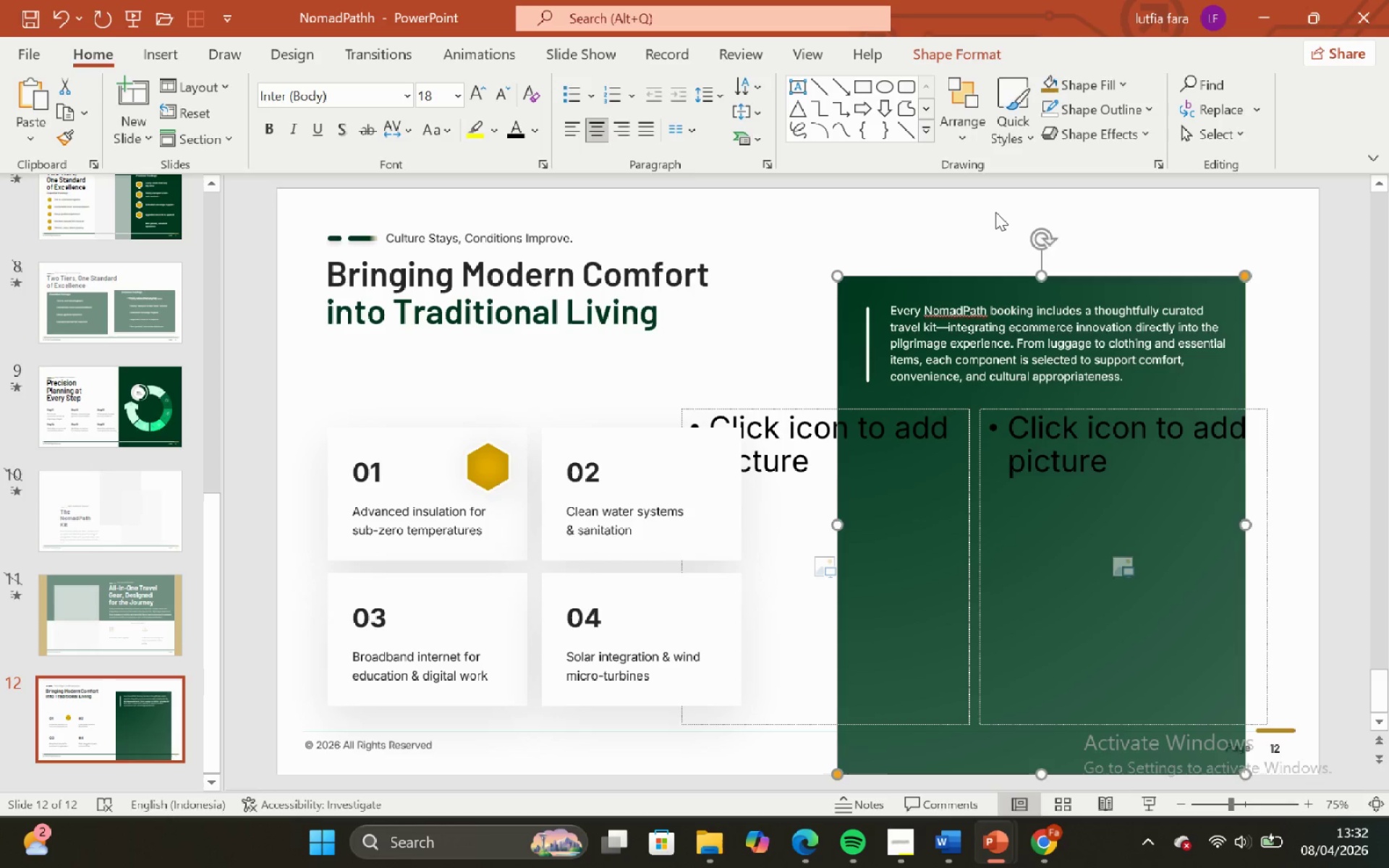 
double_click([995, 212])
 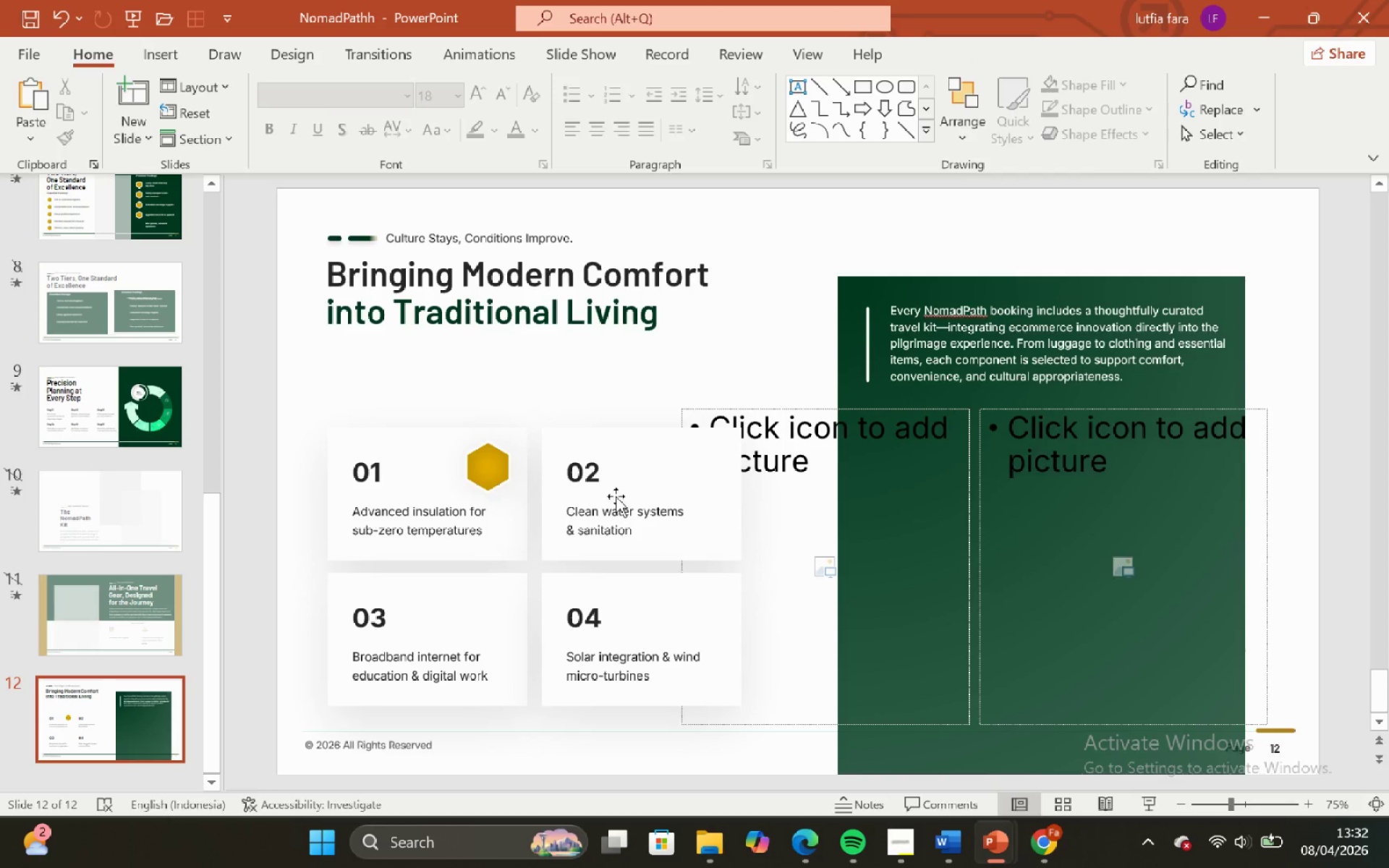 
left_click([595, 464])
 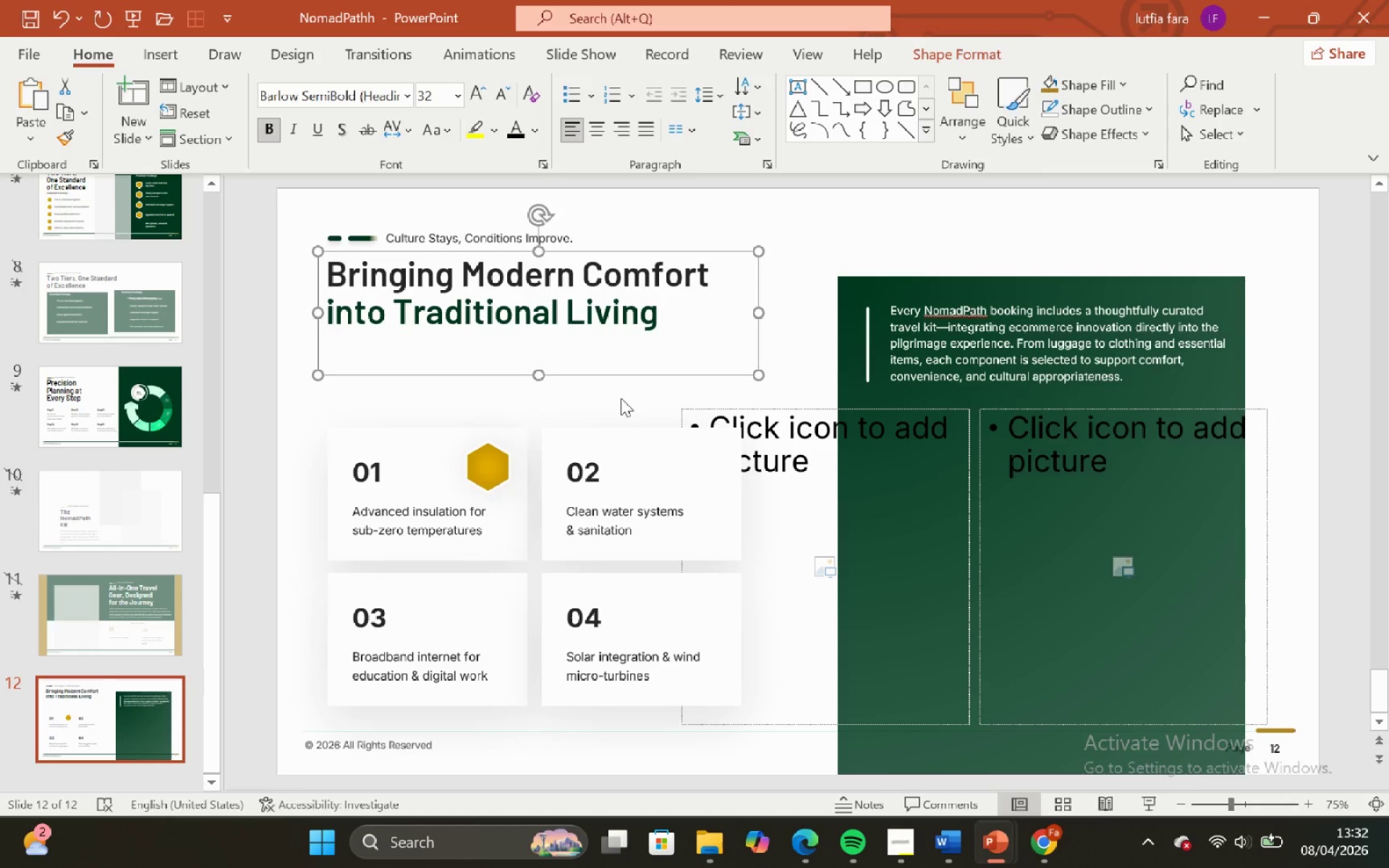 
left_click([619, 368])
 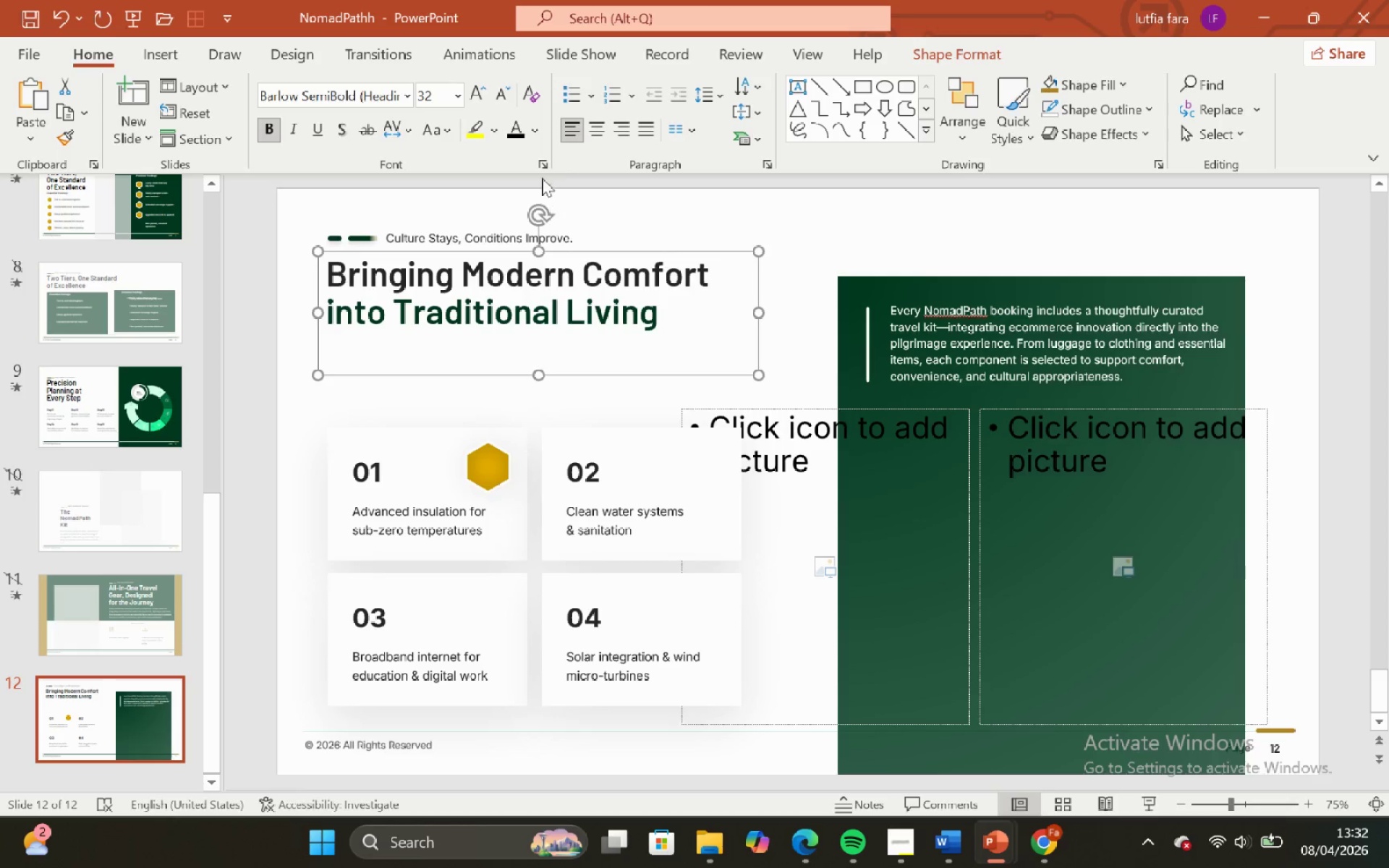 
left_click([470, 91])
 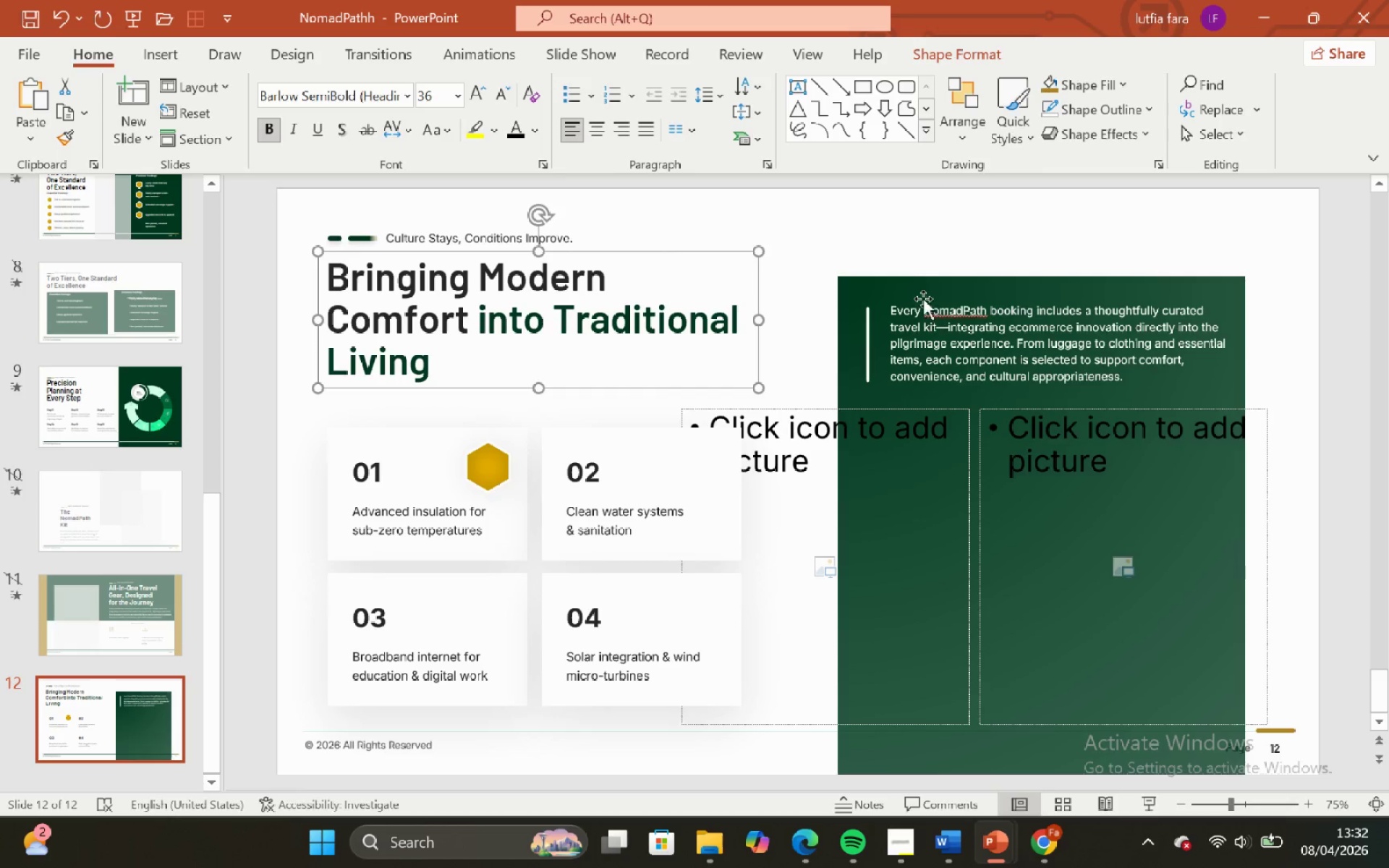 
left_click([899, 259])
 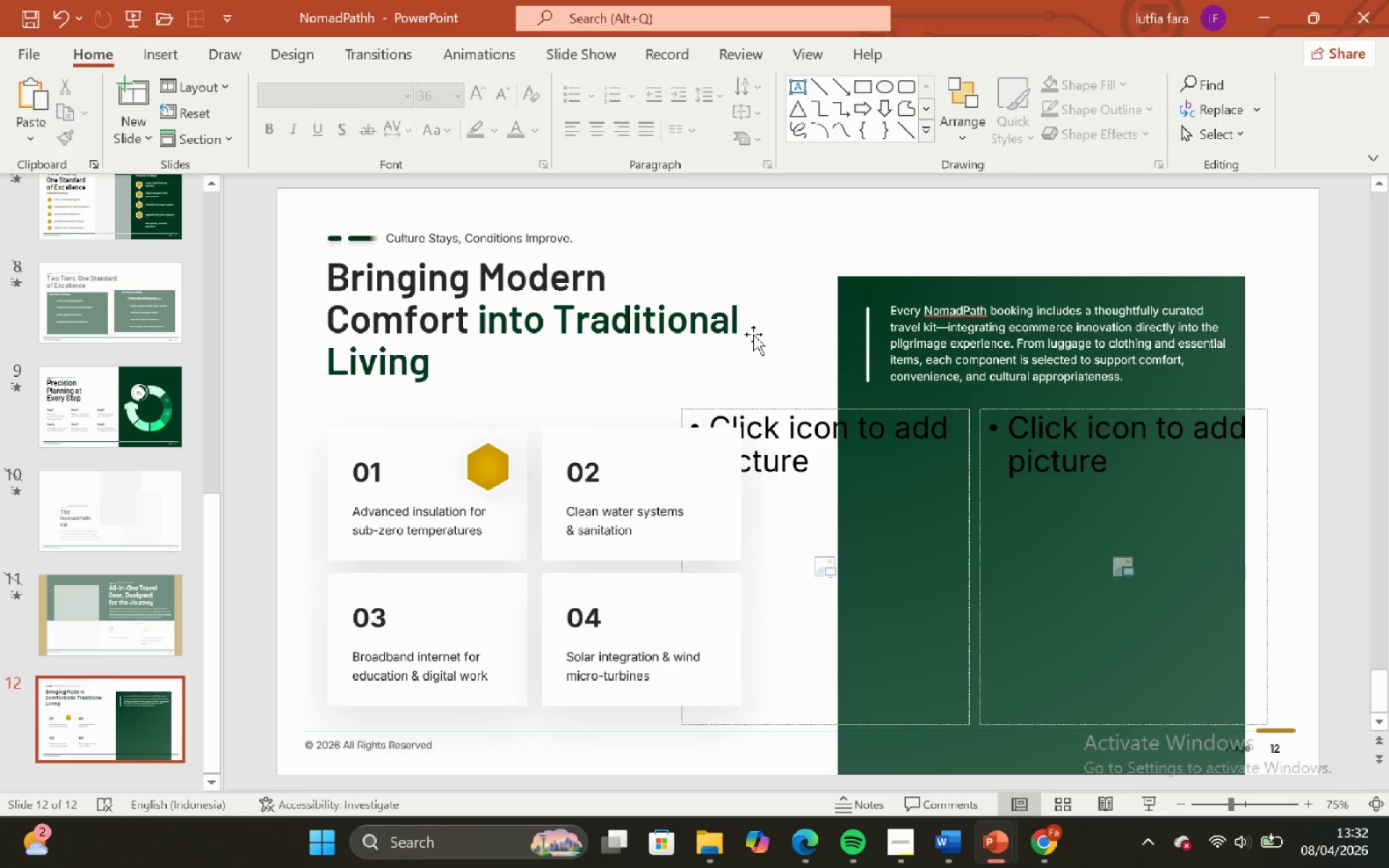 
left_click([753, 334])
 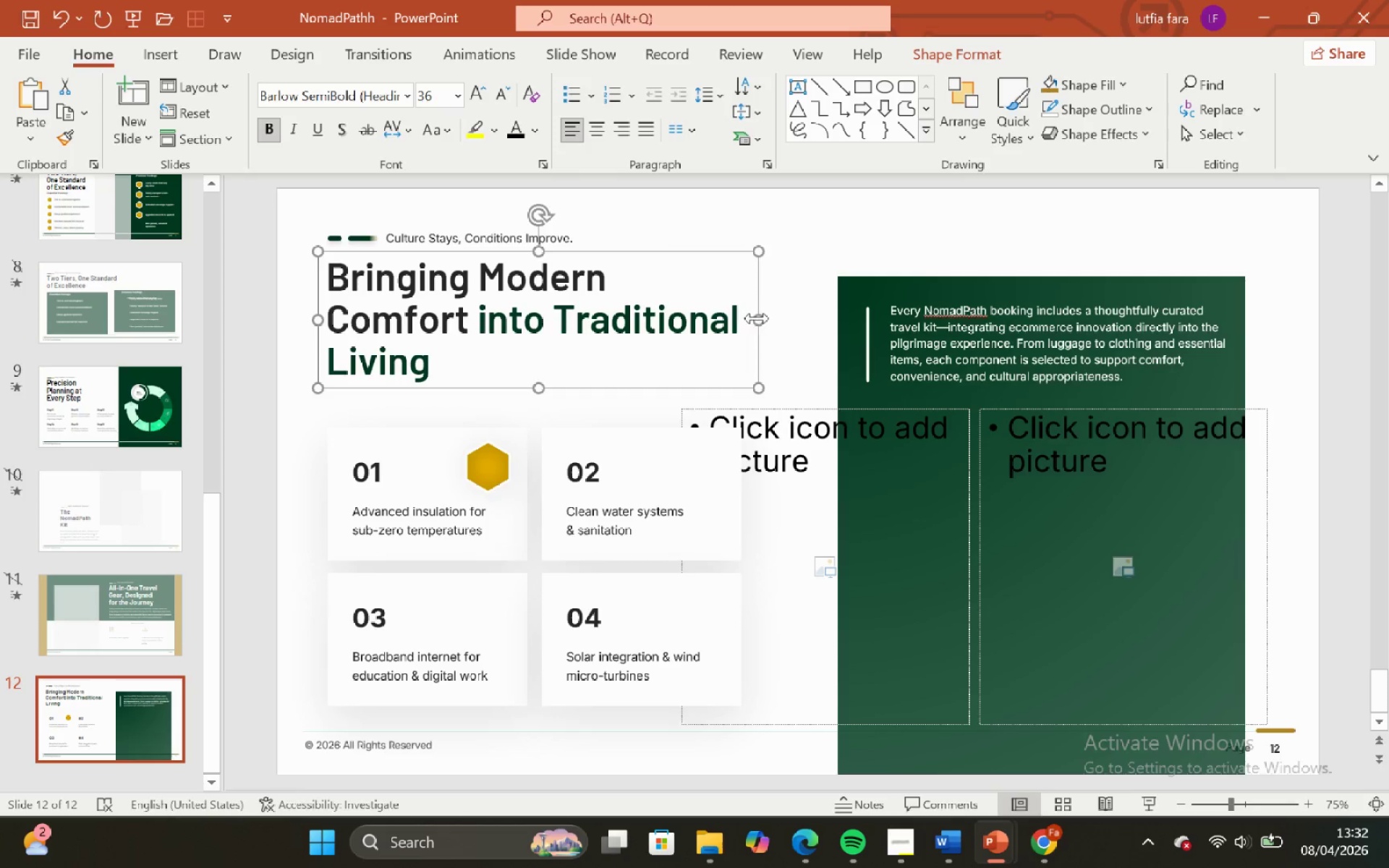 
left_click_drag(start_coordinate=[757, 318], to_coordinate=[789, 312])
 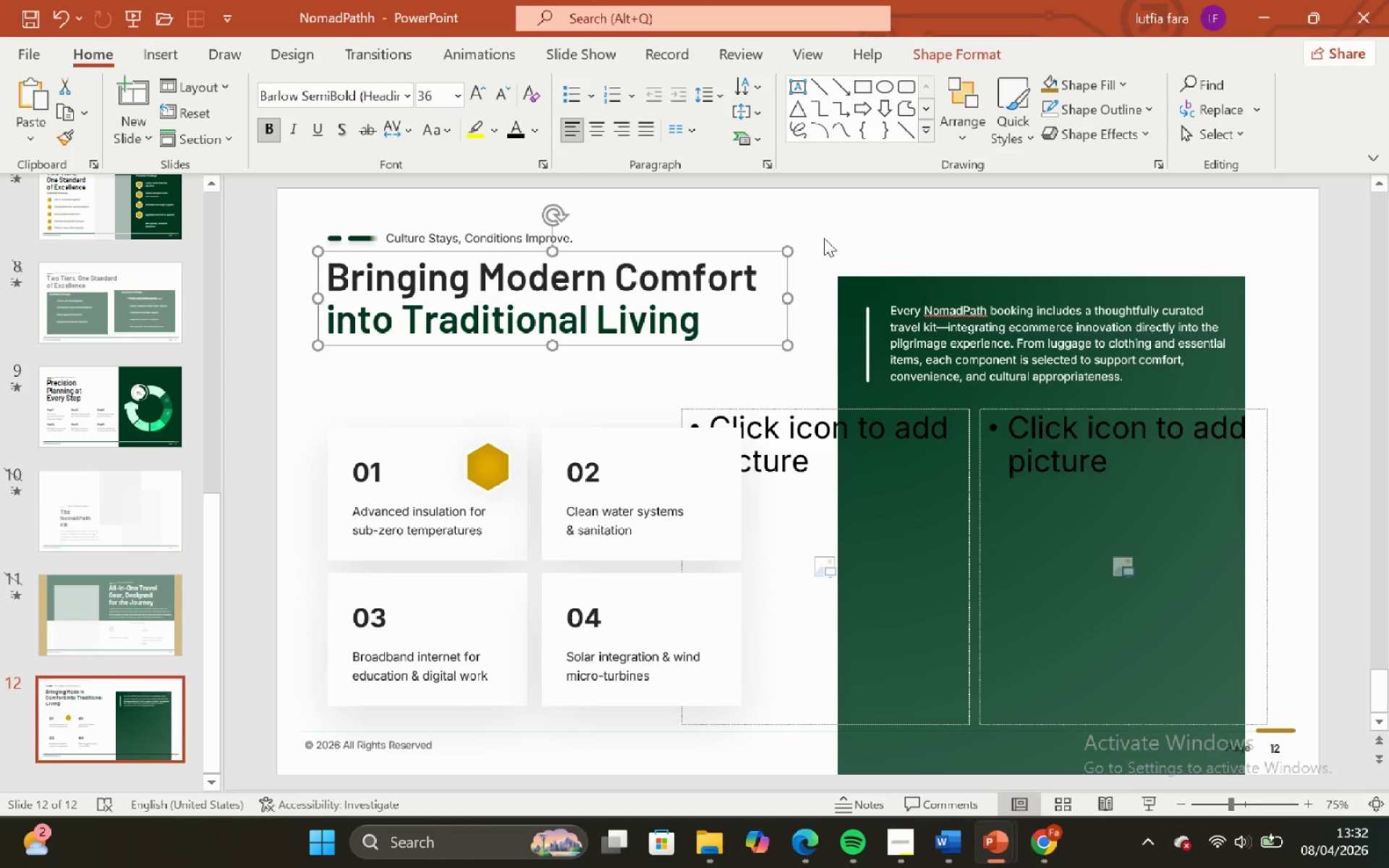 
left_click([825, 238])
 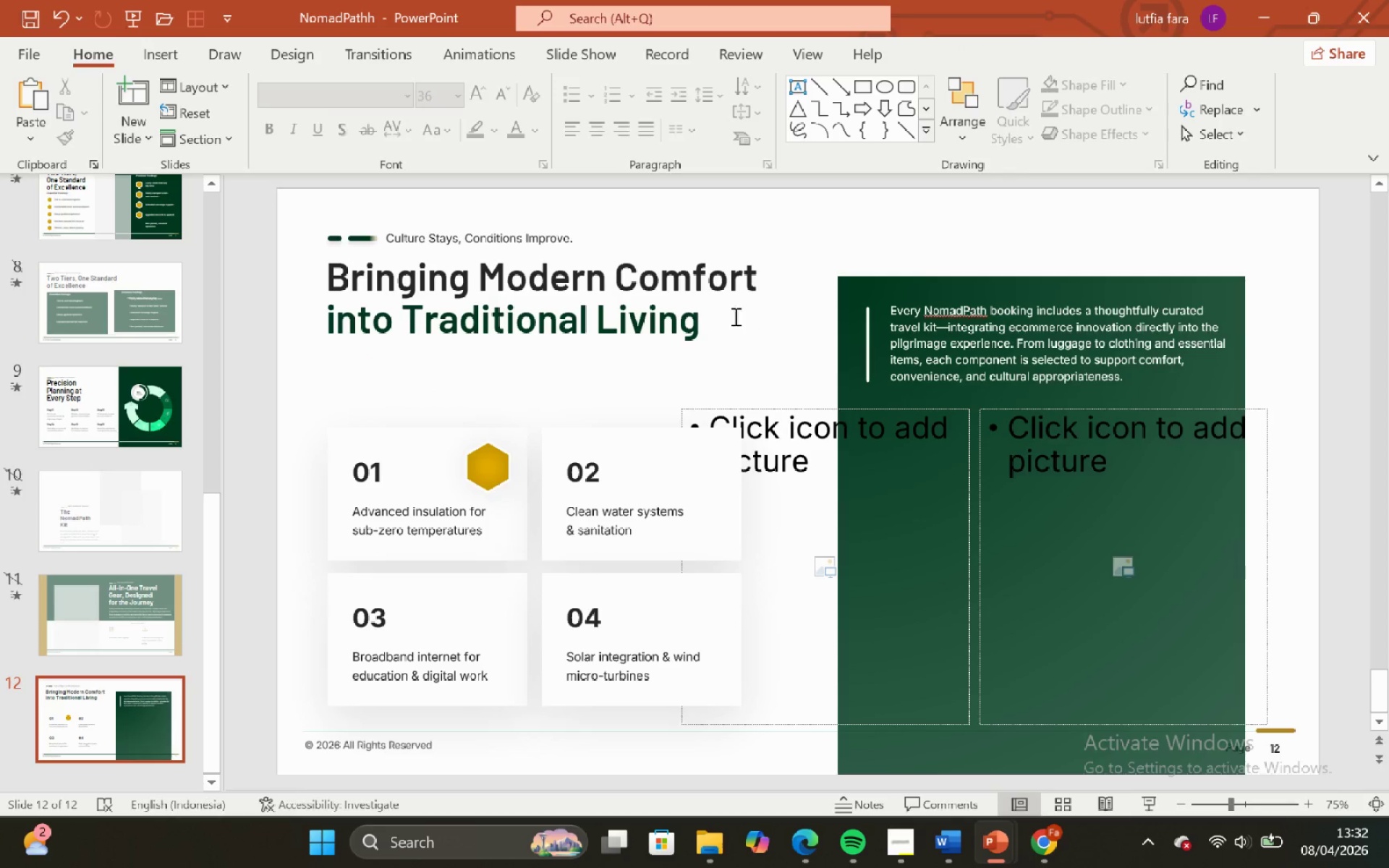 
left_click([725, 320])
 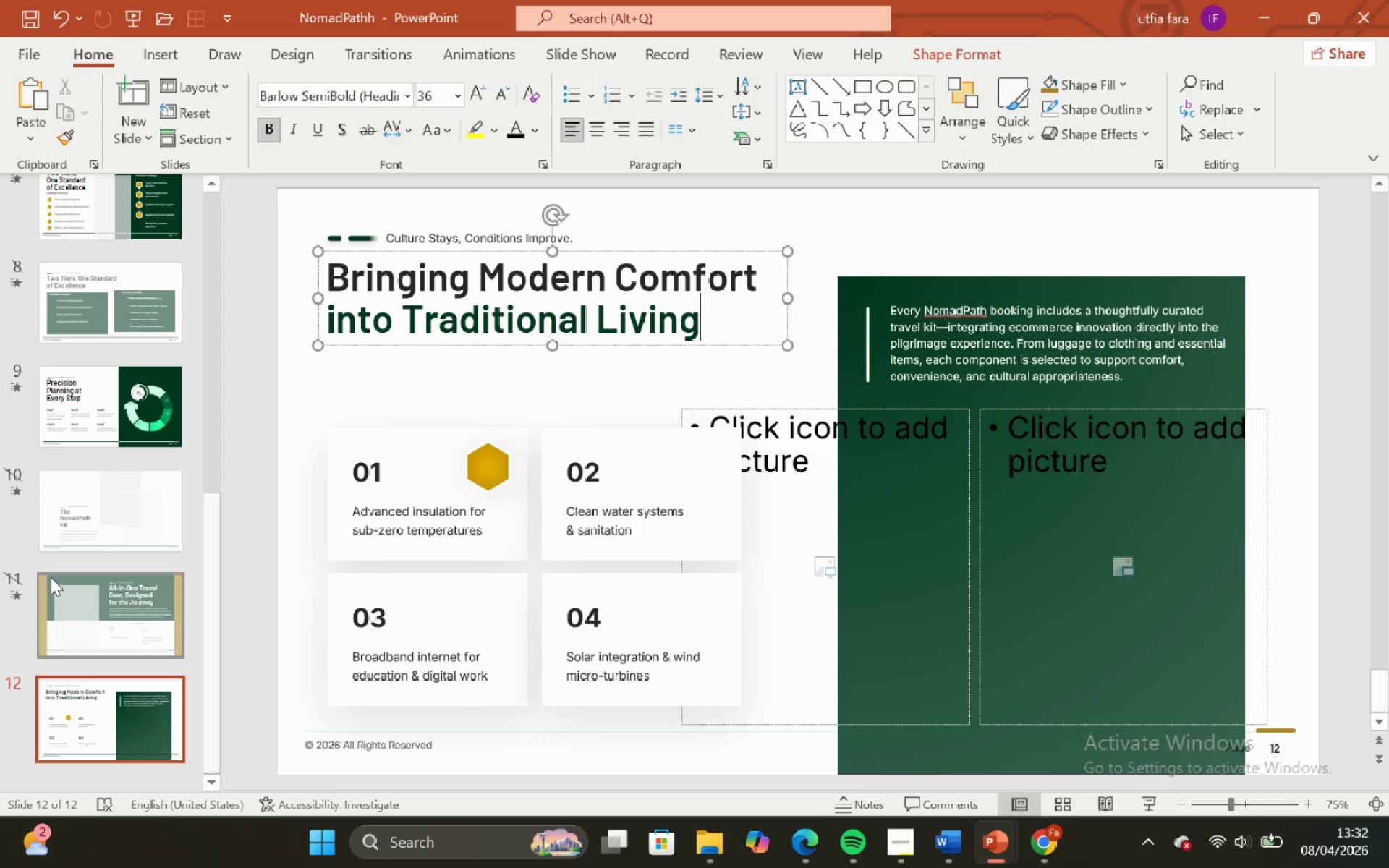 
left_click([106, 553])
 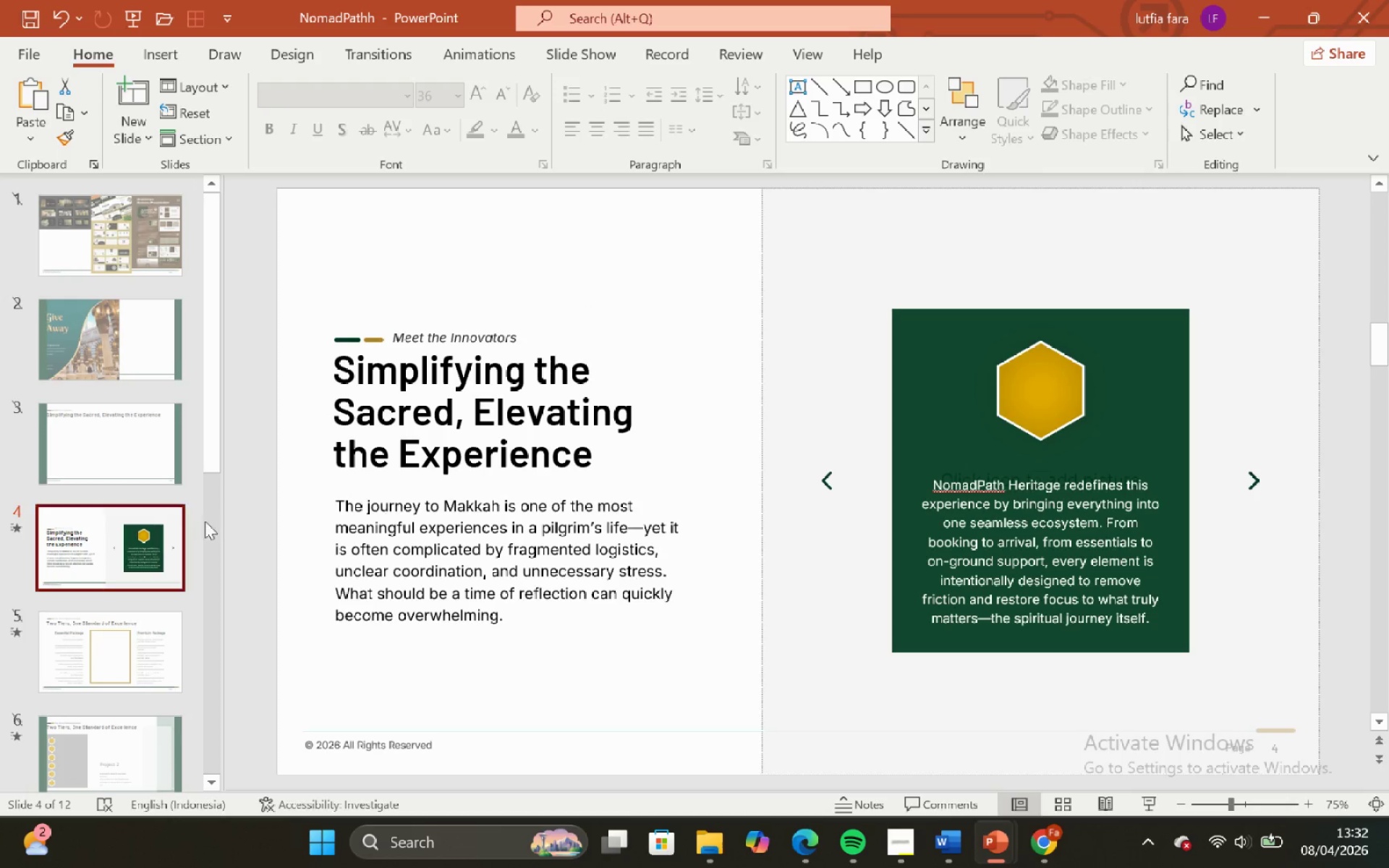 
scroll: coordinate [221, 522], scroll_direction: up, amount: 16.0
 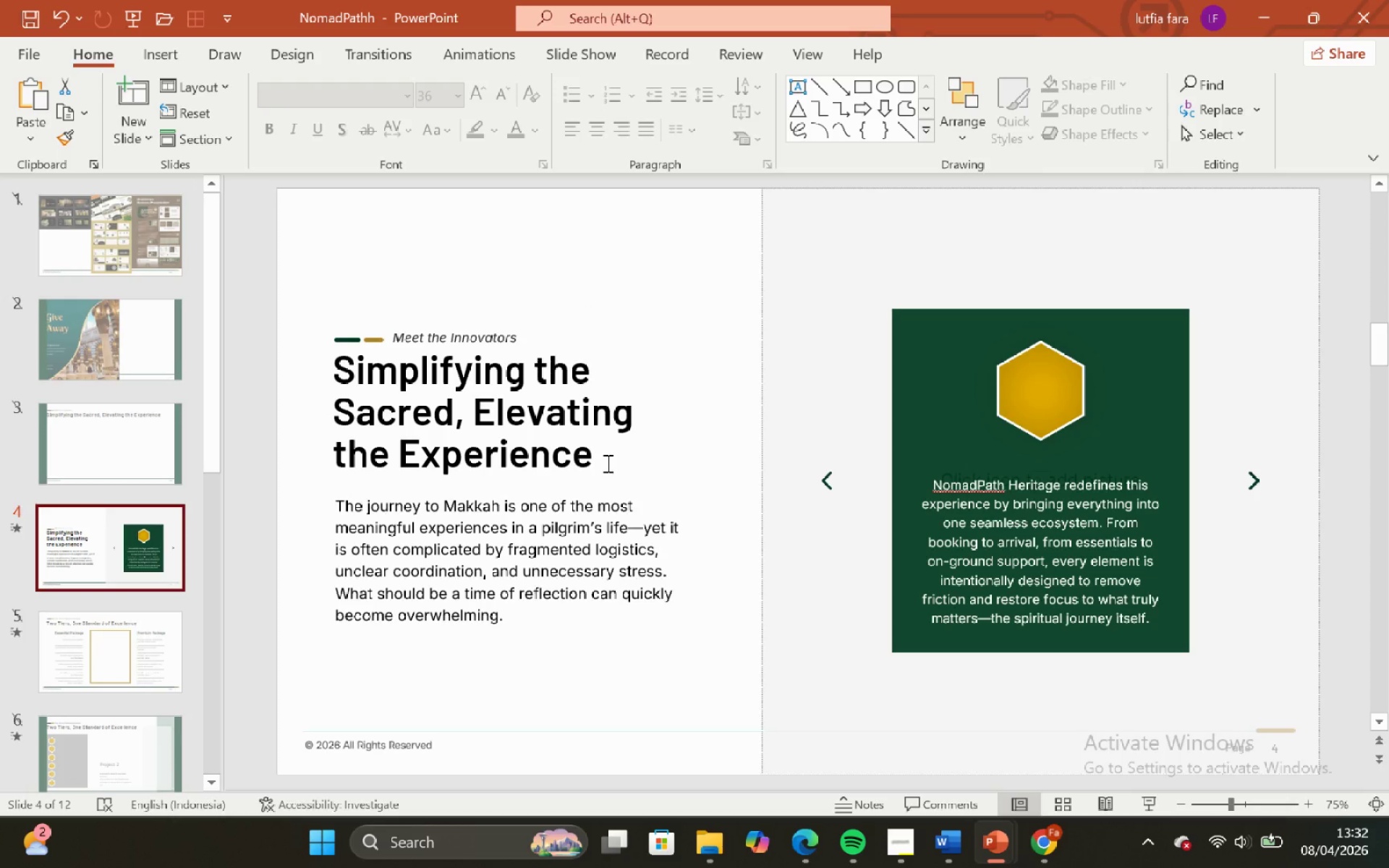 
left_click_drag(start_coordinate=[606, 463], to_coordinate=[477, 426])
 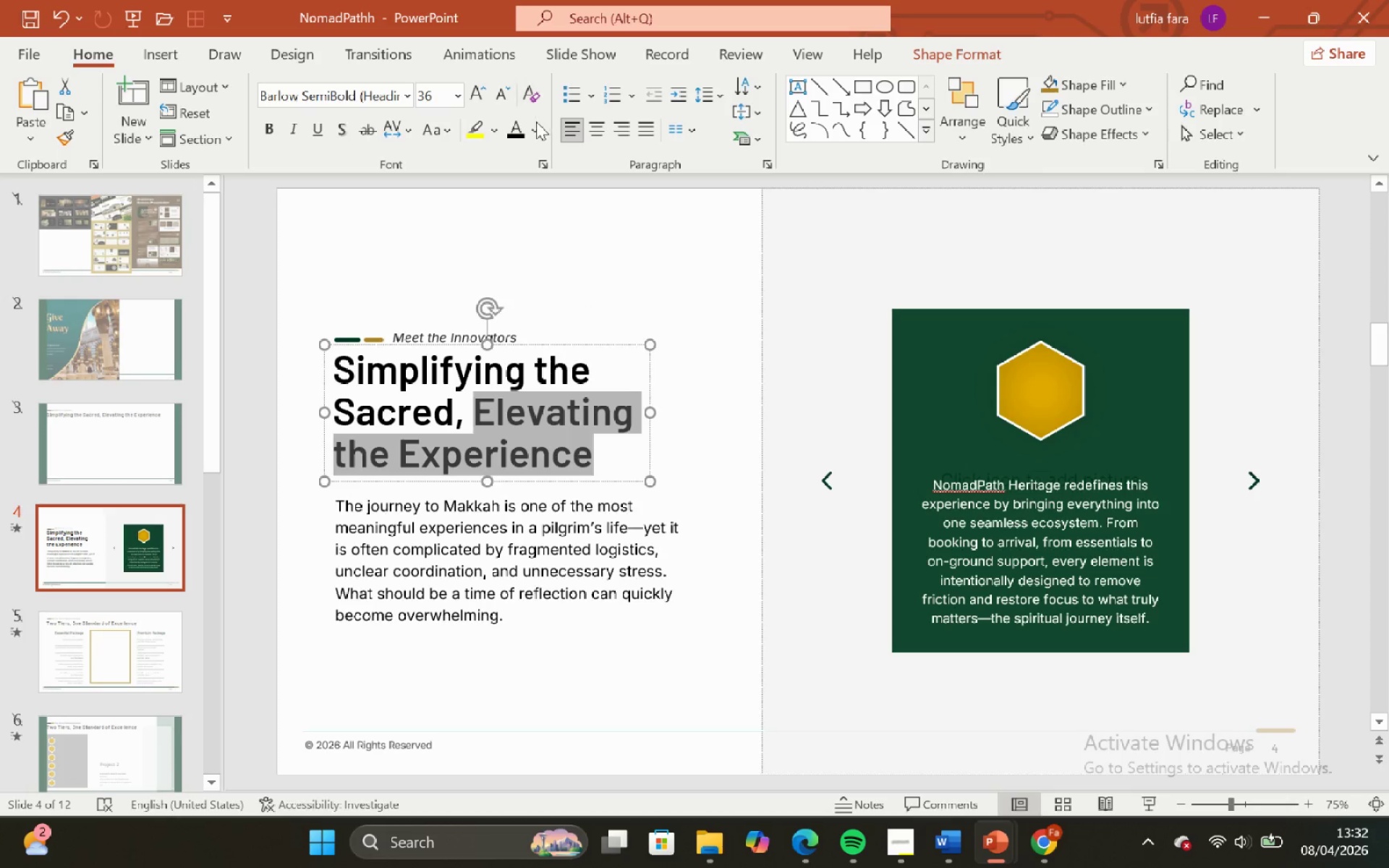 
left_click([536, 125])
 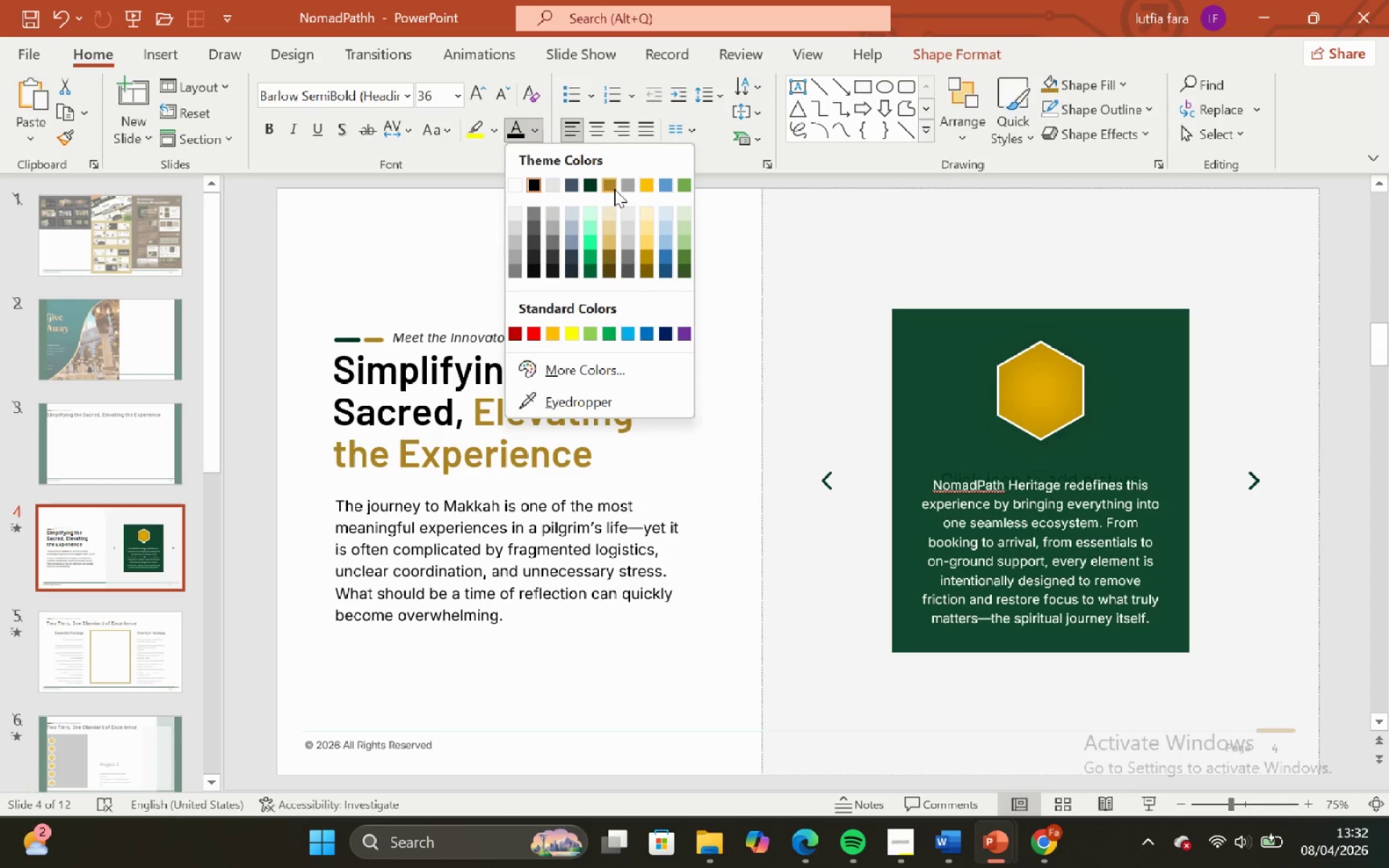 
left_click([614, 189])
 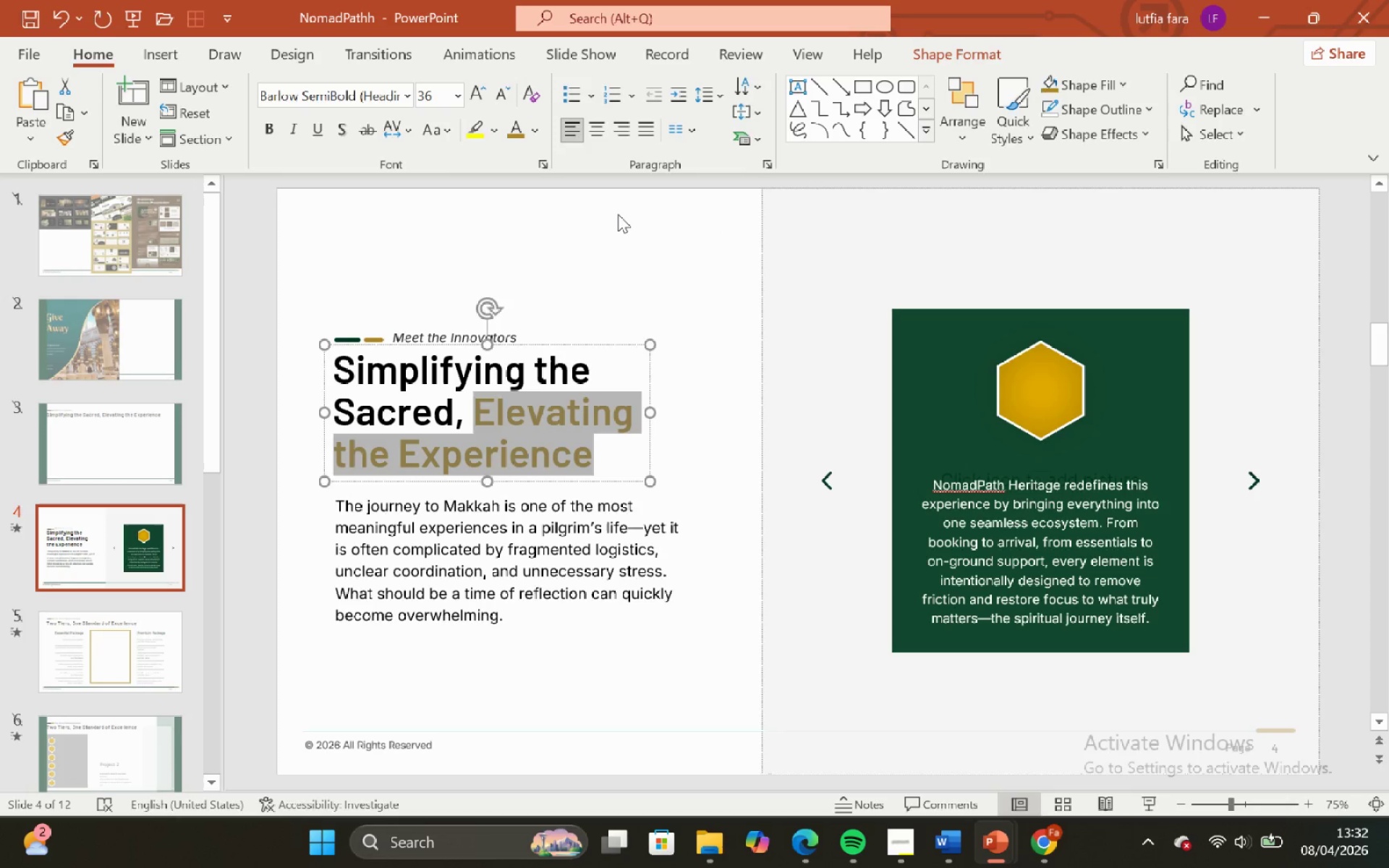 
double_click([618, 215])
 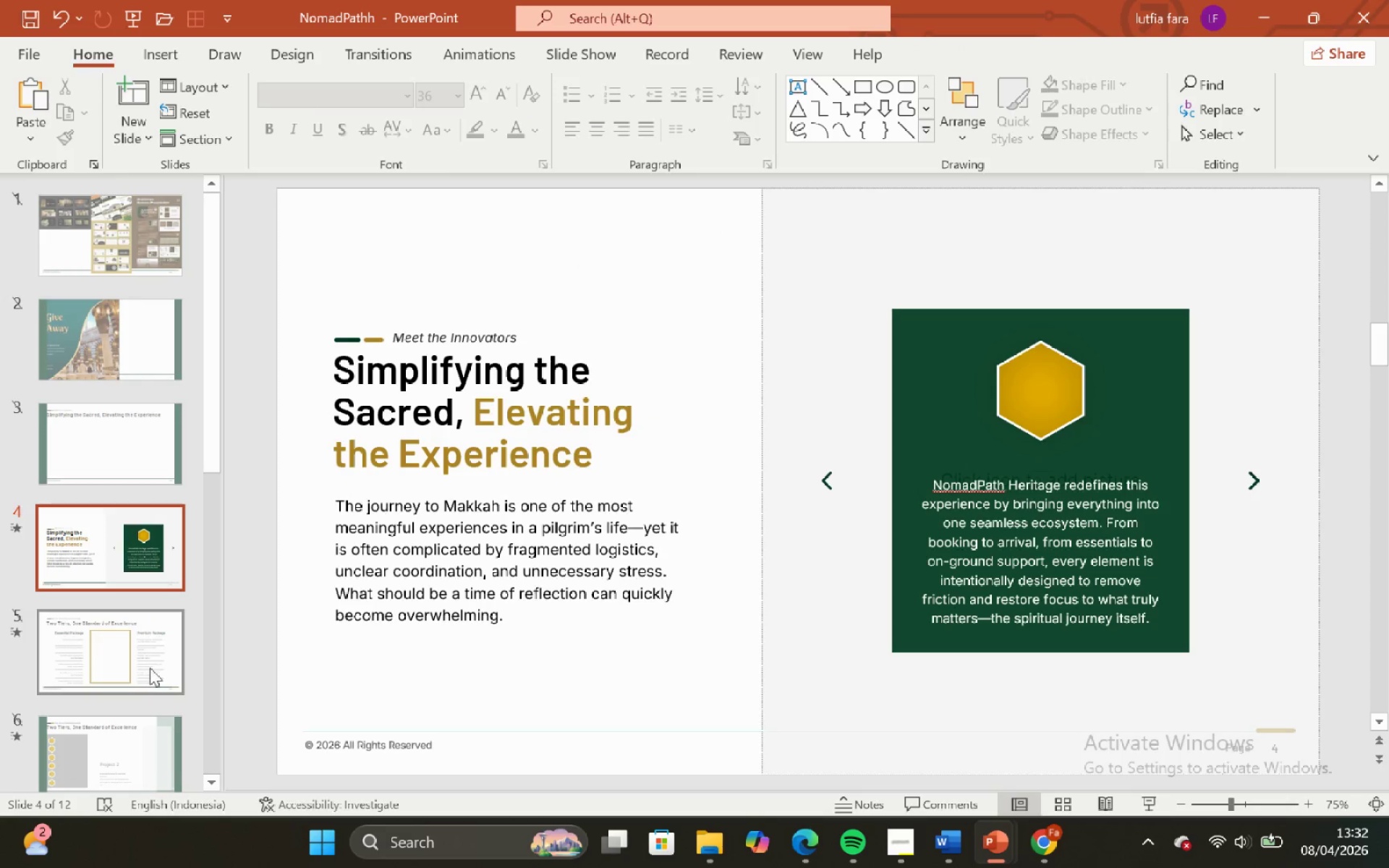 
scroll: coordinate [136, 671], scroll_direction: down, amount: 1.0
 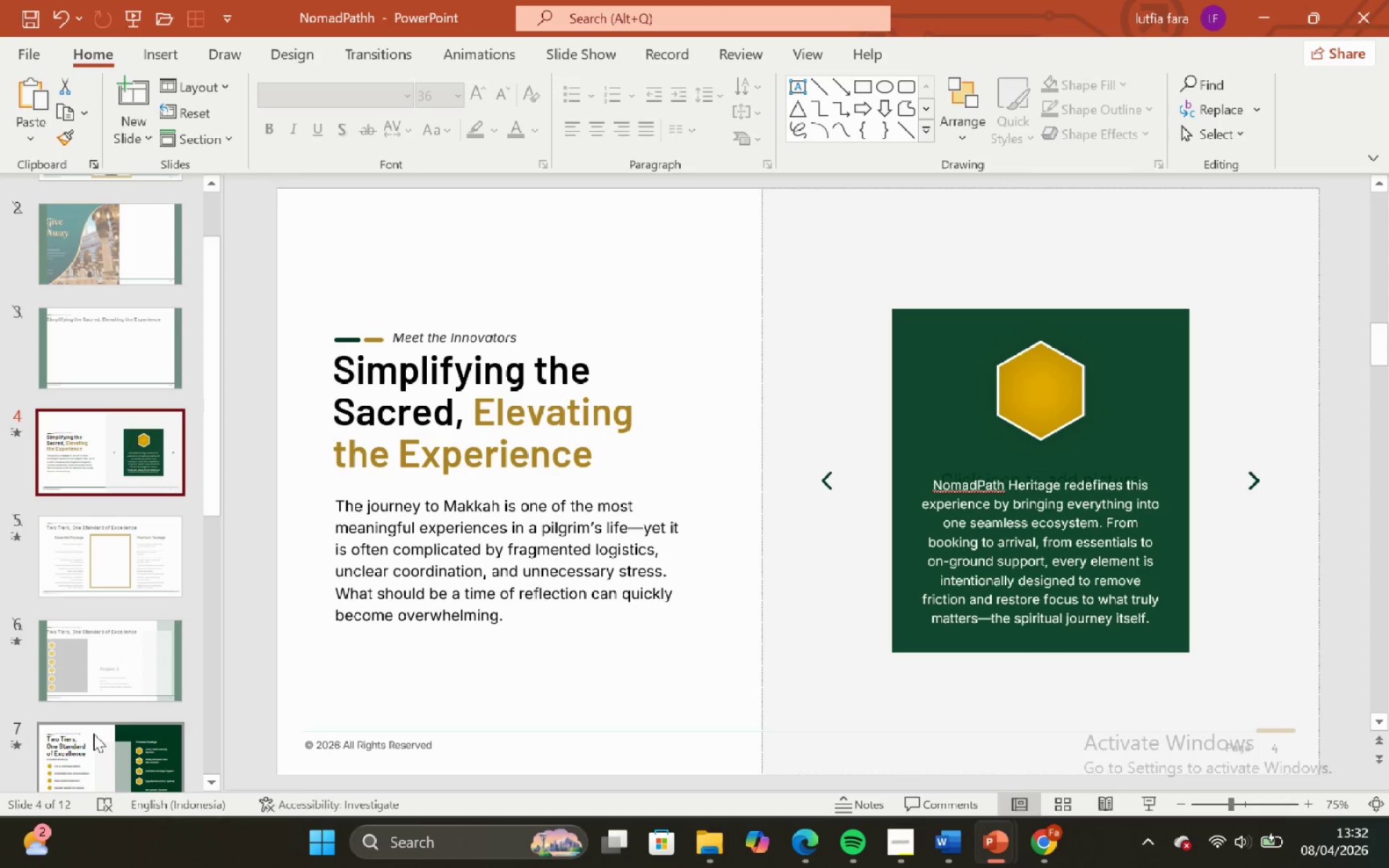 
left_click([93, 734])
 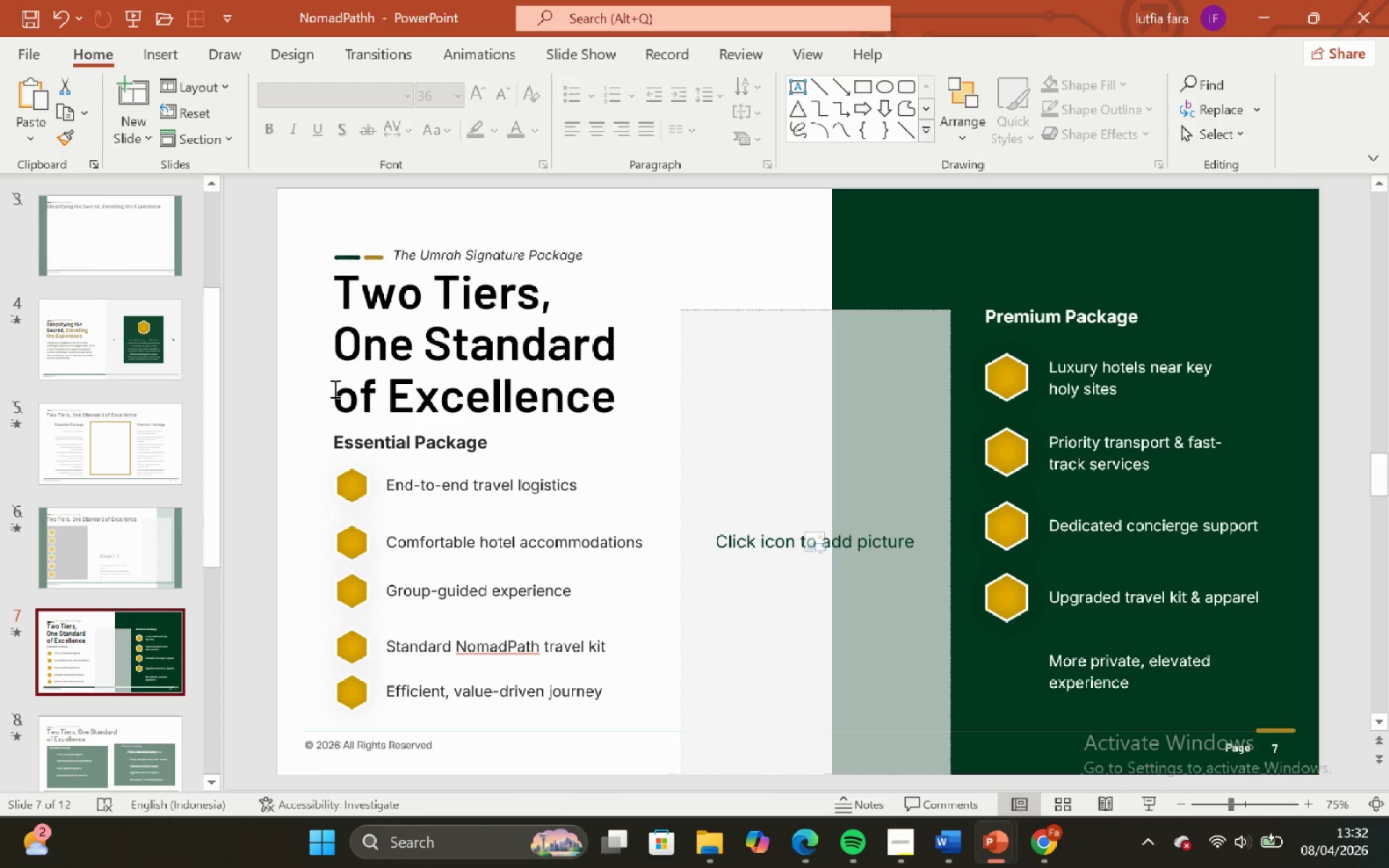 
left_click_drag(start_coordinate=[334, 388], to_coordinate=[595, 405])
 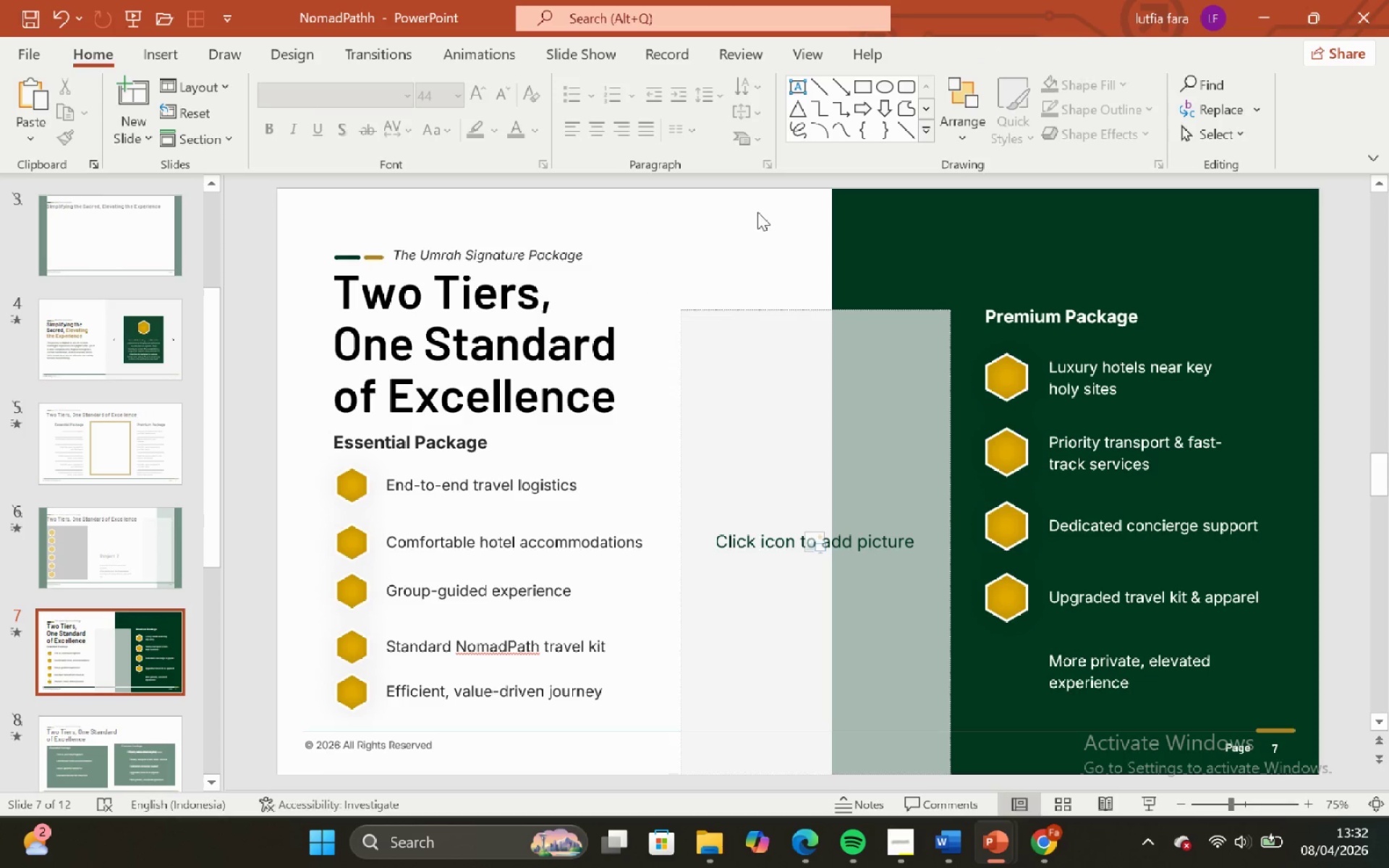 
double_click([719, 251])
 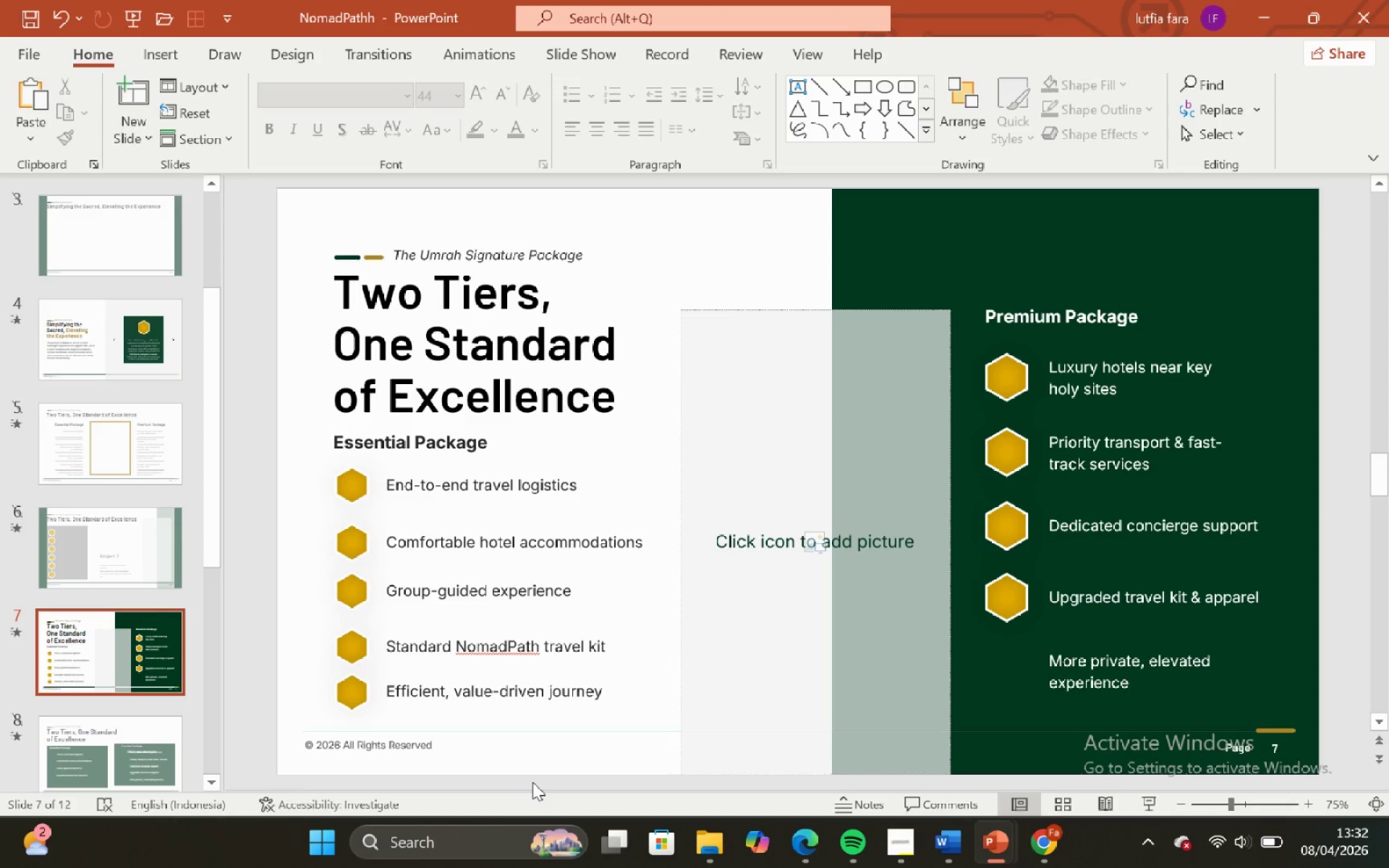 
wait(19.58)
 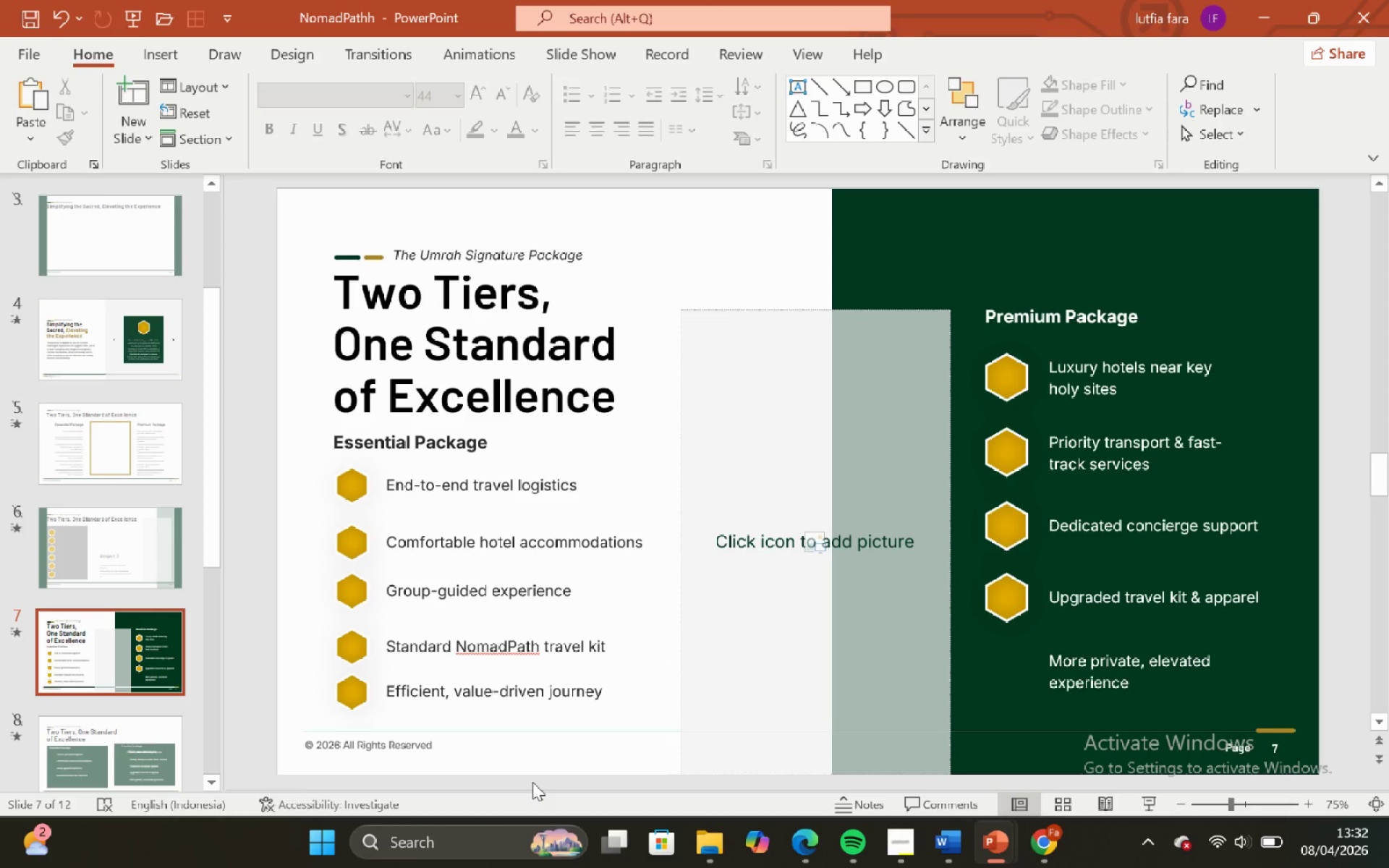 
left_click([530, 786])
 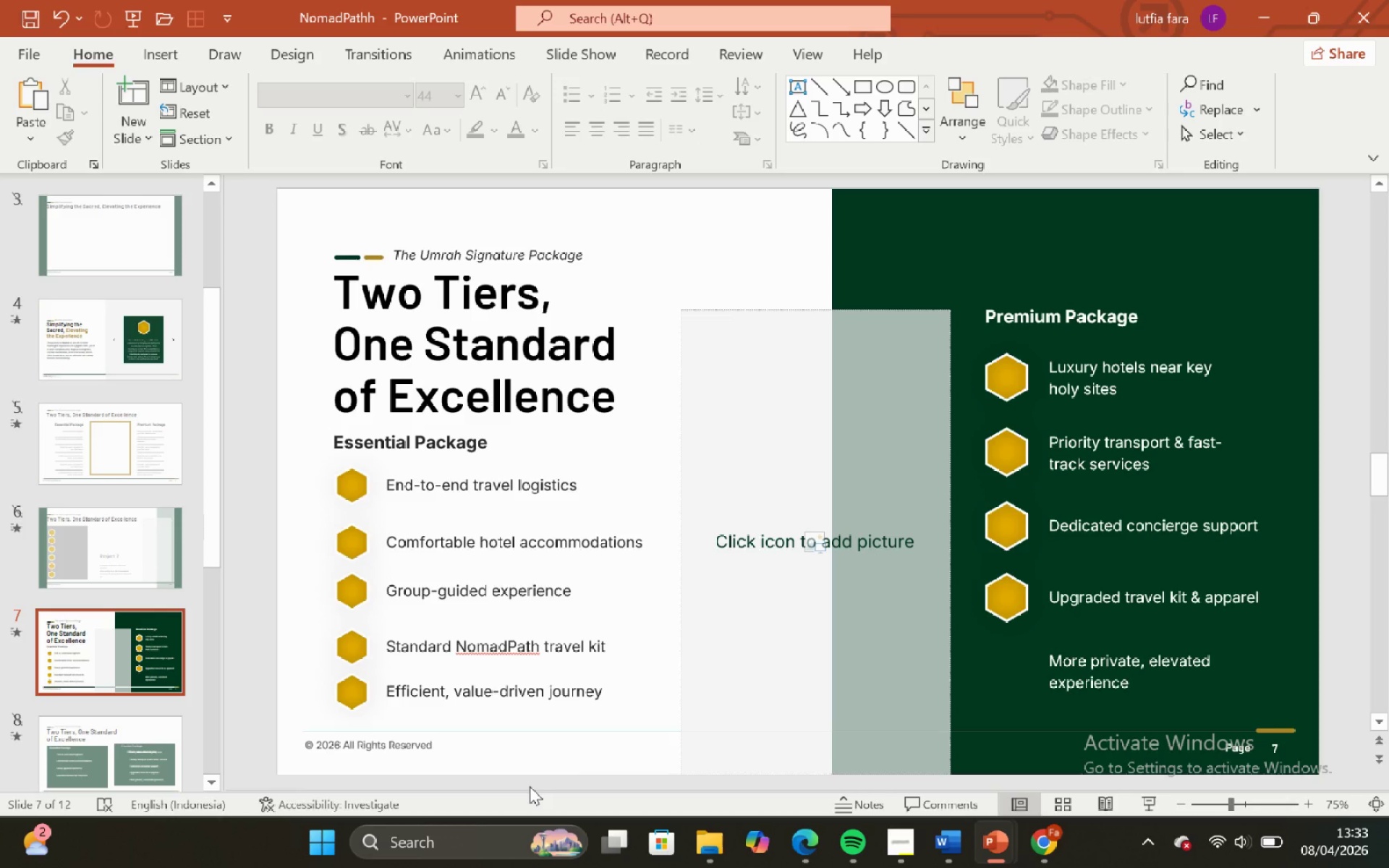 
right_click([530, 786])
 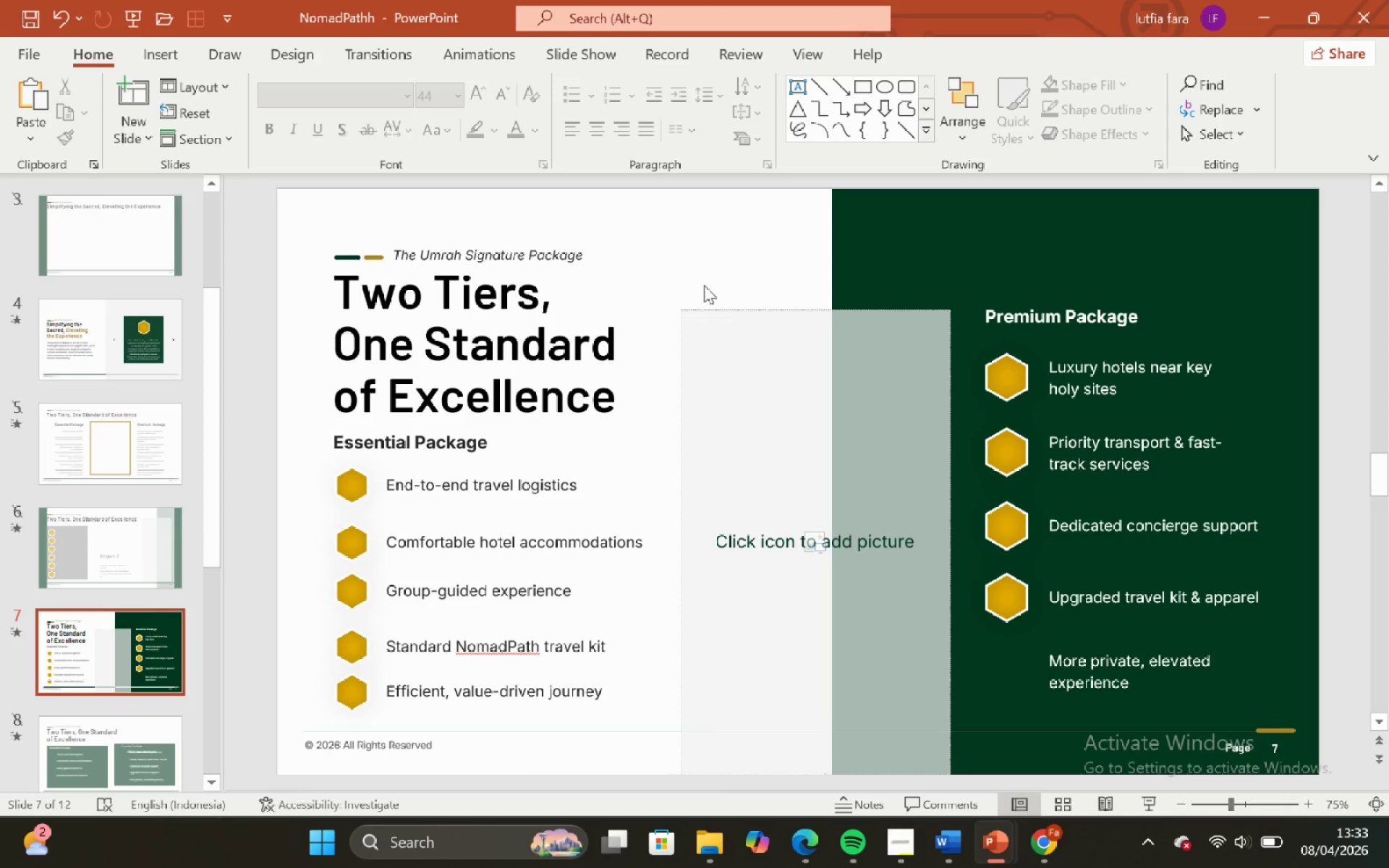 
wait(22.56)
 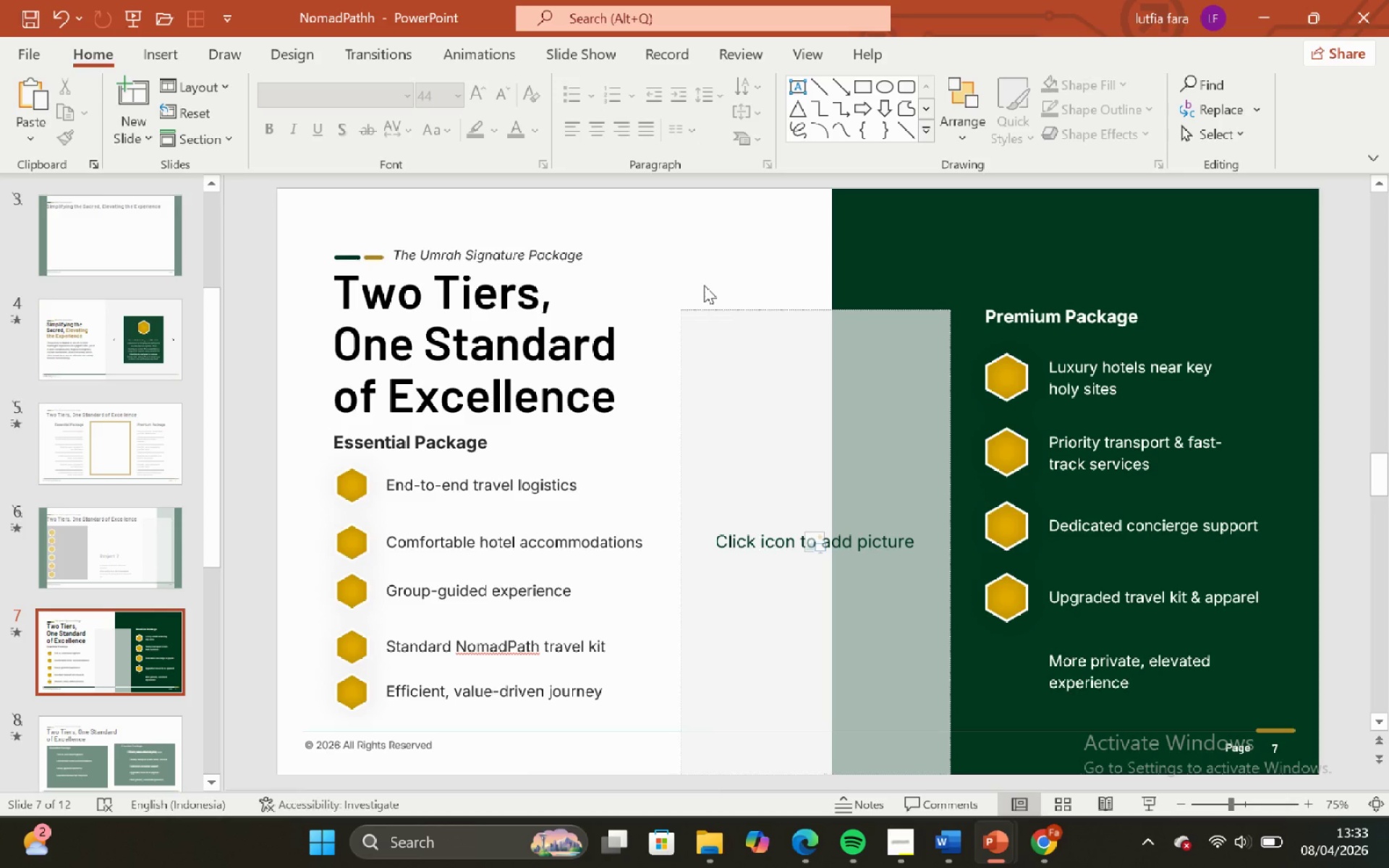 
left_click([733, 272])
 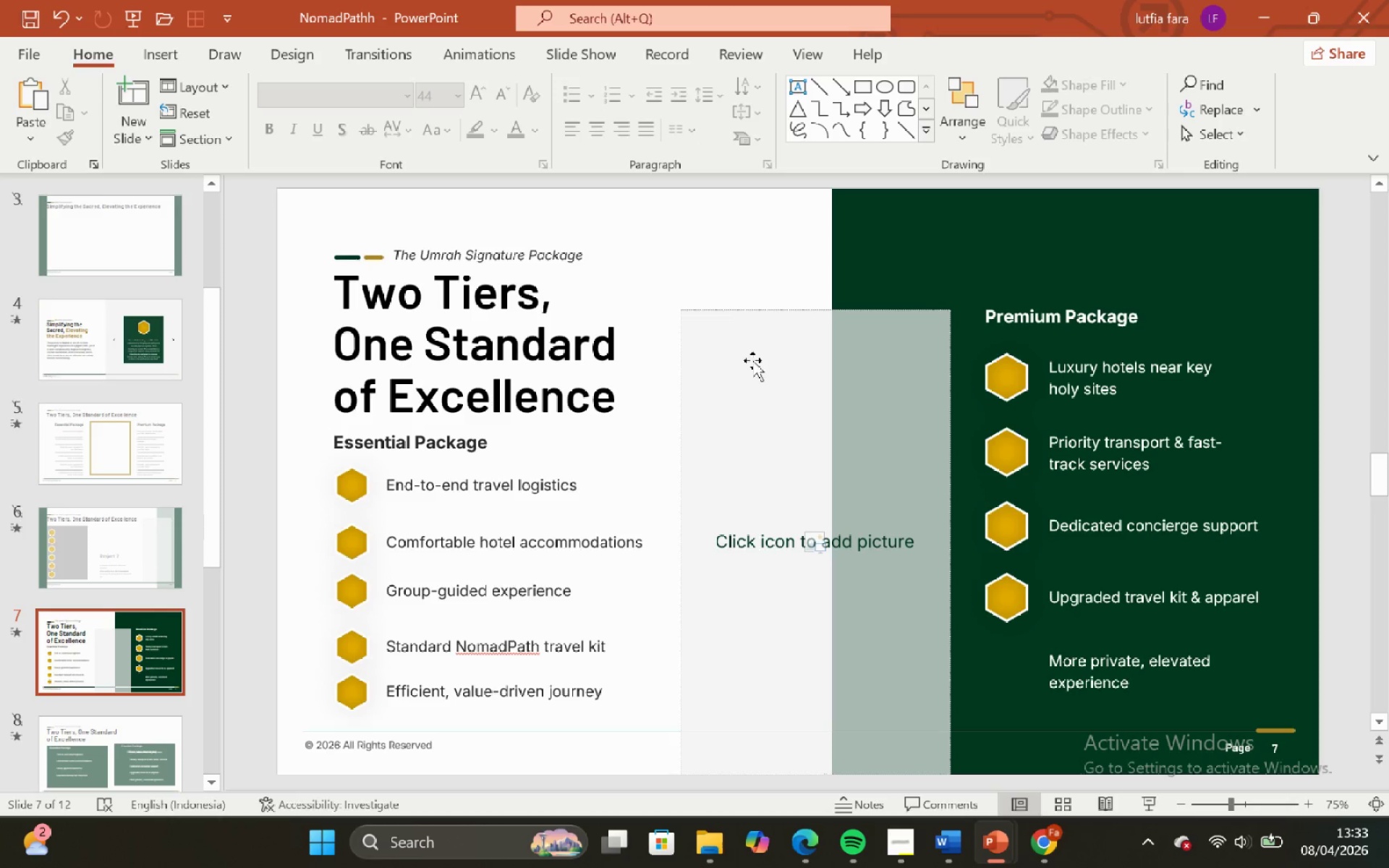 
left_click([742, 308])
 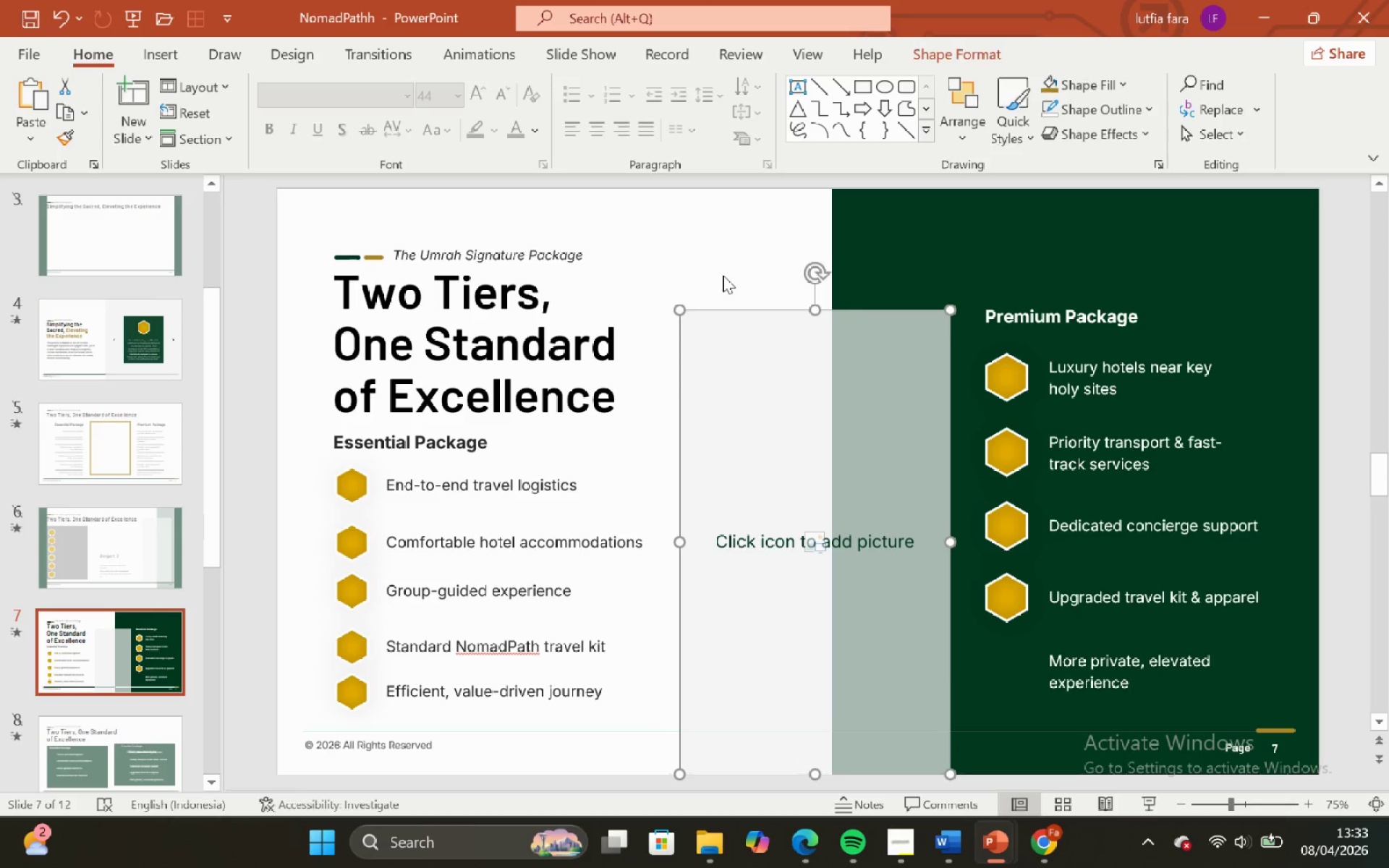 
left_click([723, 275])
 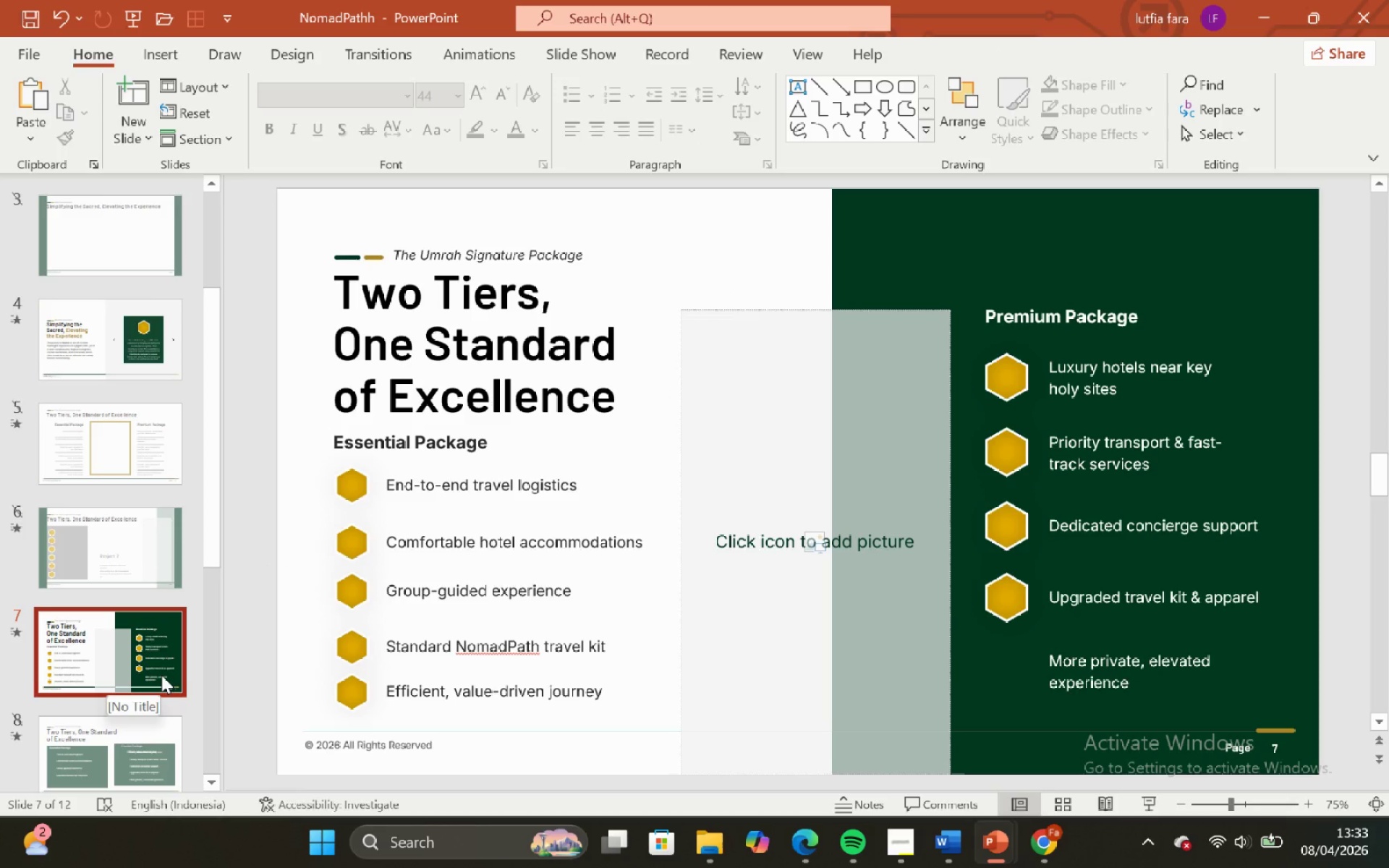 
wait(6.97)
 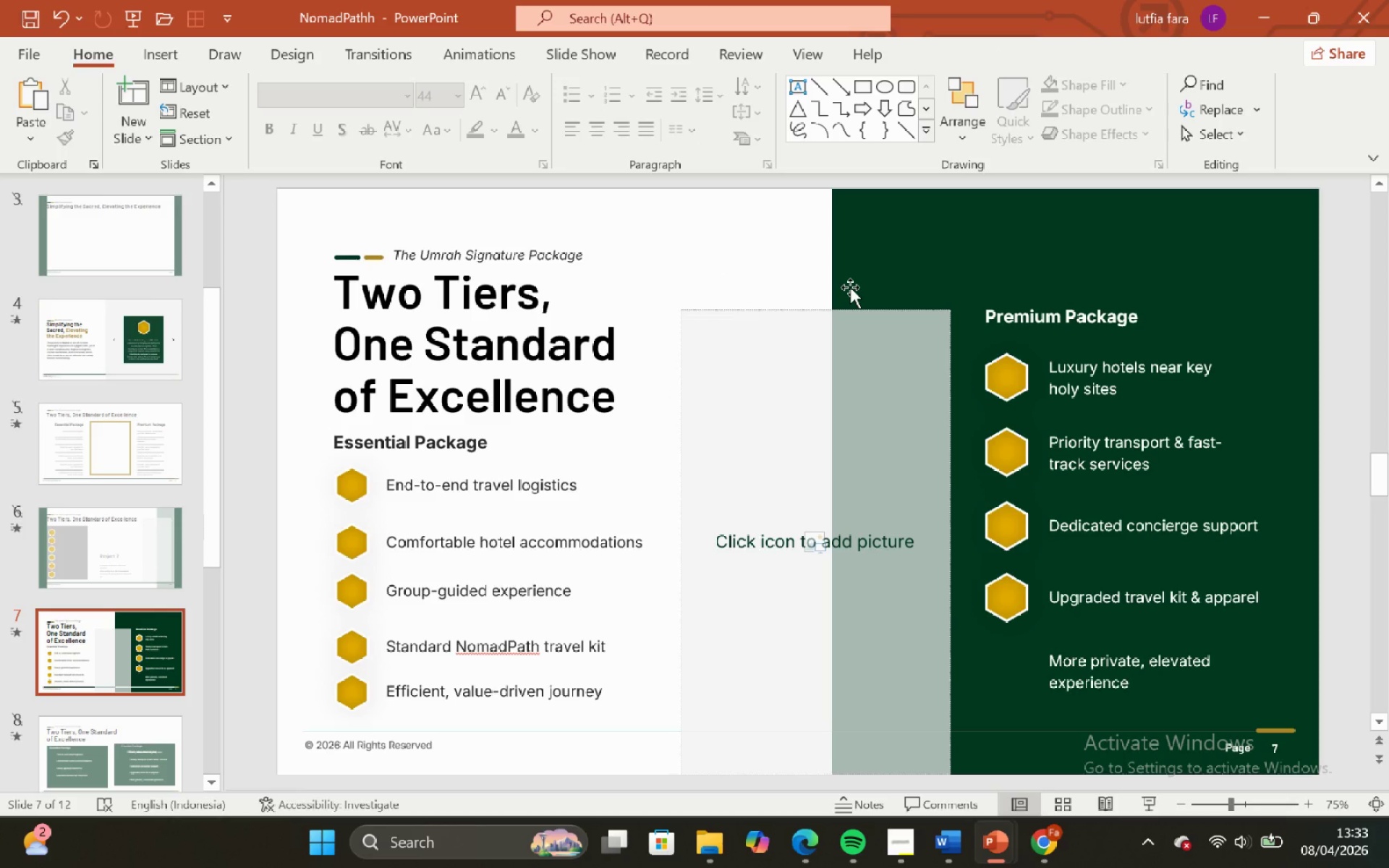 
scroll: coordinate [64, 664], scroll_direction: down, amount: 3.0
 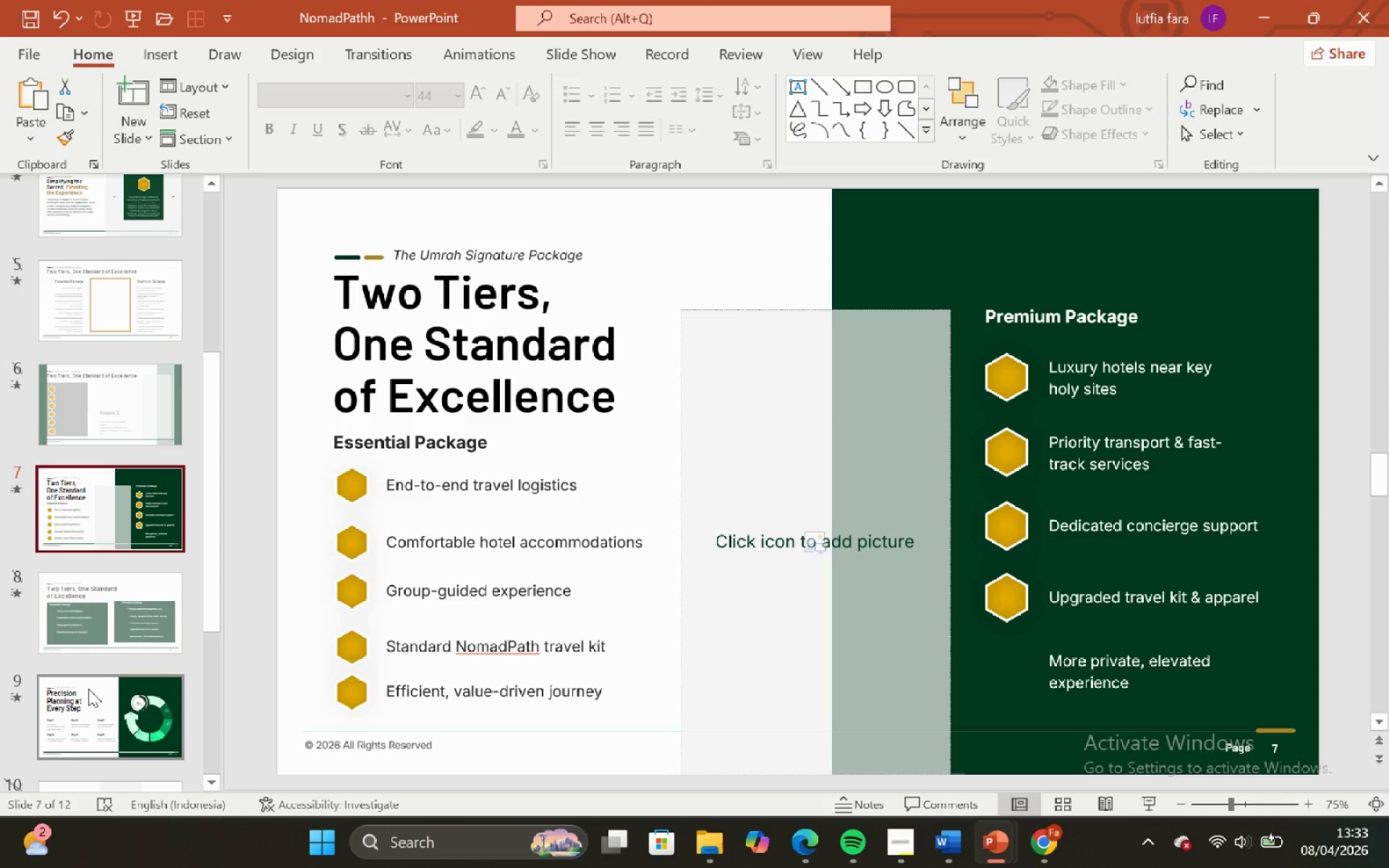 
left_click([88, 689])
 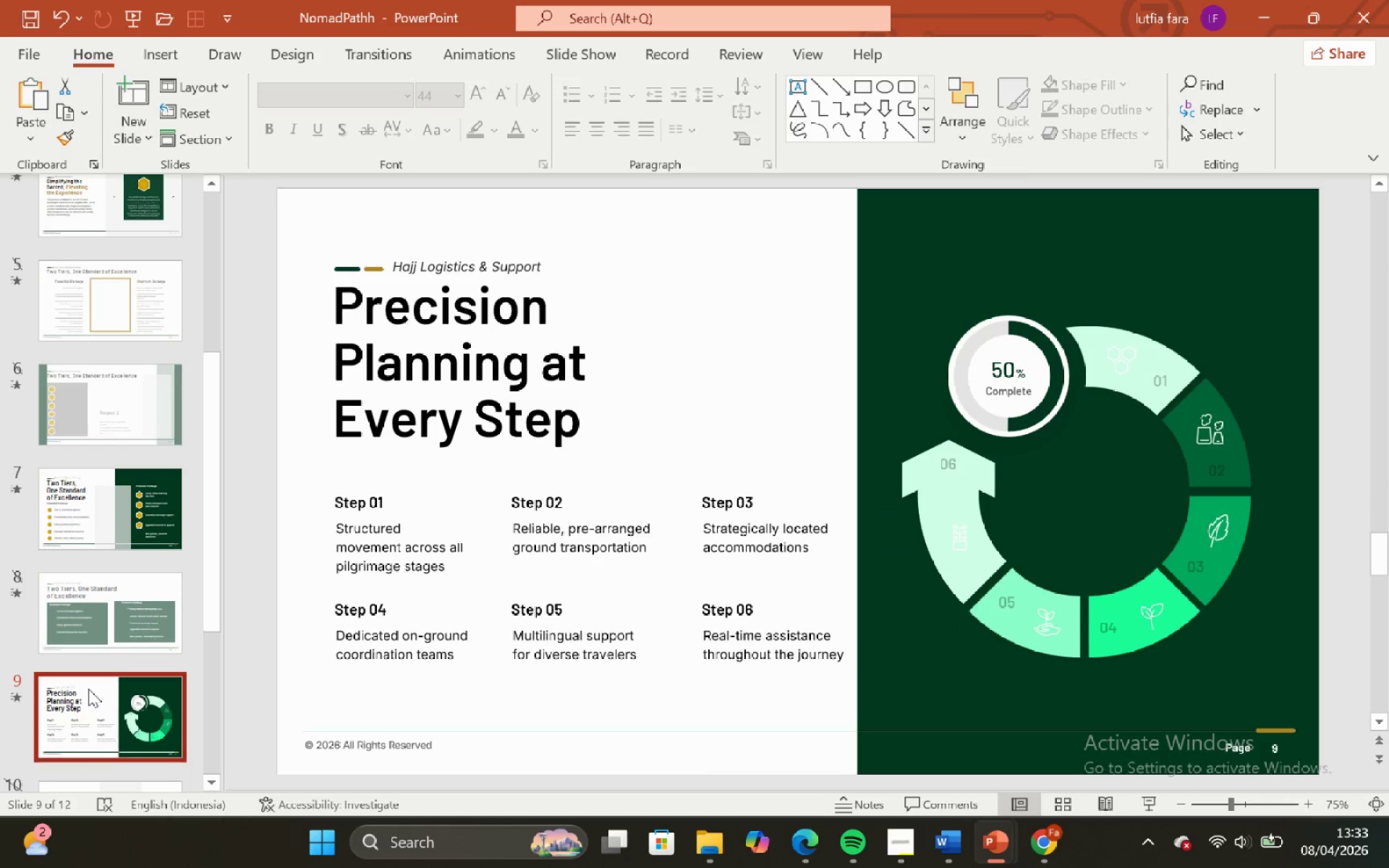 
scroll: coordinate [90, 668], scroll_direction: down, amount: 9.0
 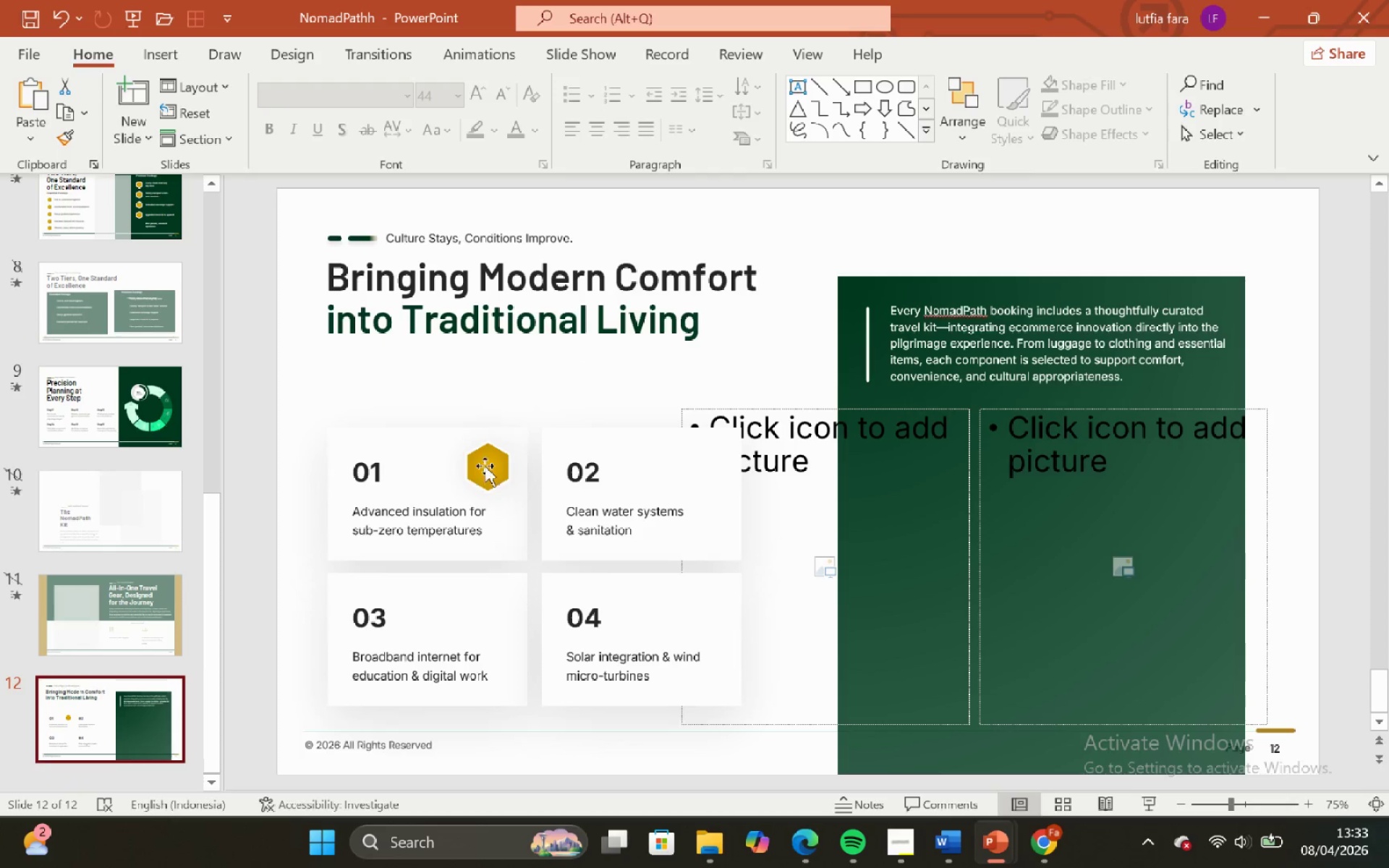 
left_click([480, 461])
 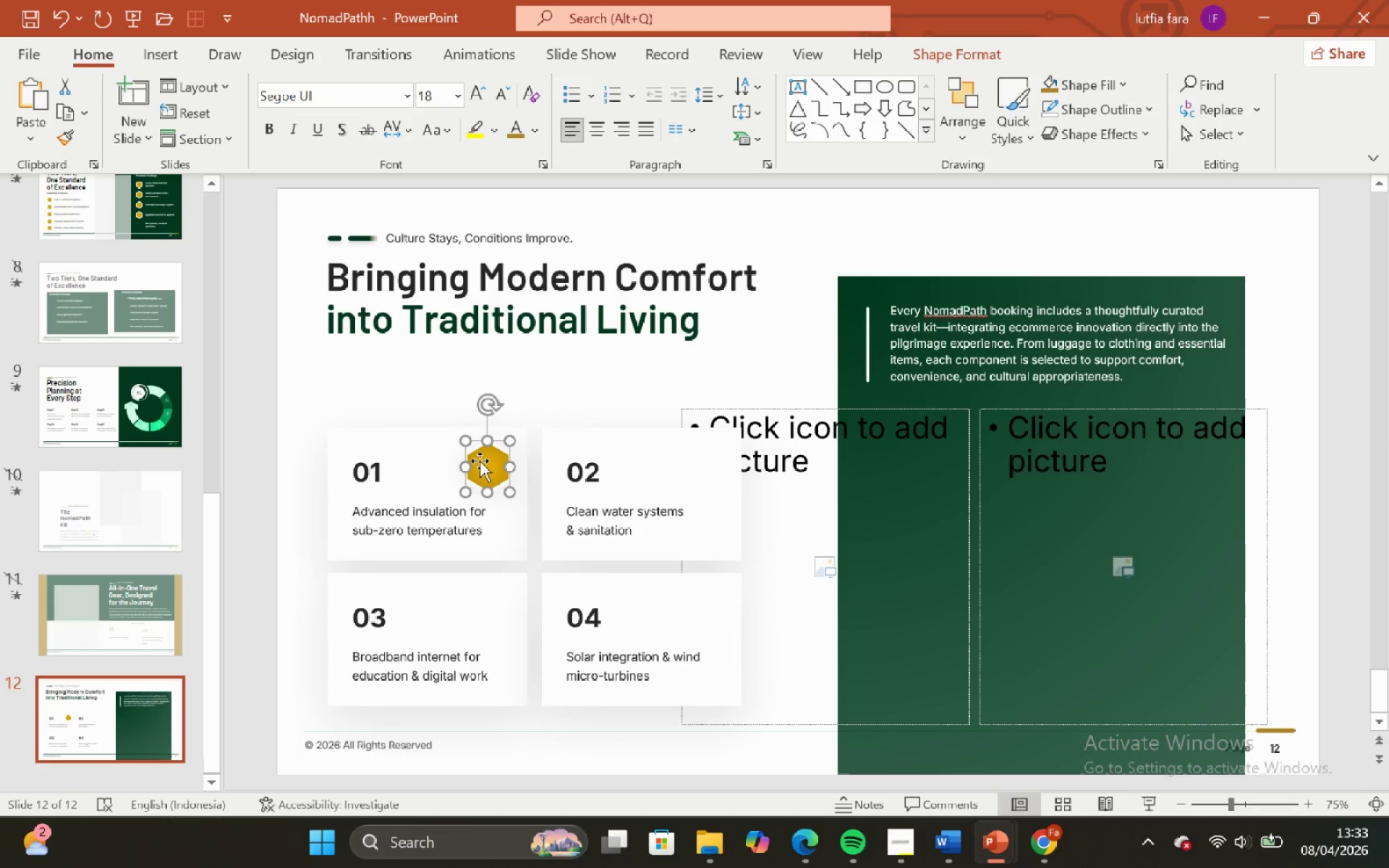 
hold_key(key=ControlLeft, duration=1.01)
hold_key(key=ShiftLeft, duration=0.97)
scroll: coordinate [470, 447], scroll_direction: up, amount: 4.0
 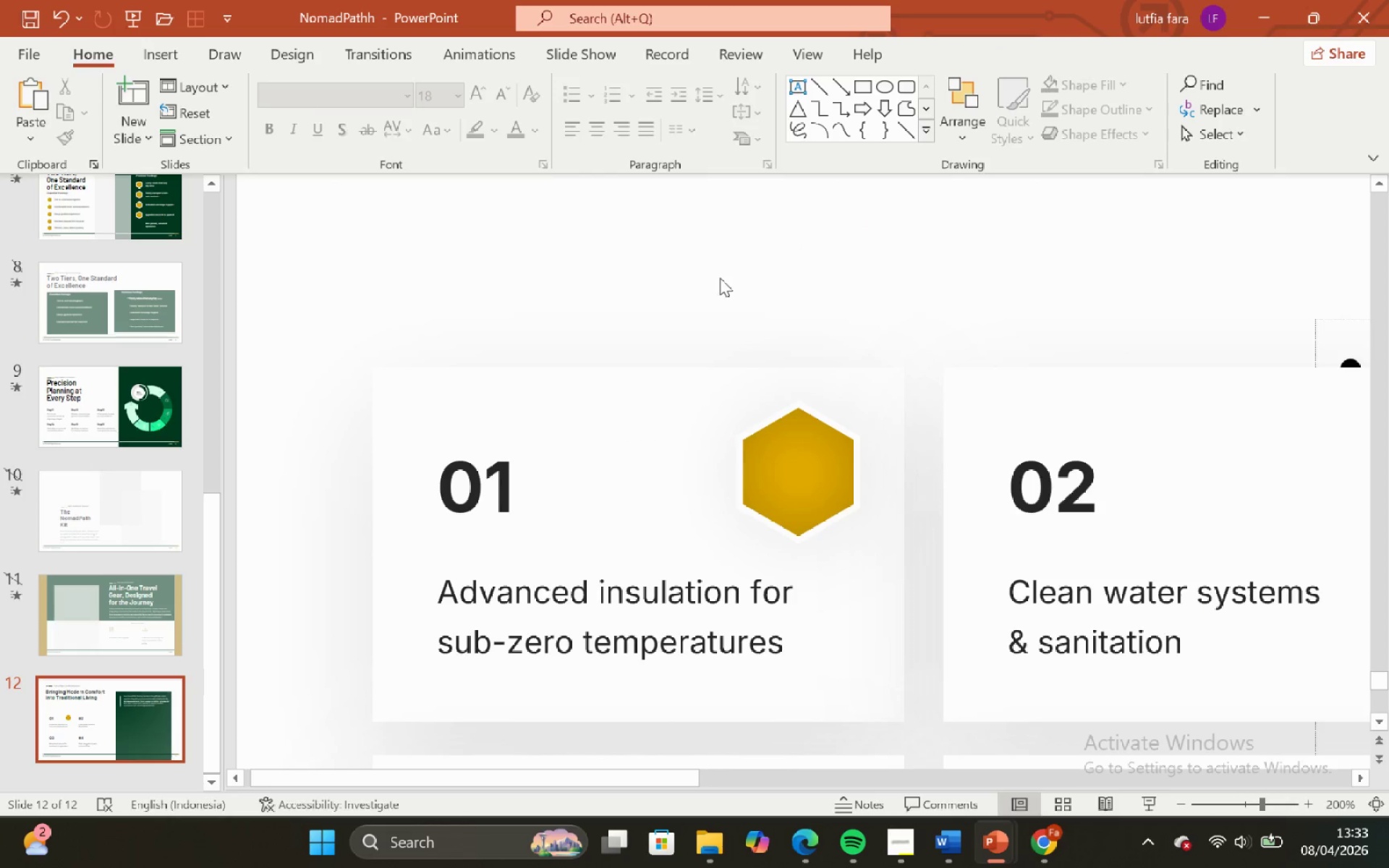 
left_click([785, 447])
 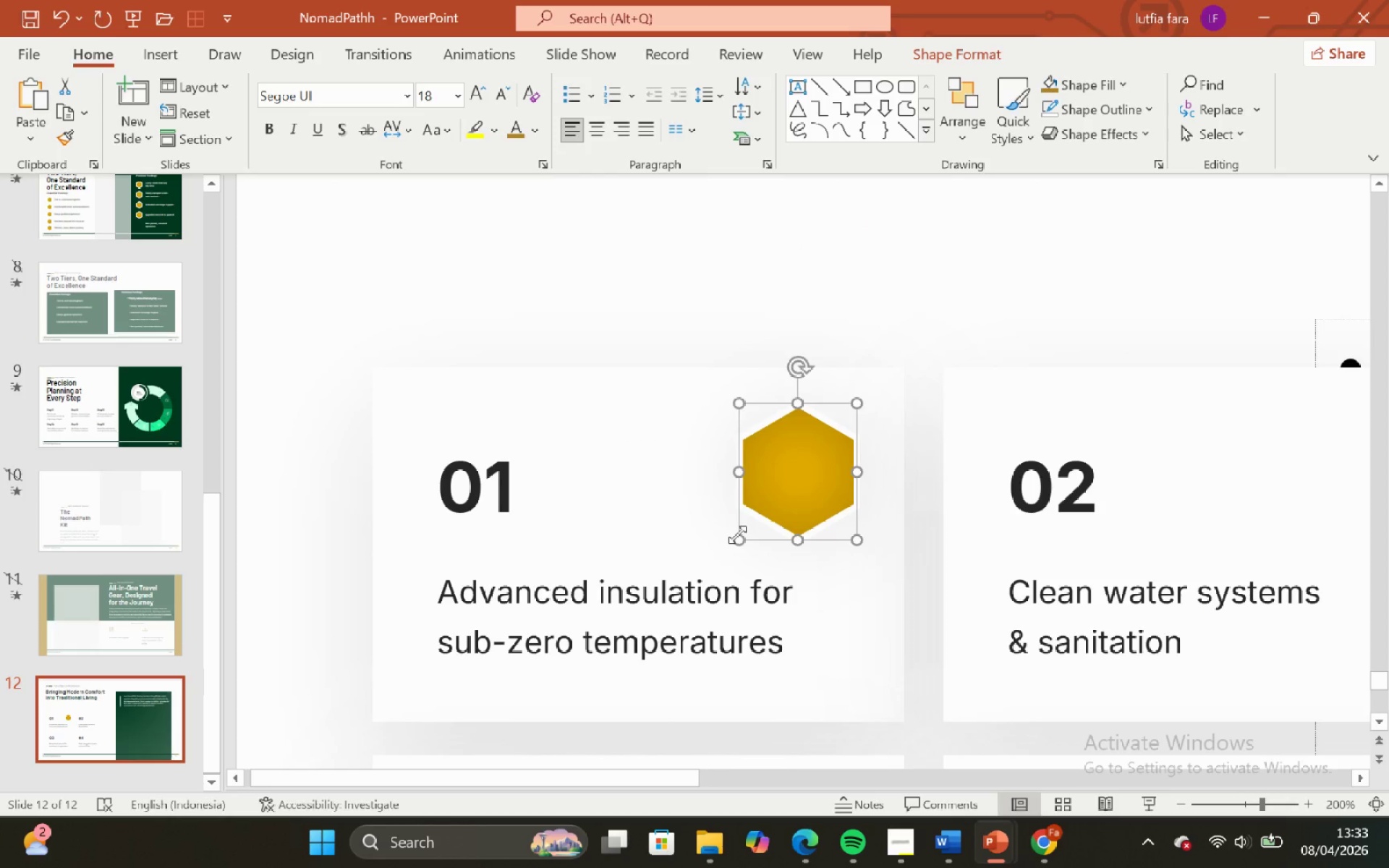 
hold_key(key=ShiftLeft, duration=0.67)
left_click_drag(start_coordinate=[737, 535], to_coordinate=[749, 527])
 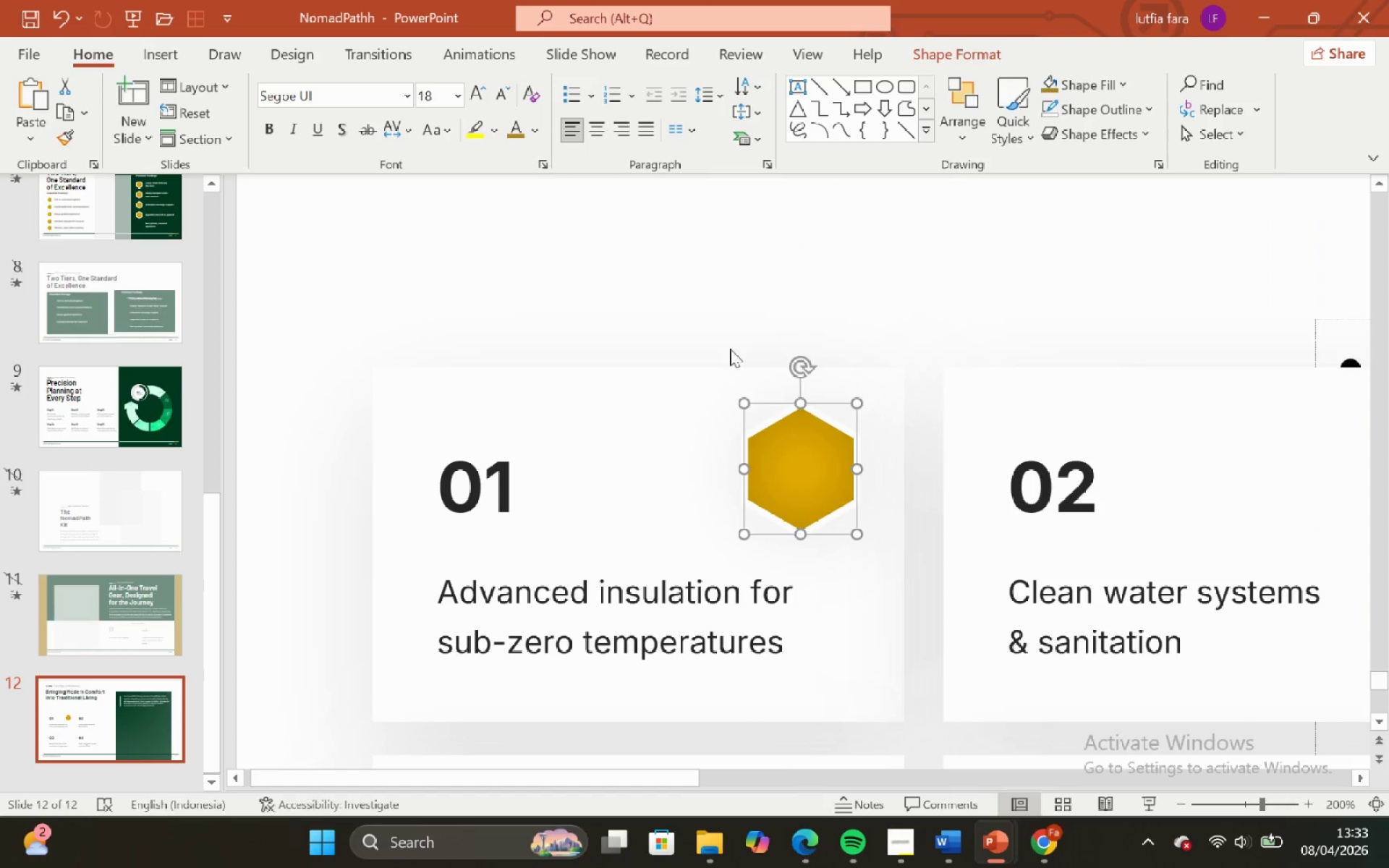 
left_click([729, 346])
 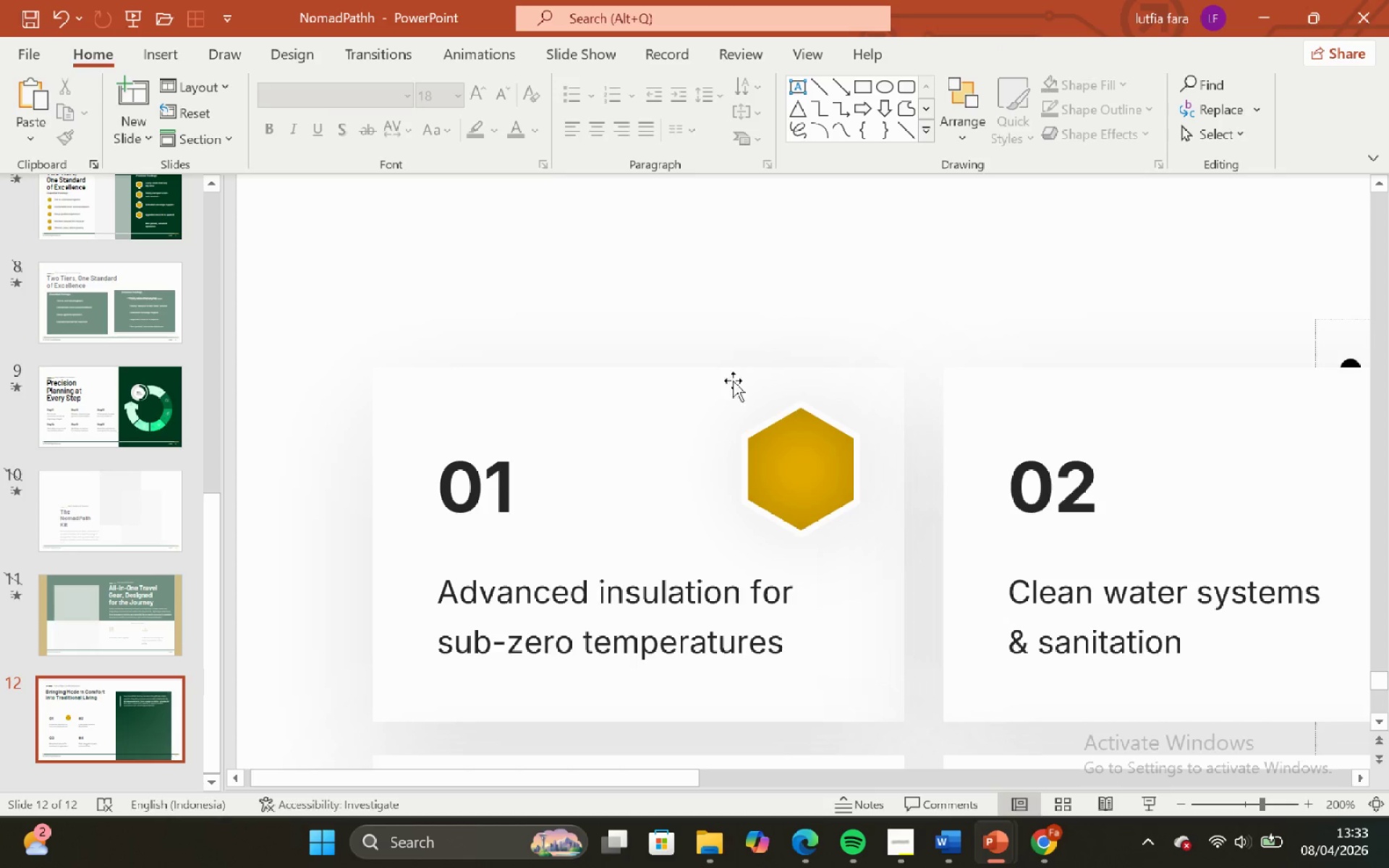 
hold_key(key=ControlLeft, duration=0.44)
hold_key(key=ShiftLeft, duration=0.44)
scroll: coordinate [736, 417], scroll_direction: down, amount: 1.0
 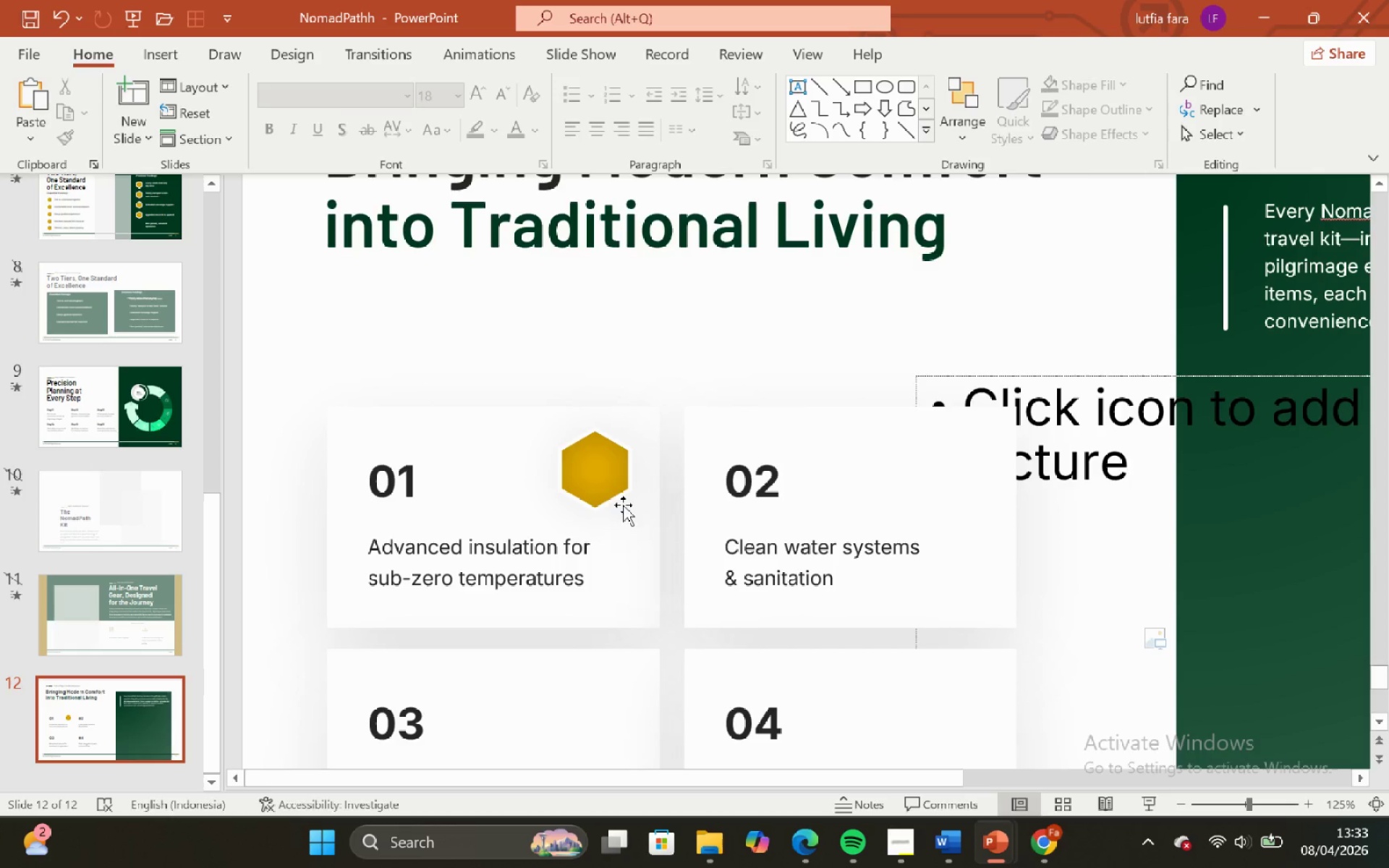 
left_click([603, 489])
 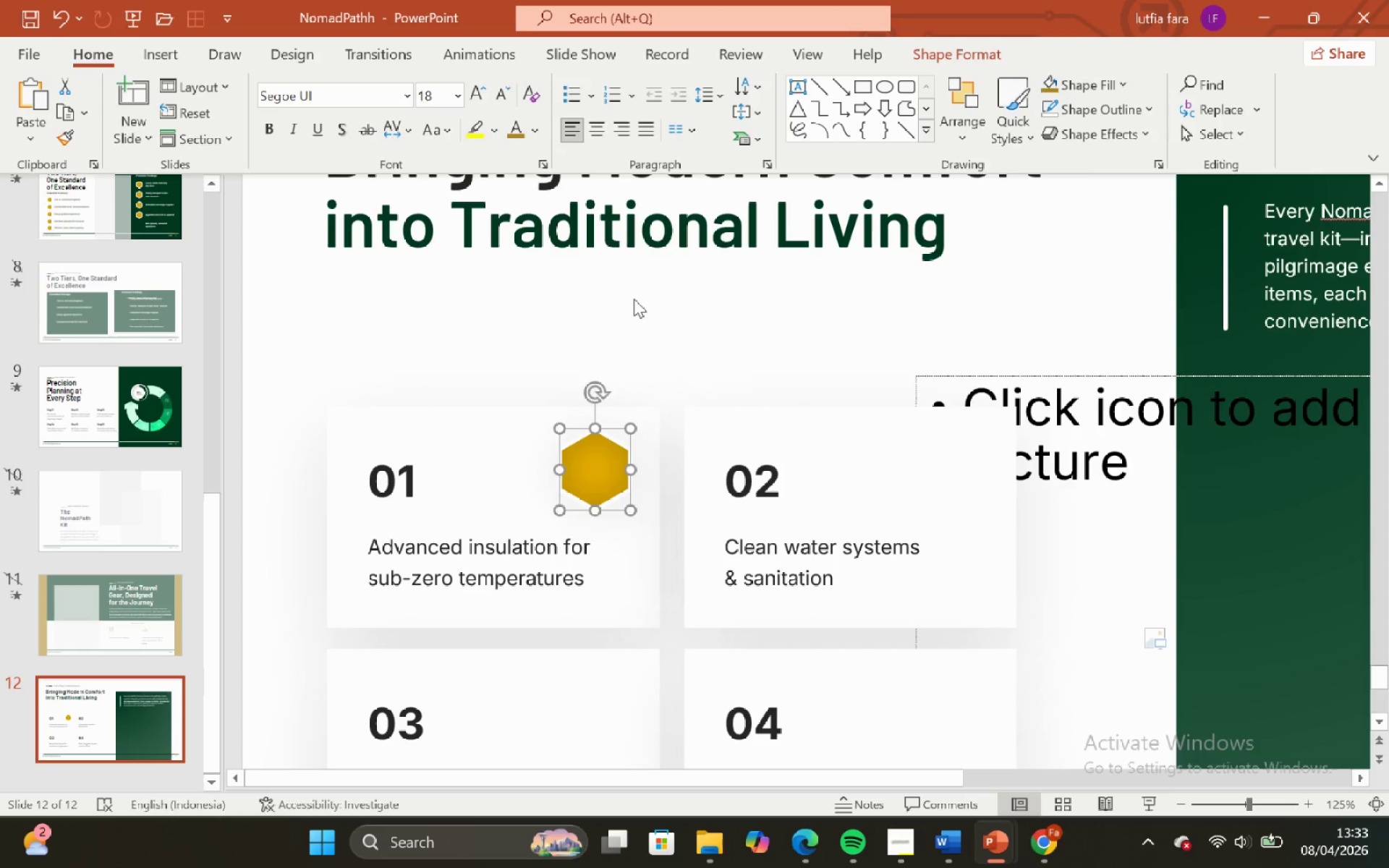 
left_click([632, 299])
 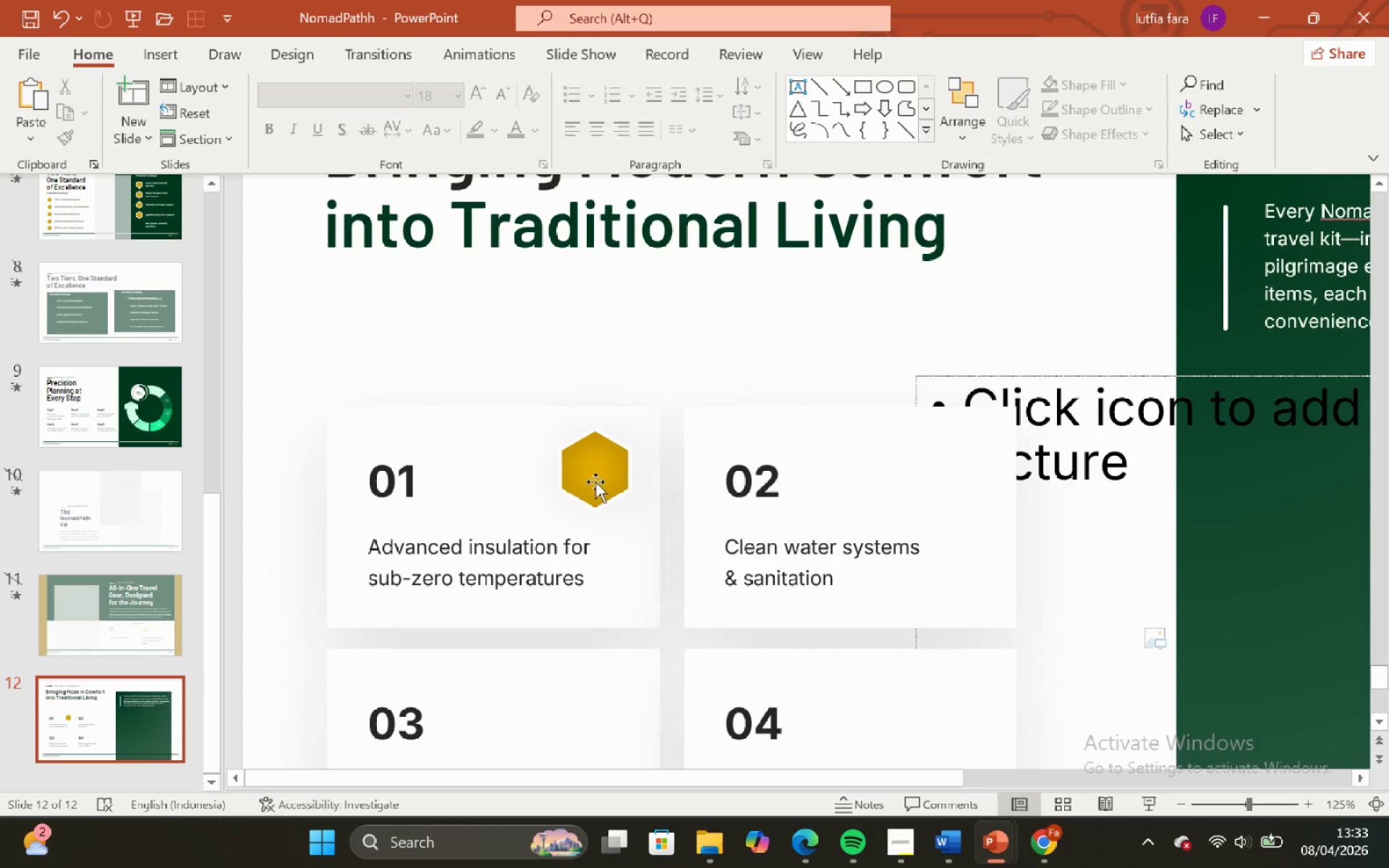 
left_click([600, 473])
 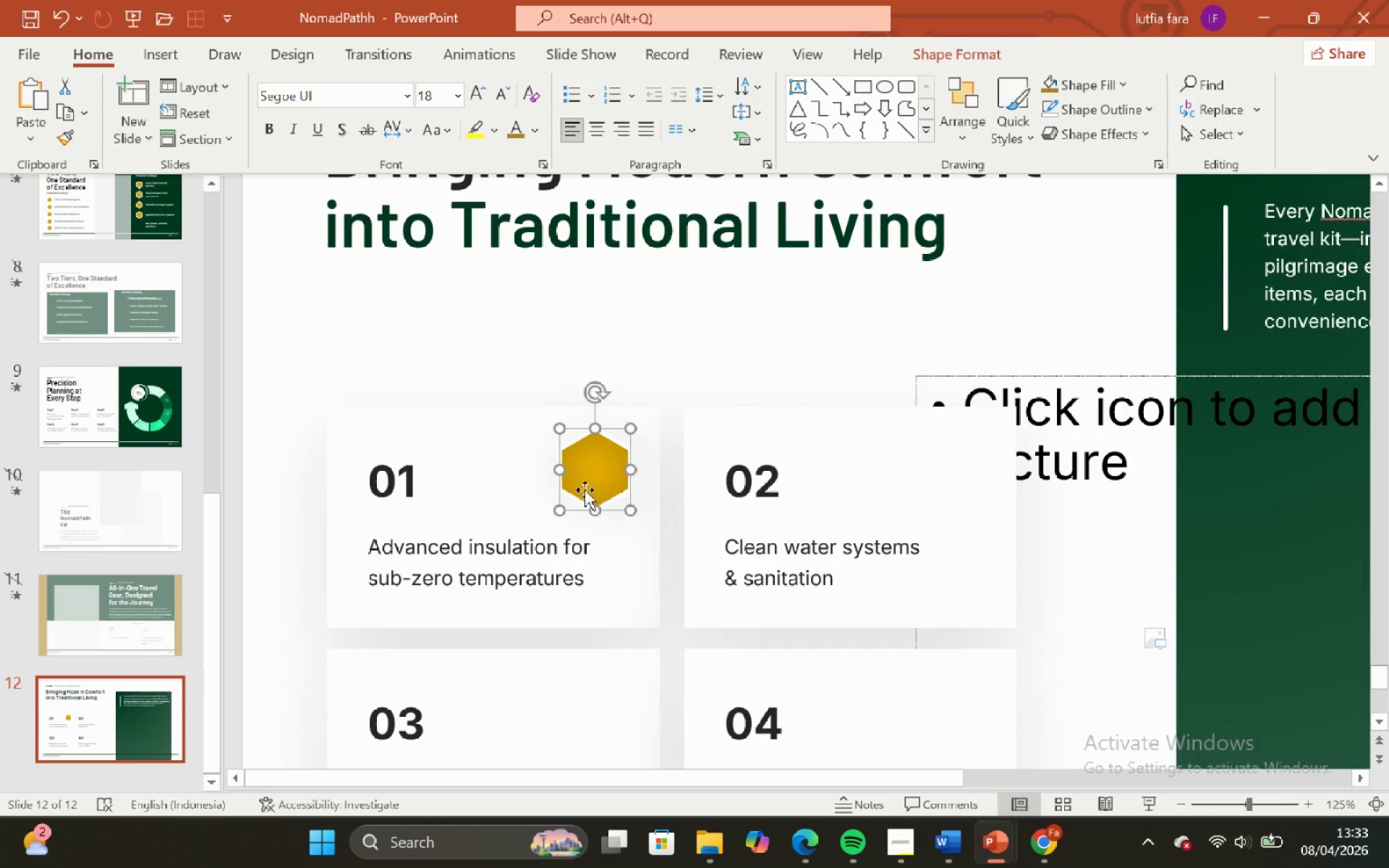 
left_click_drag(start_coordinate=[582, 483], to_coordinate=[942, 425])
 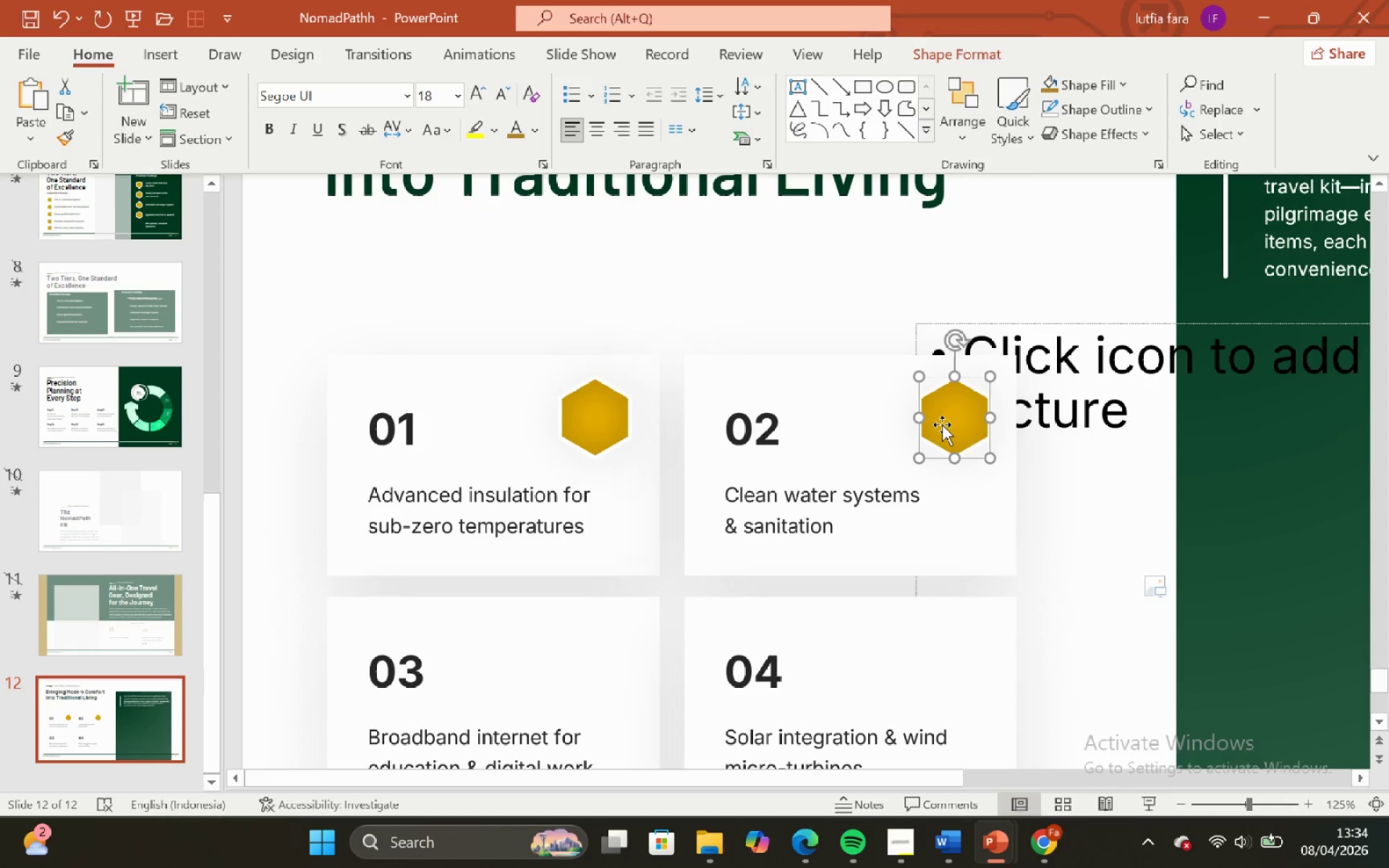 
hold_key(key=ShiftLeft, duration=4.62)
 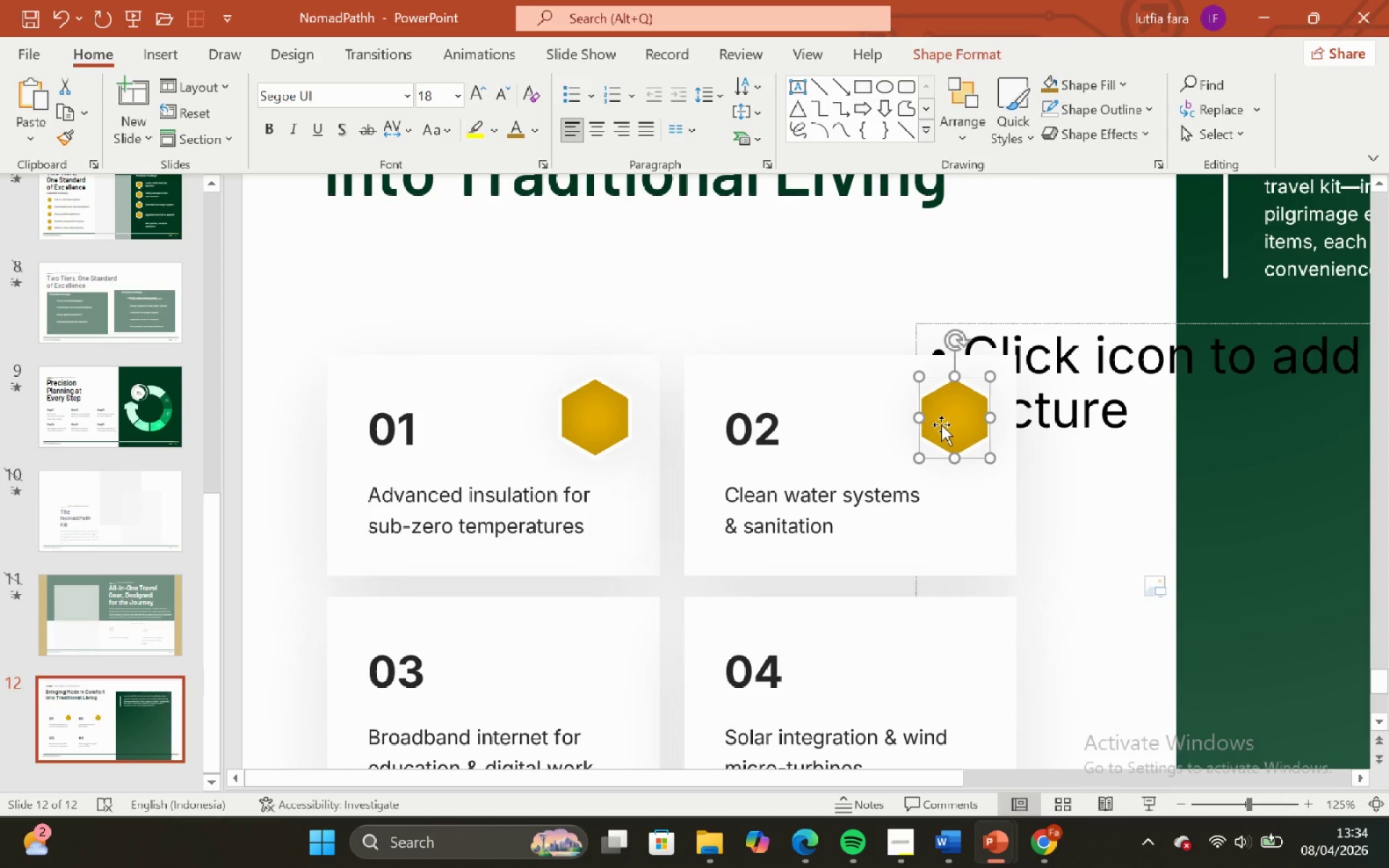 
hold_key(key=ControlLeft, duration=4.62)
 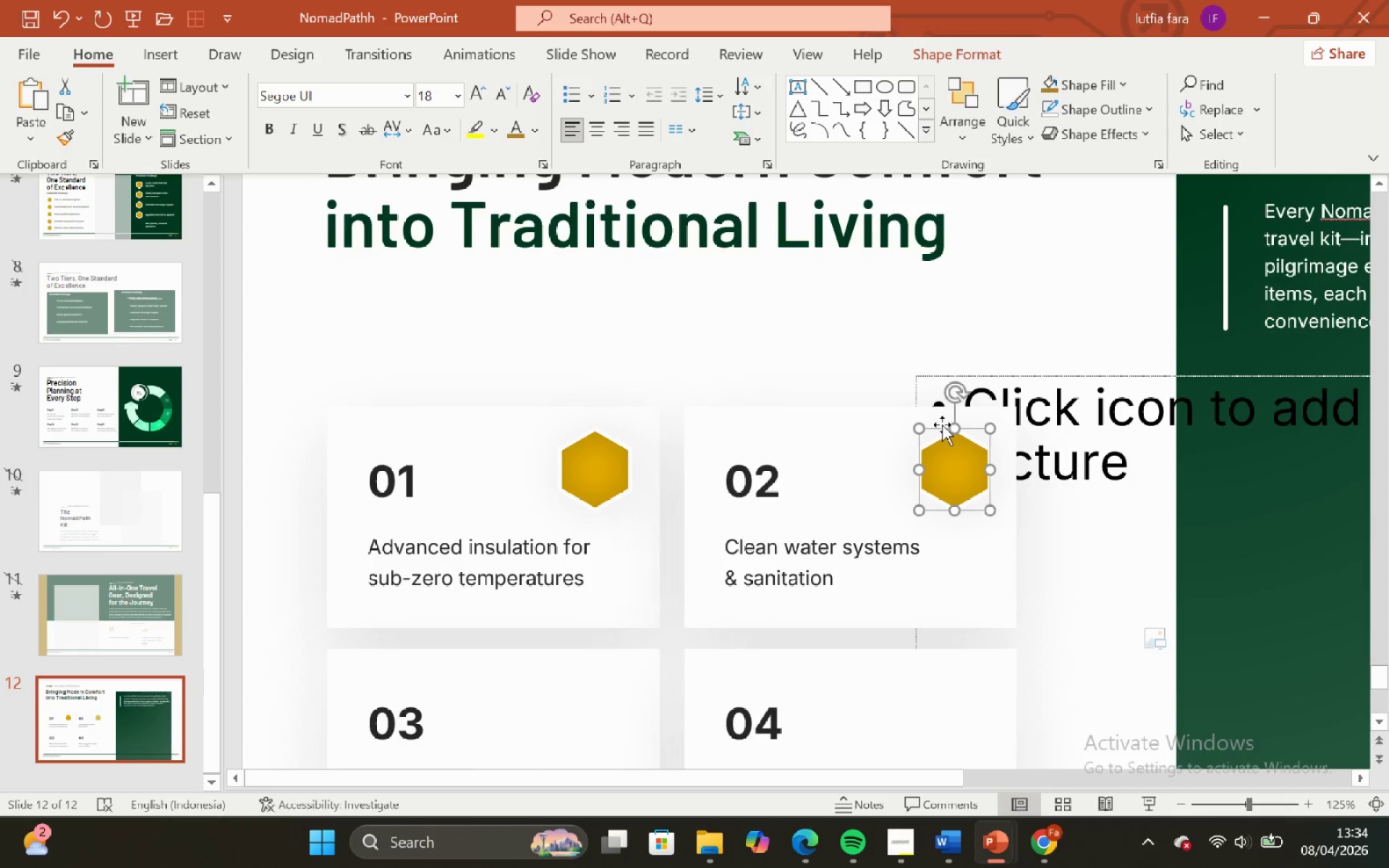 
hold_key(key=ShiftLeft, duration=0.59)
 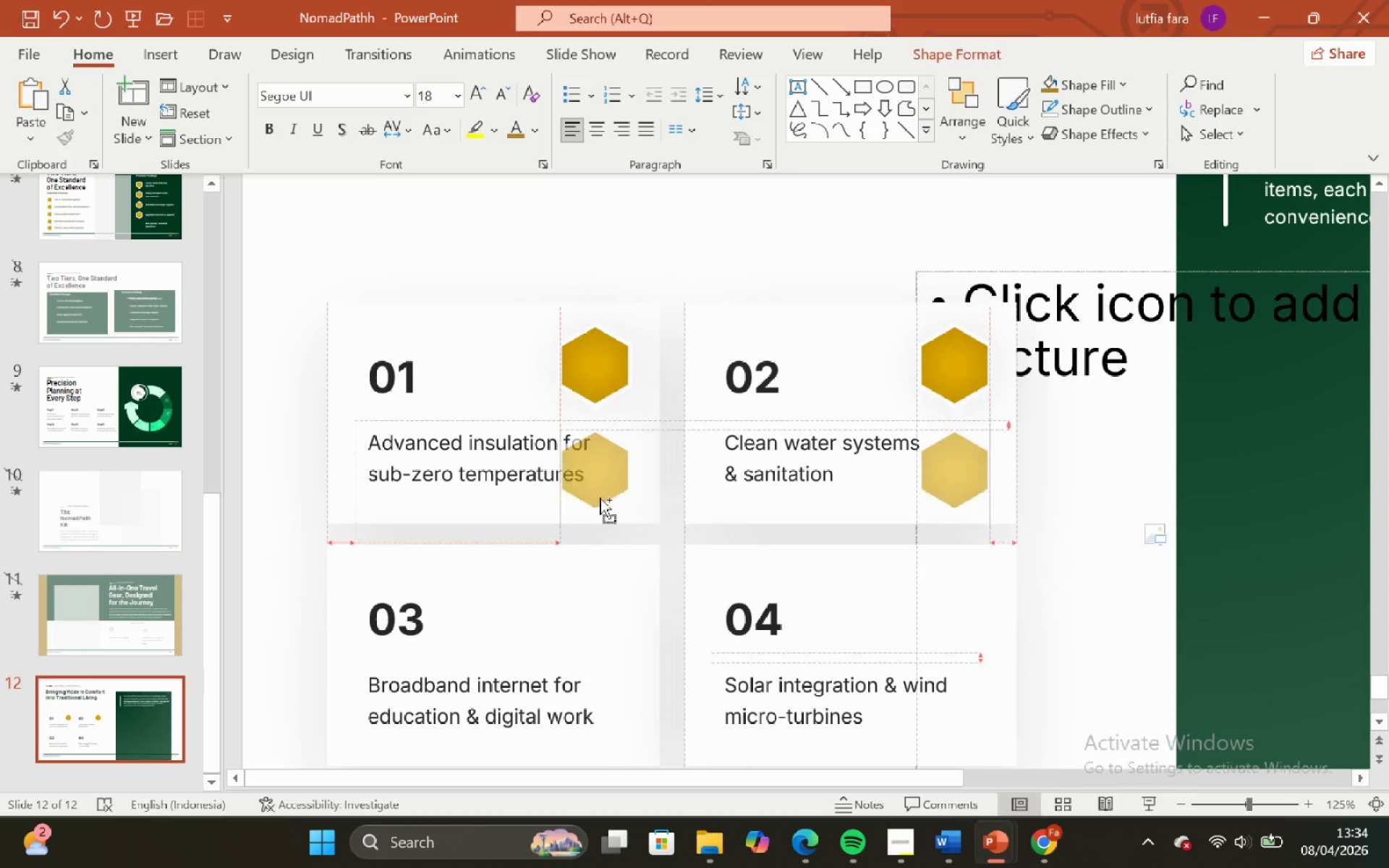 
scroll: coordinate [937, 424], scroll_direction: down, amount: 4.0
 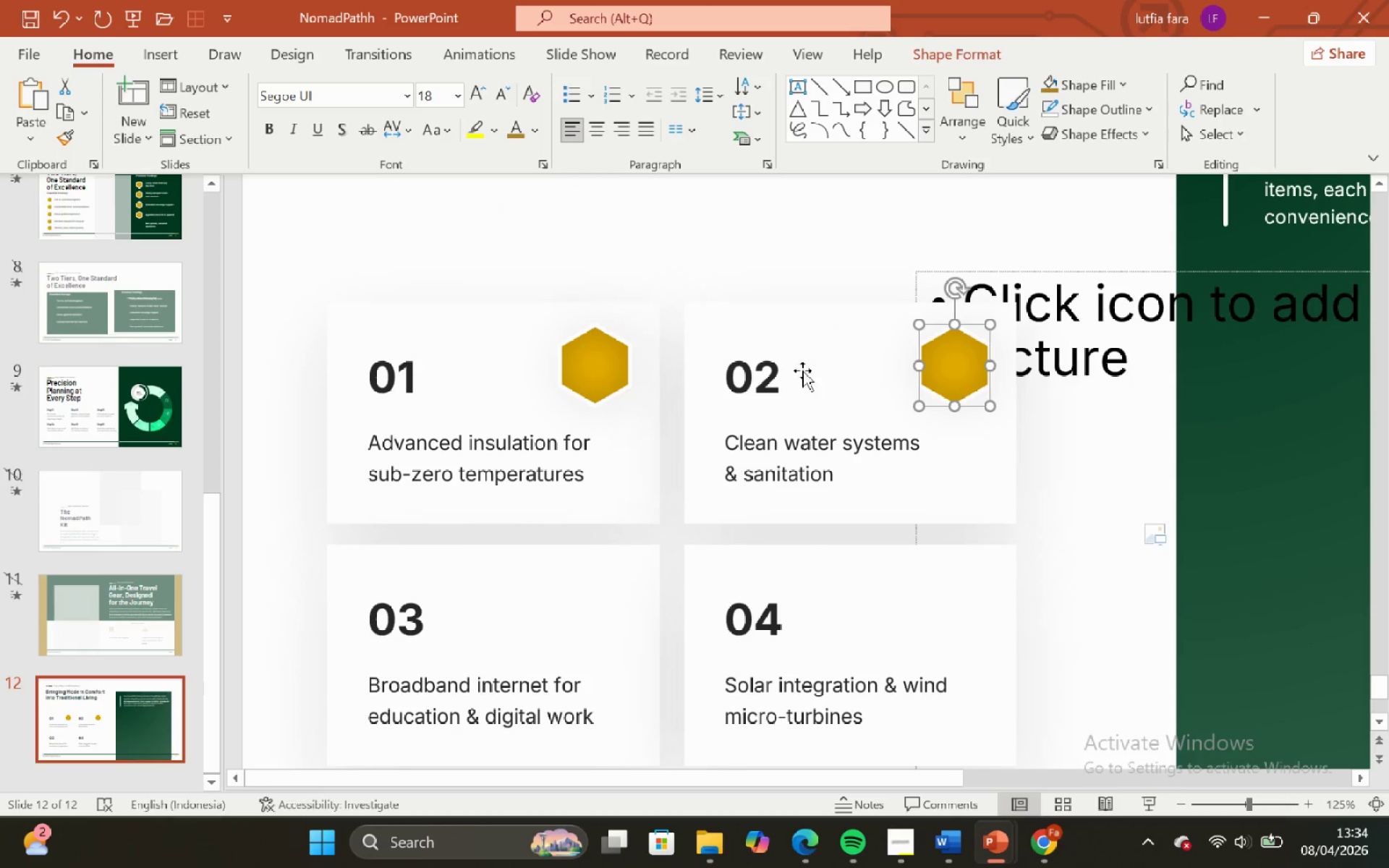 
left_click([592, 362])
 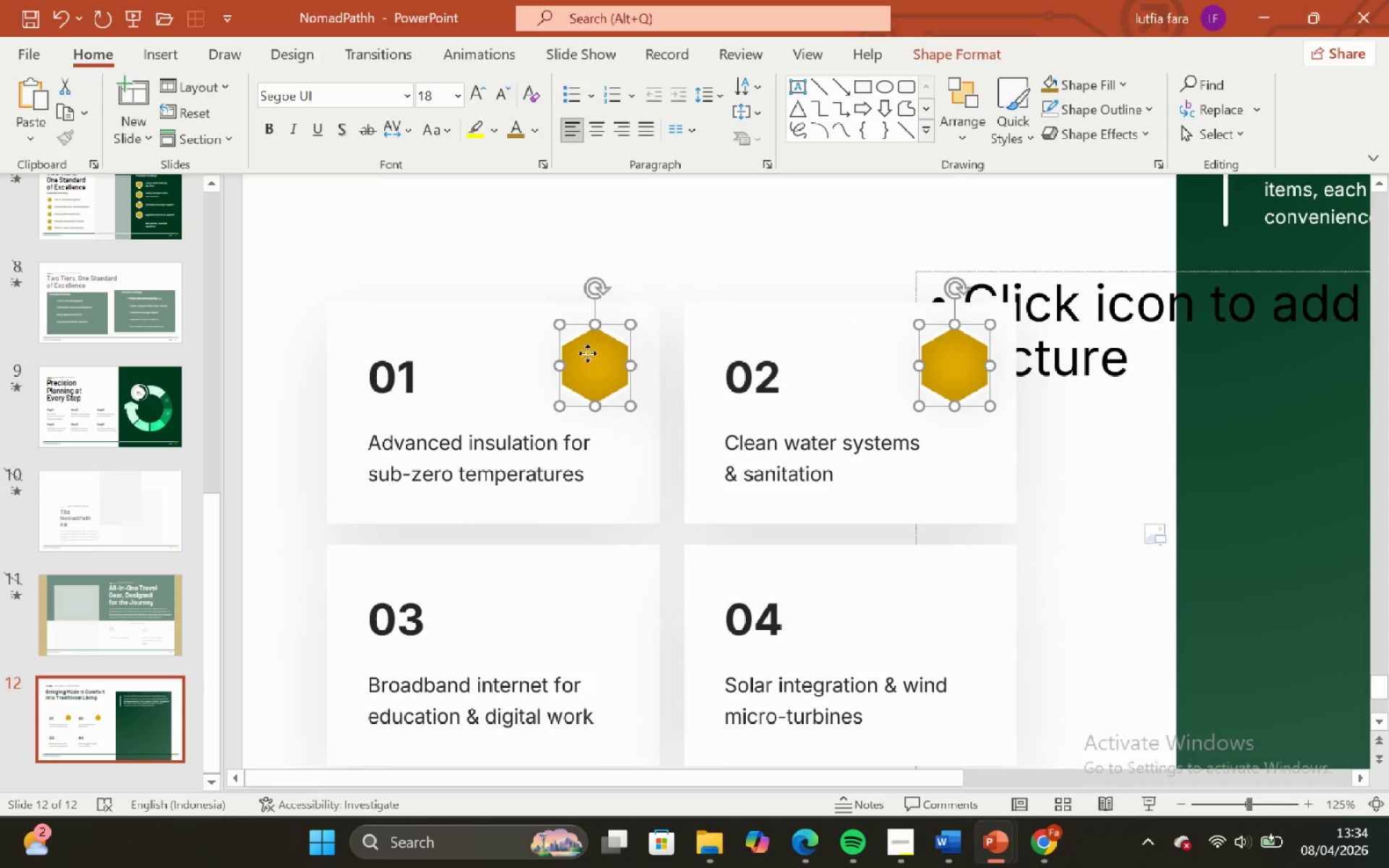 
hold_key(key=ControlLeft, duration=3.14)
left_click_drag(start_coordinate=[587, 353], to_coordinate=[607, 593])
 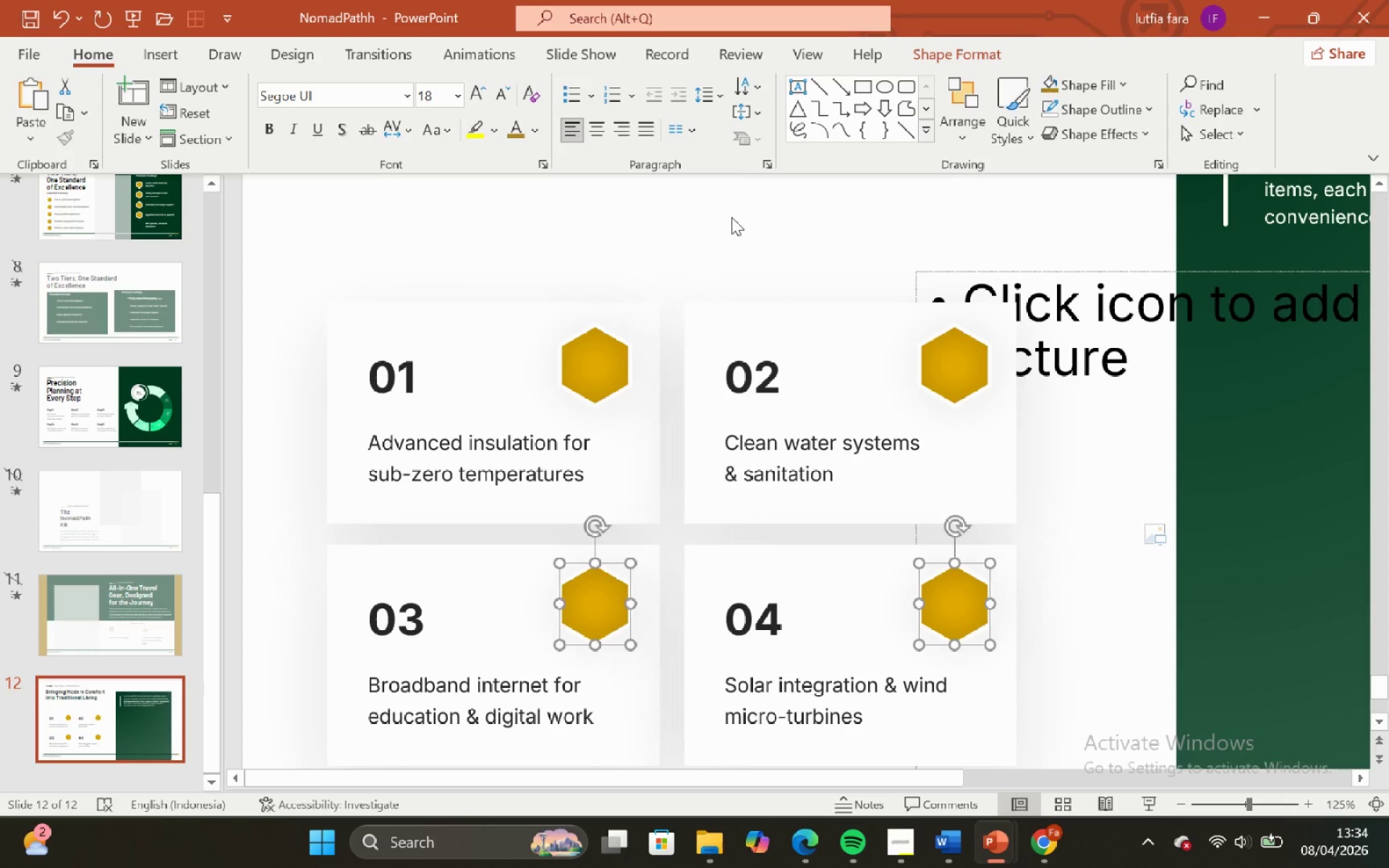 
hold_key(key=ShiftLeft, duration=3.09)
 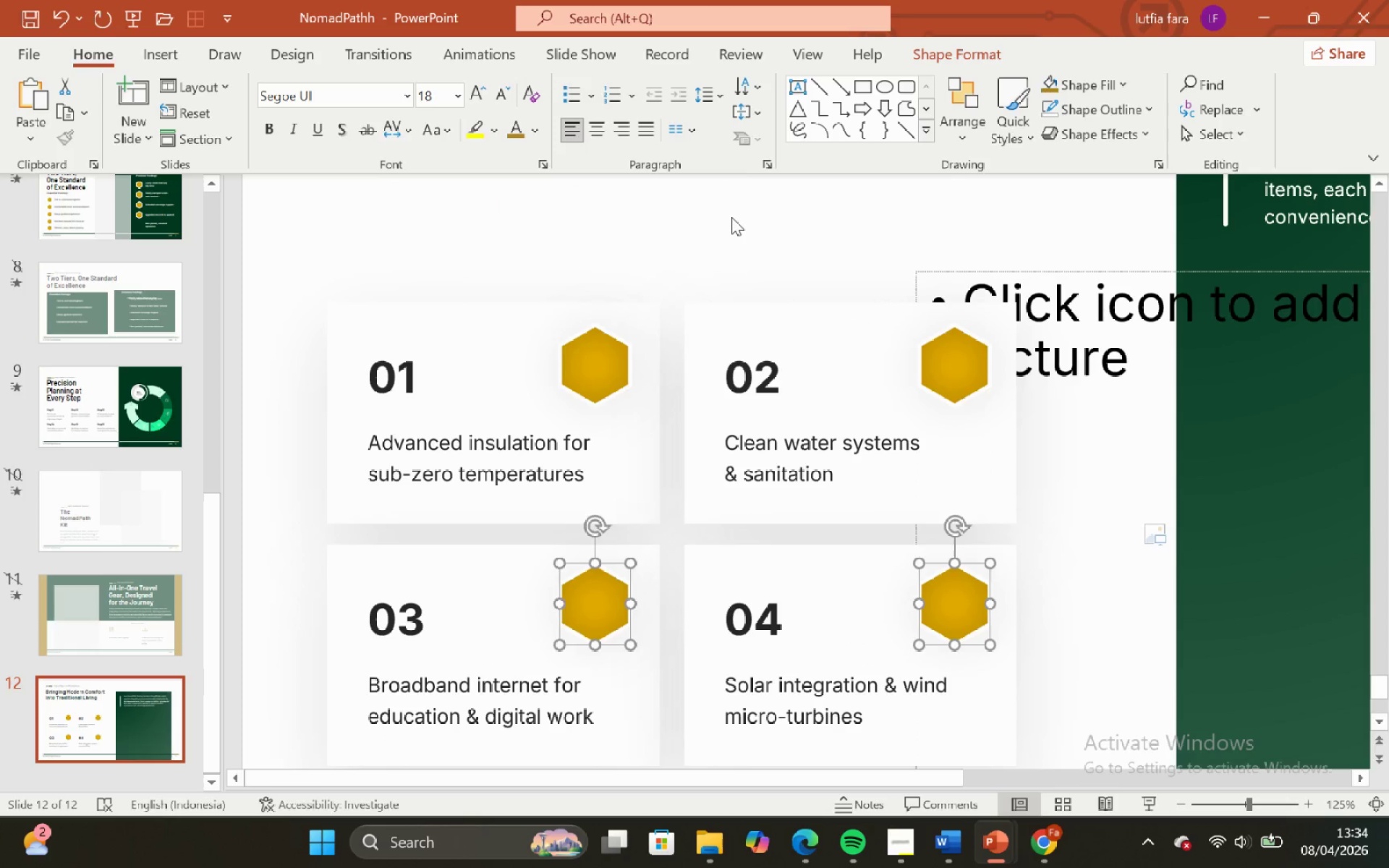 
left_click([731, 217])
 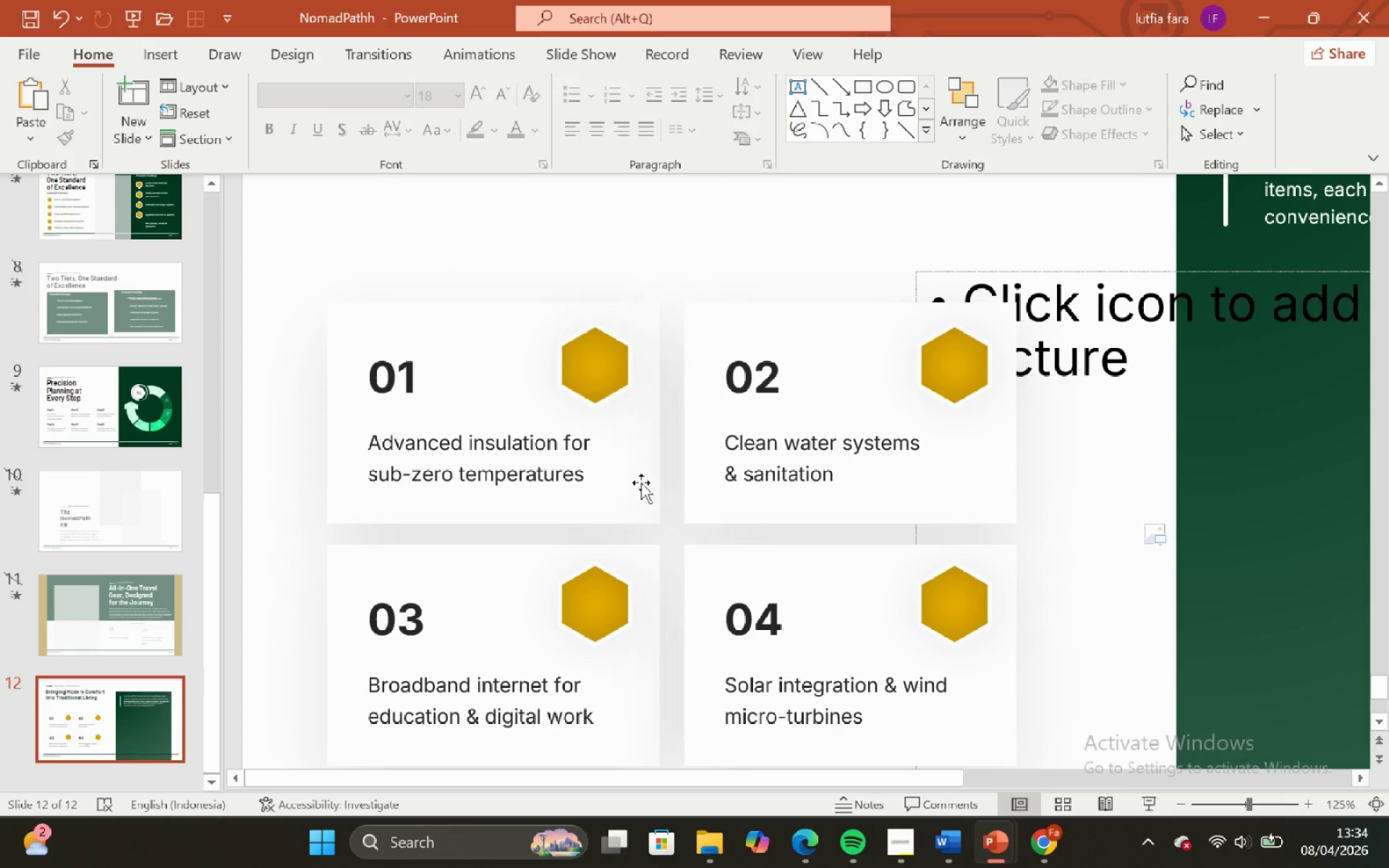 
left_click([653, 258])
 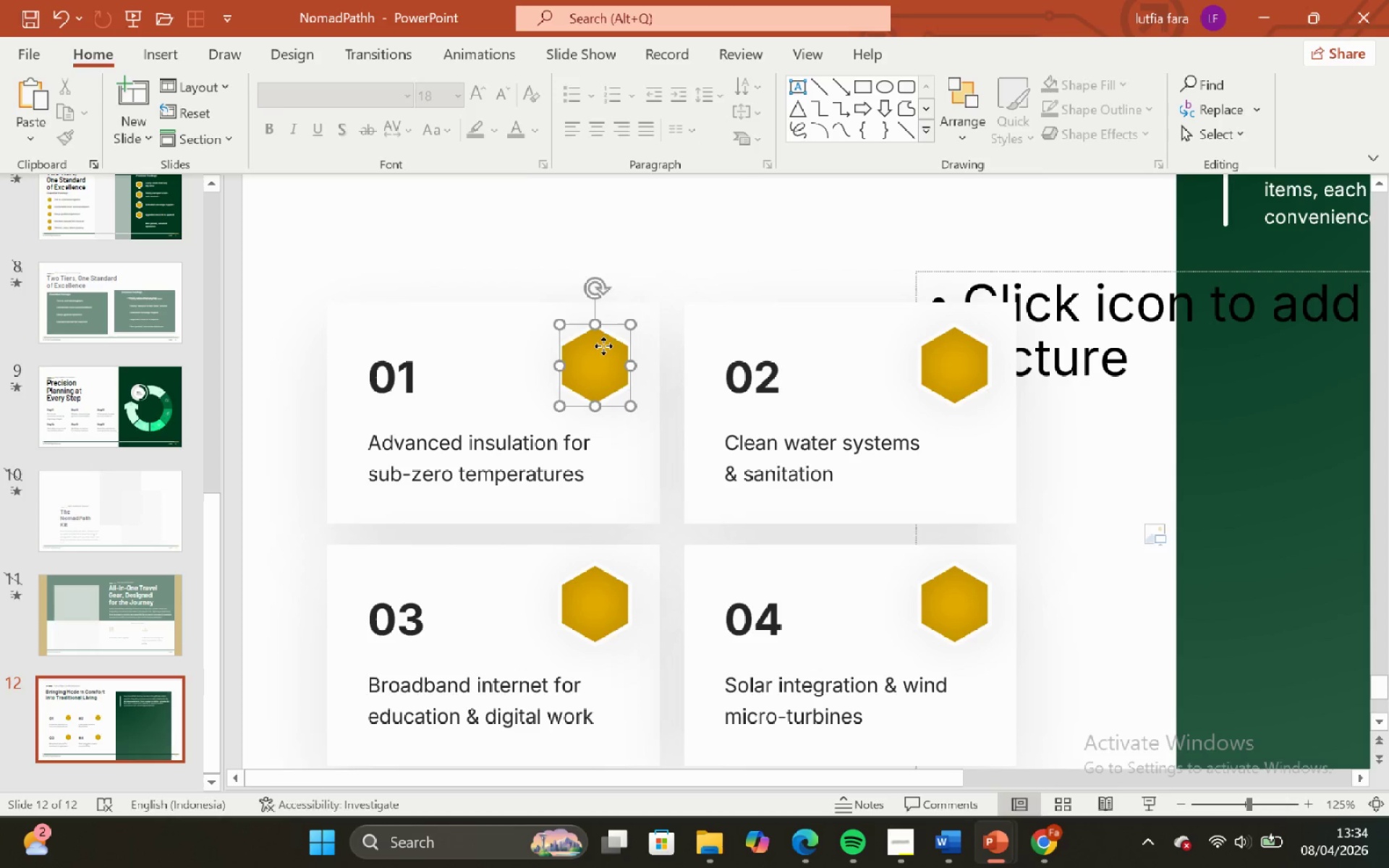 
double_click([665, 244])
 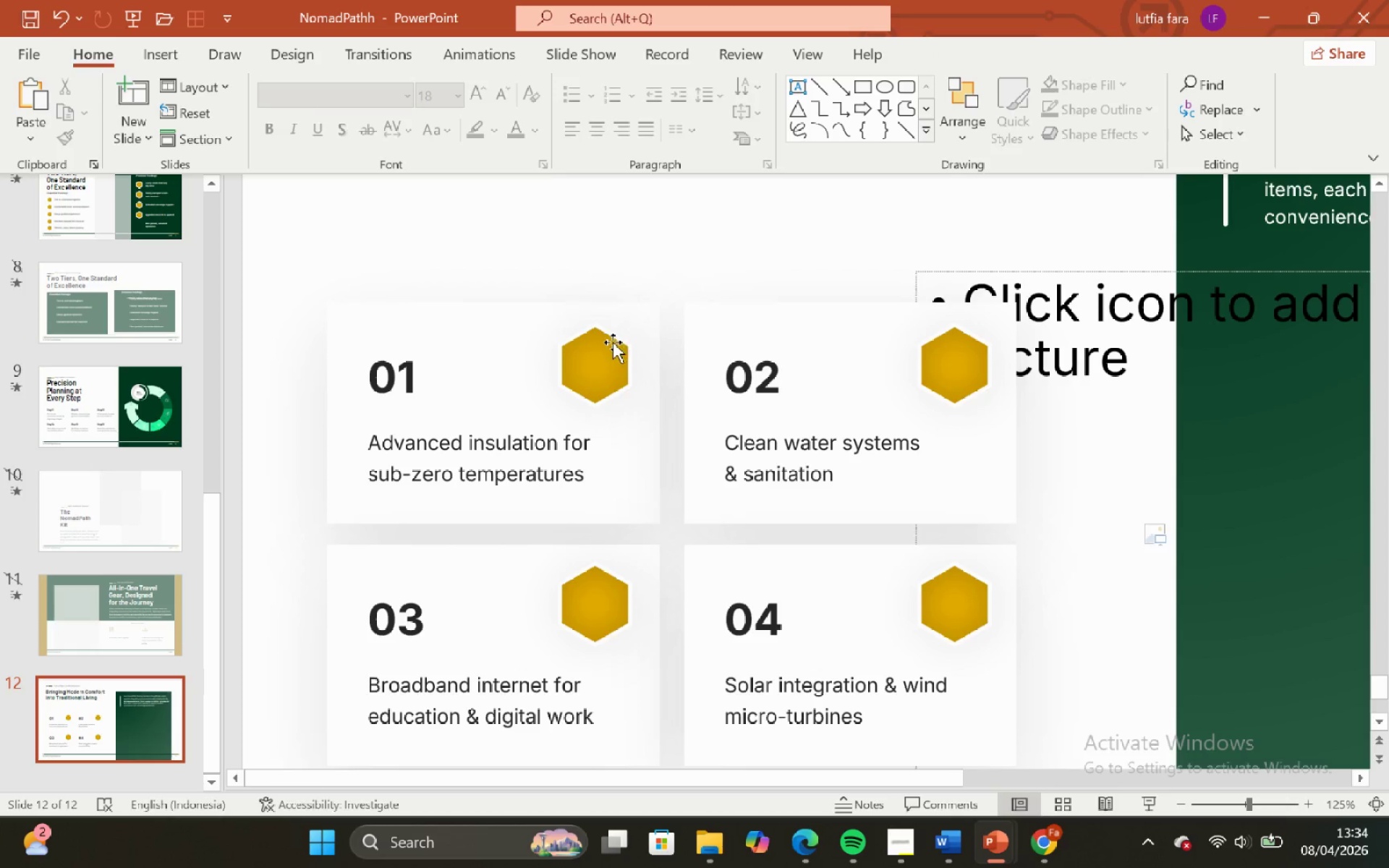 
left_click([613, 342])
 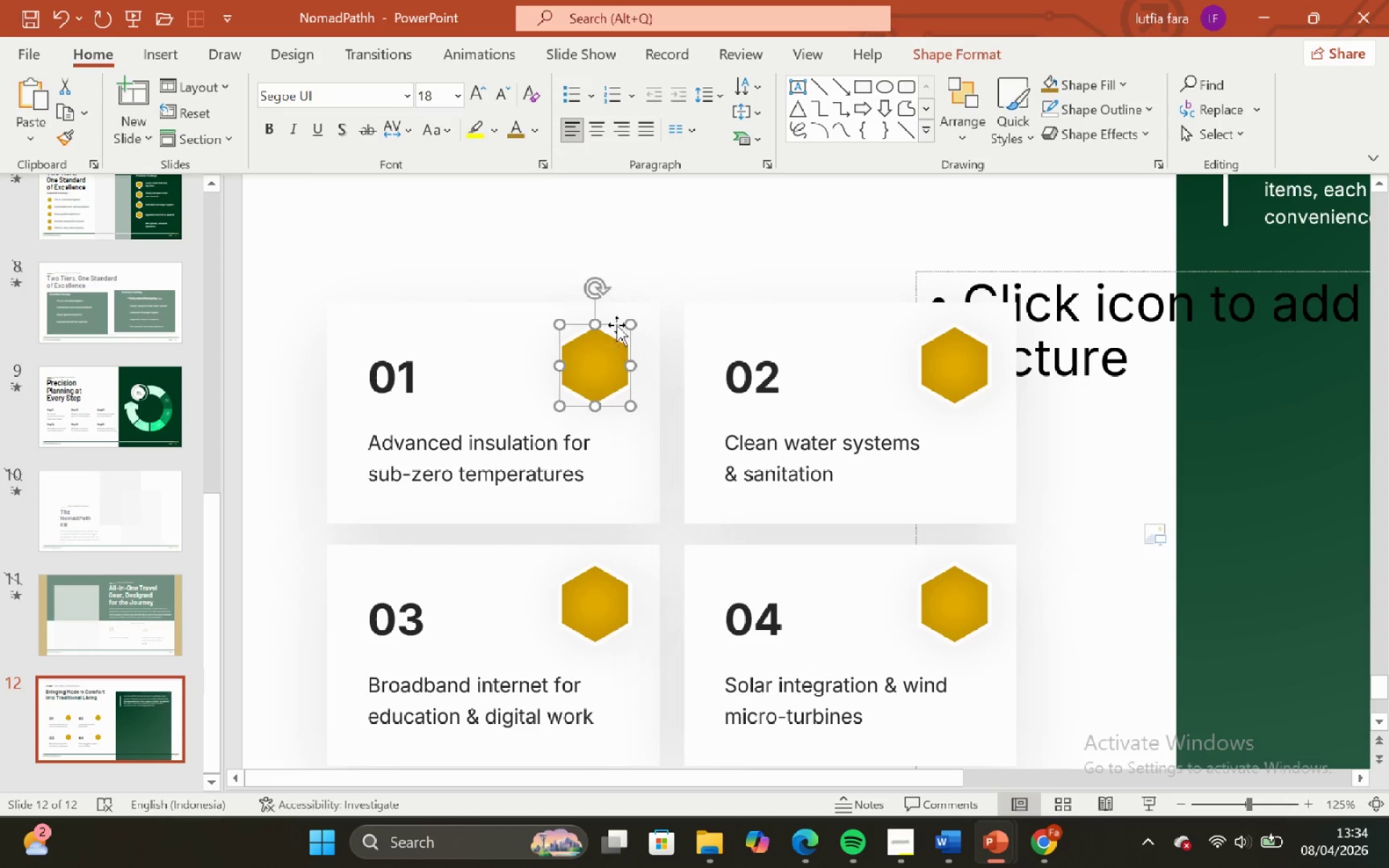 
hold_key(key=ShiftLeft, duration=0.48)
left_click([624, 307])
 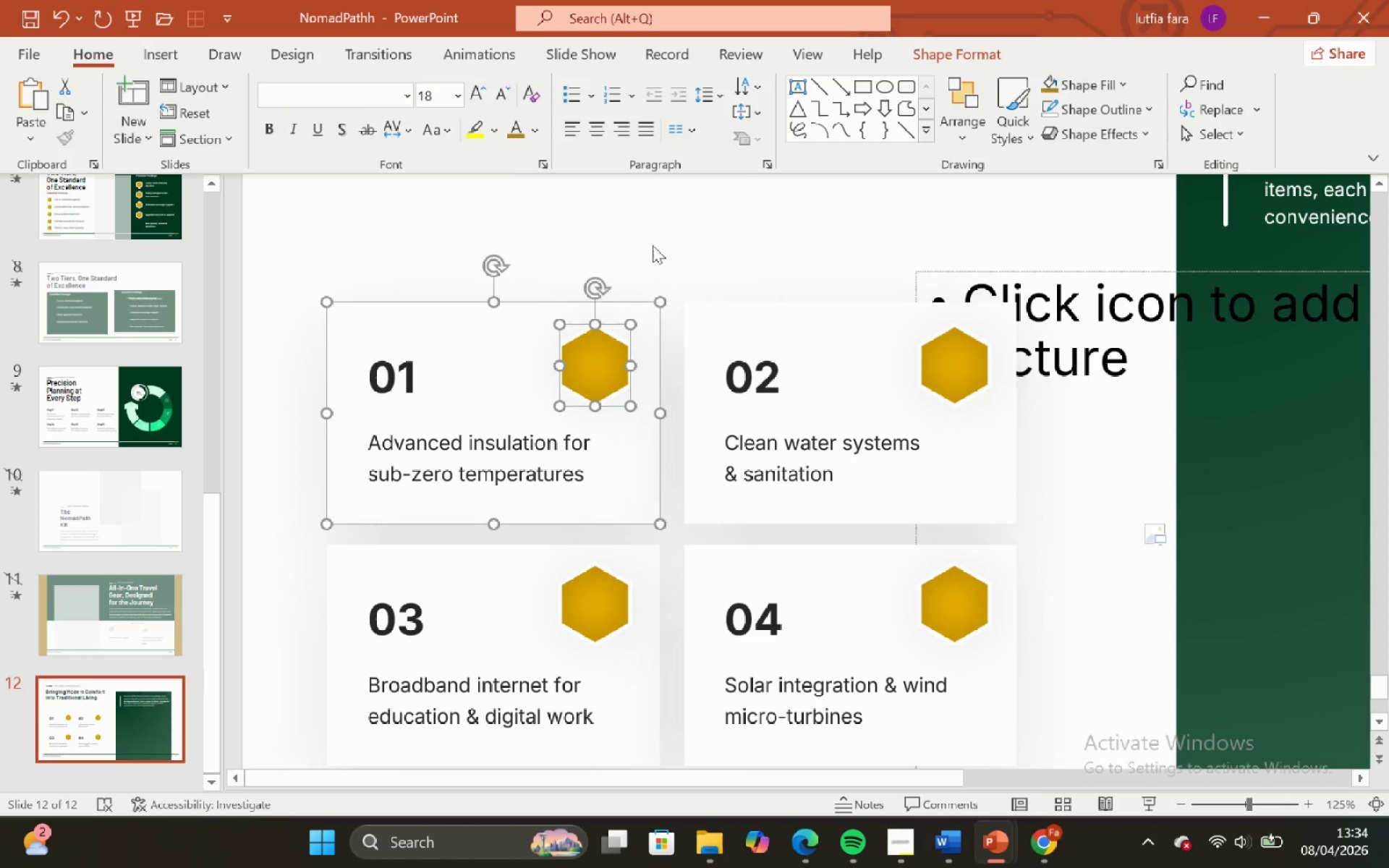 
double_click([653, 245])
 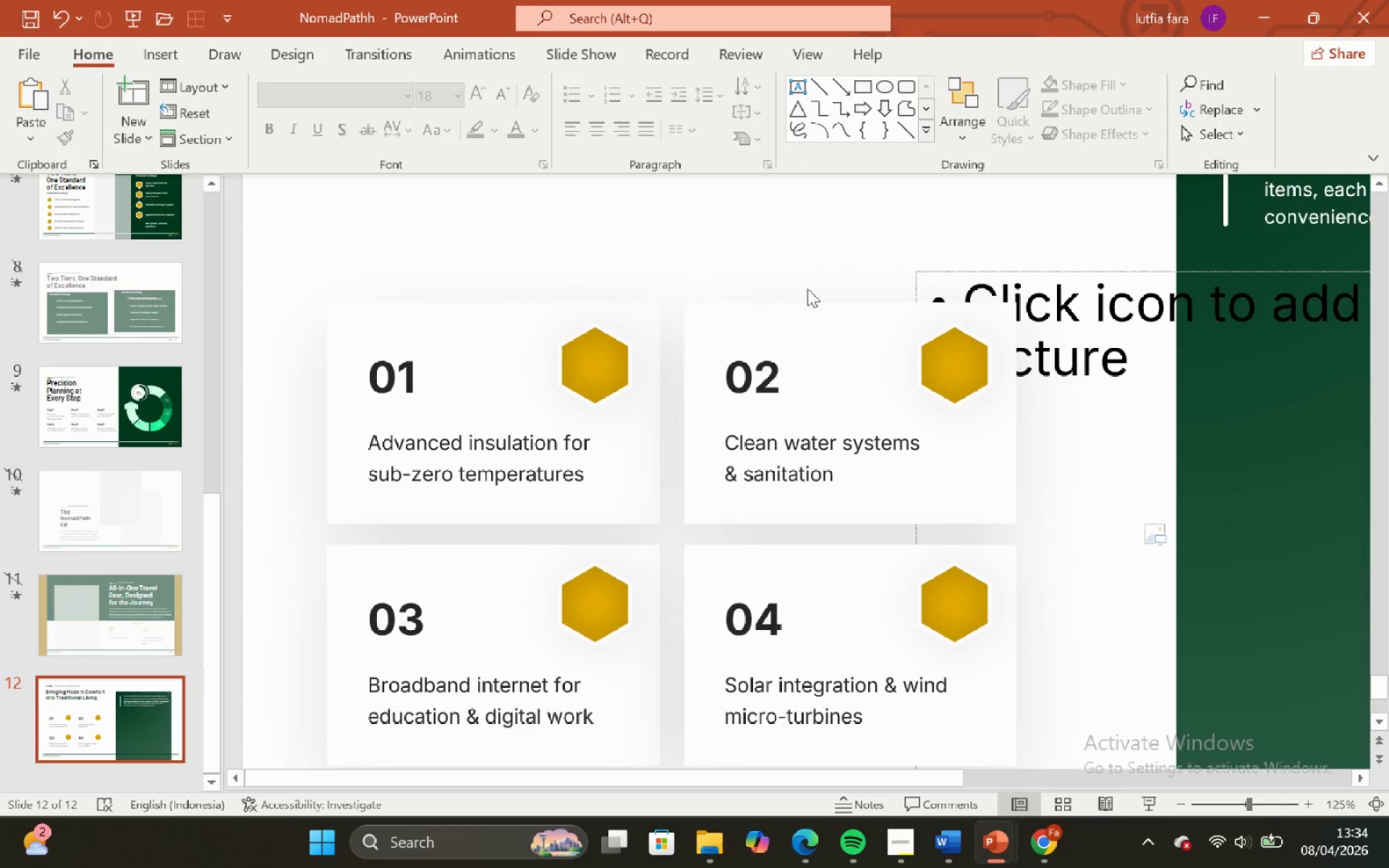 
left_click([808, 289])
 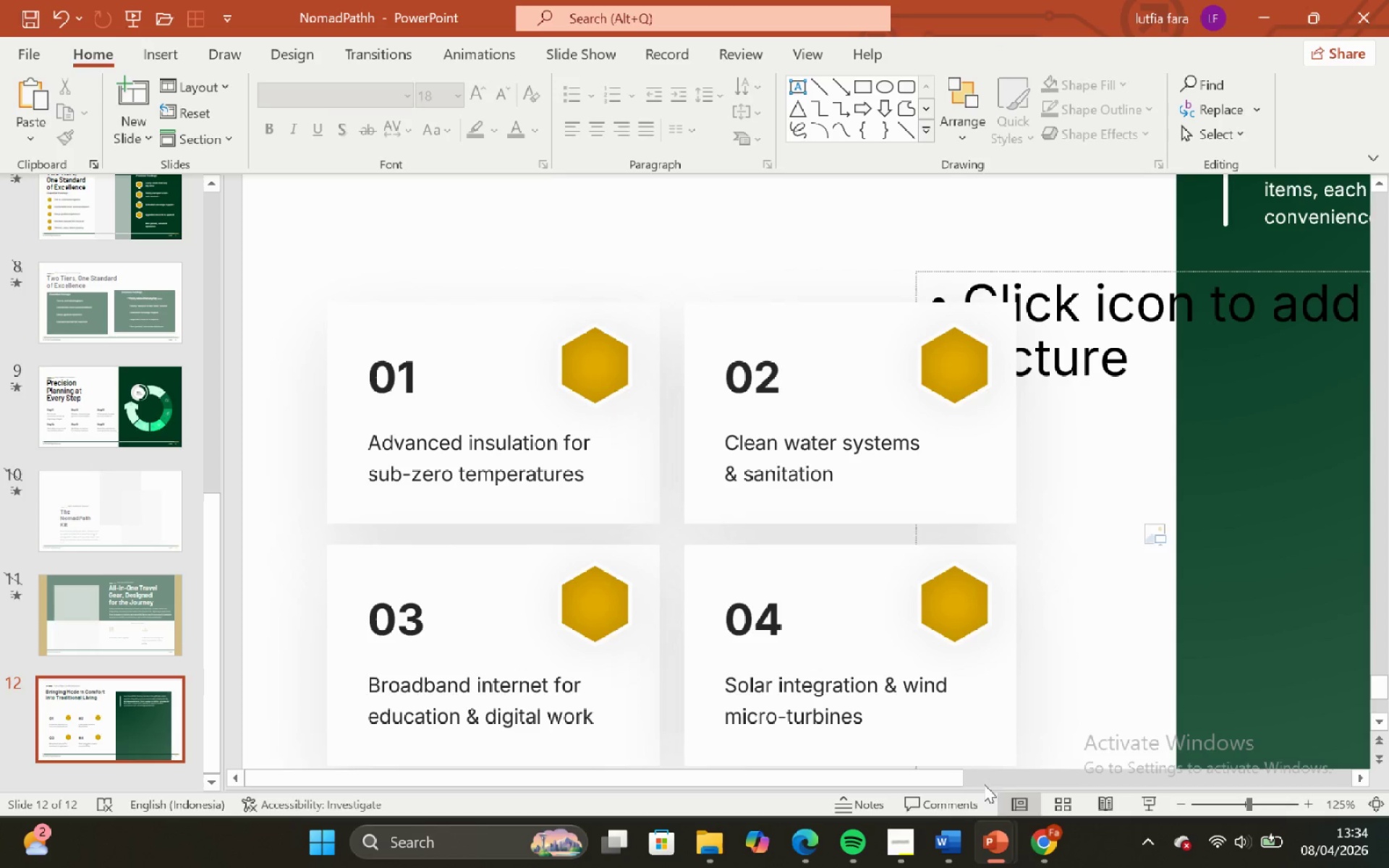 
left_click([952, 835])
 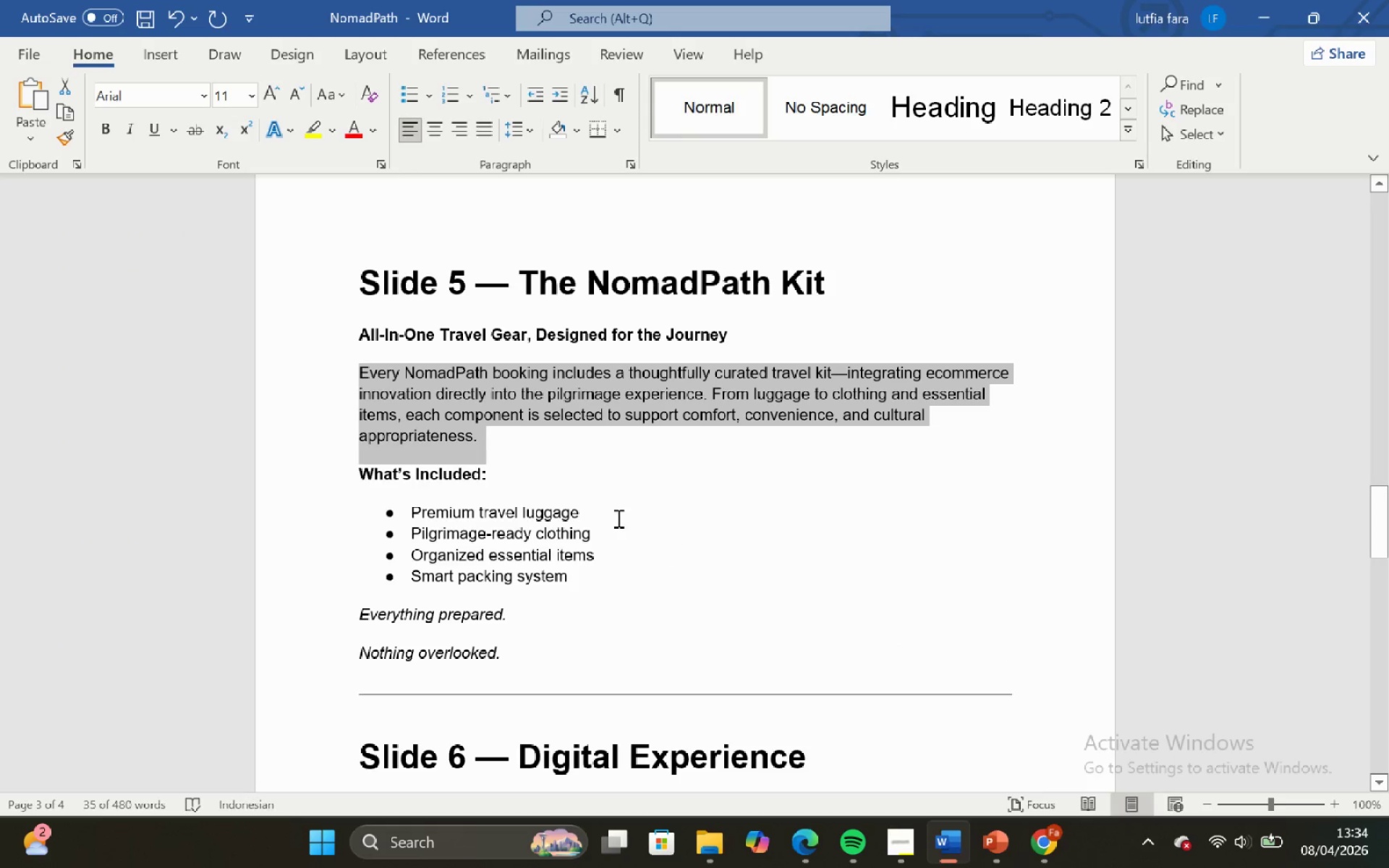 
left_click([600, 513])
 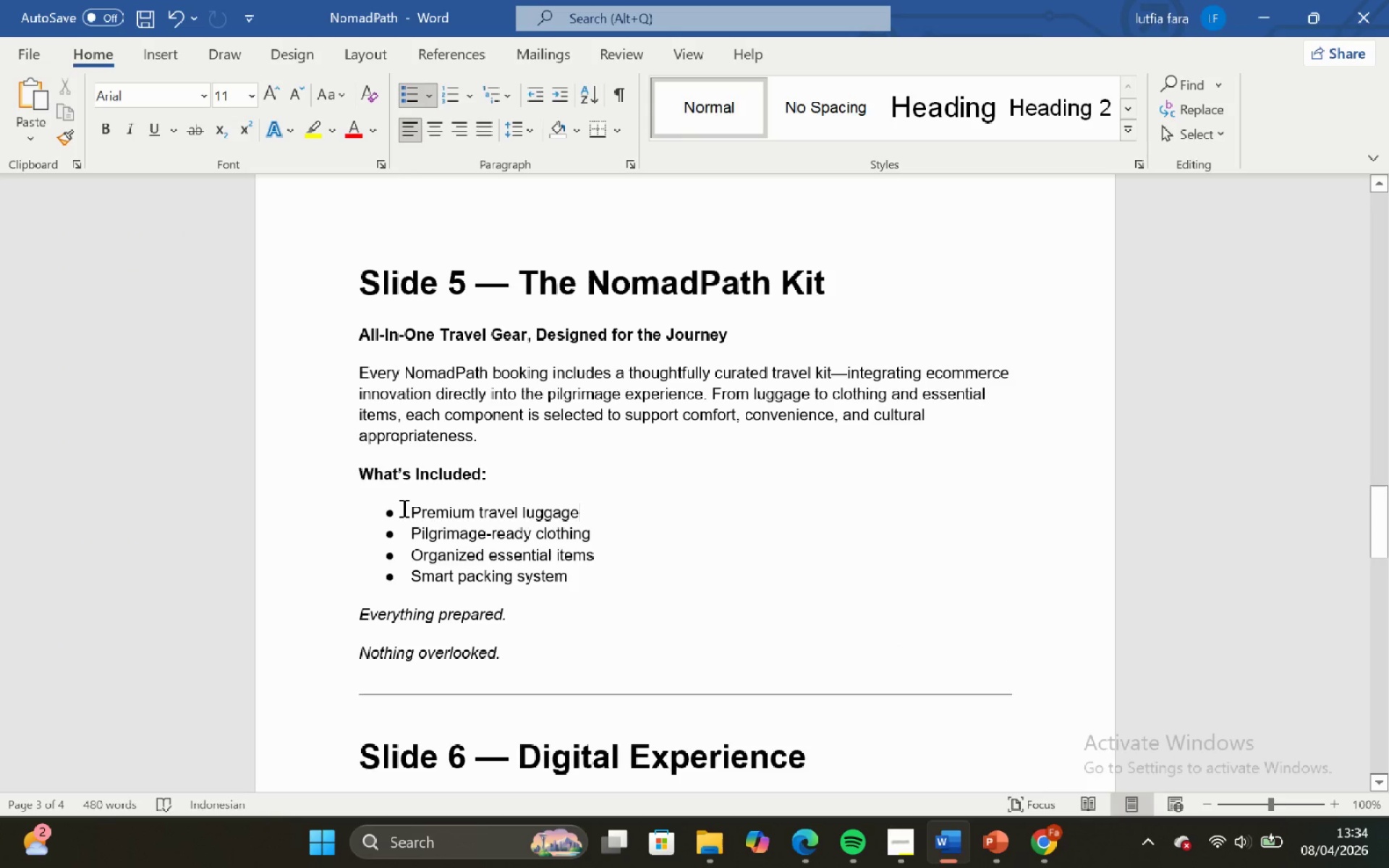 
left_click_drag(start_coordinate=[402, 508], to_coordinate=[602, 519])
 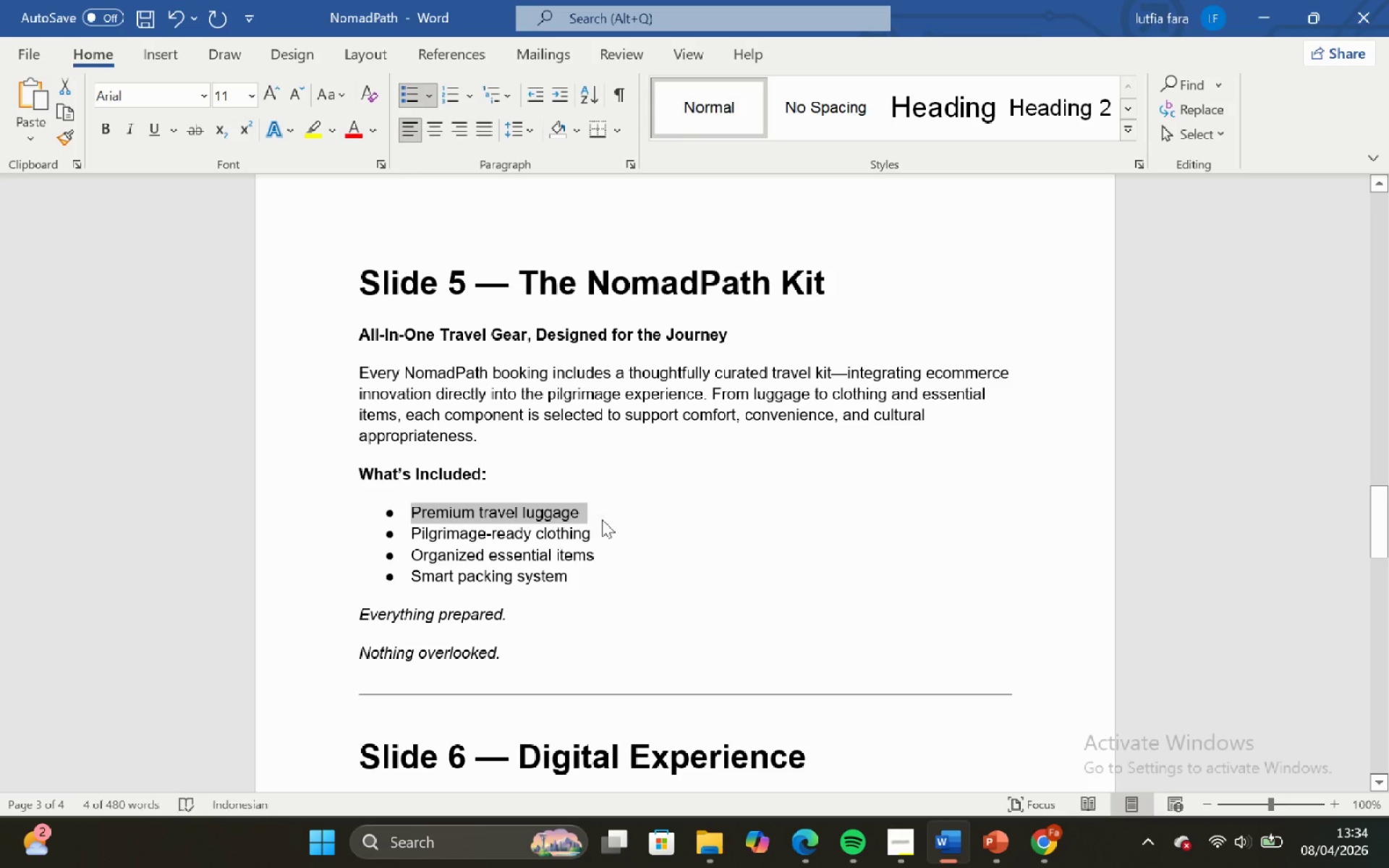 
key(Control+C)
 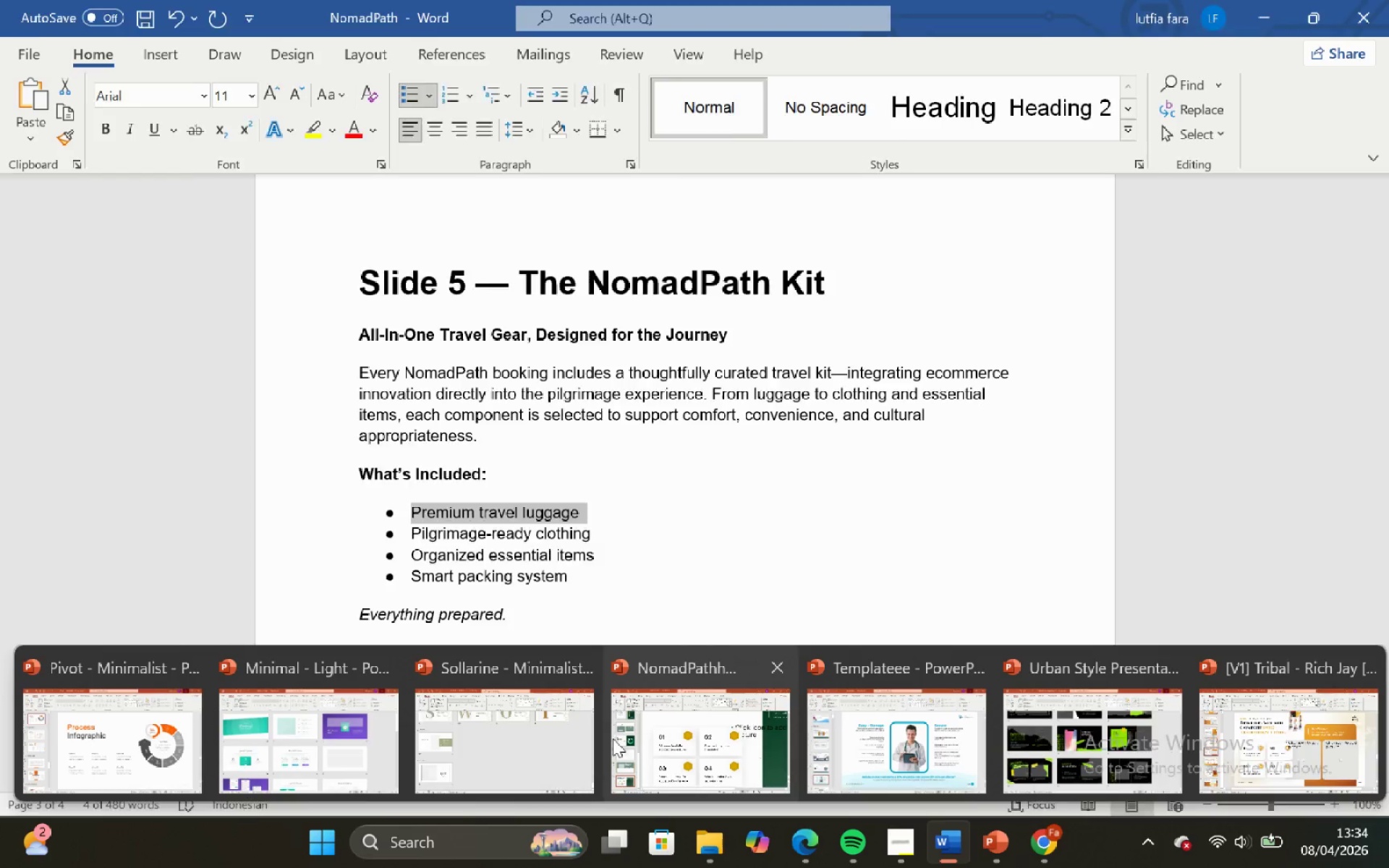 
left_click_drag(start_coordinate=[665, 762], to_coordinate=[679, 753])
 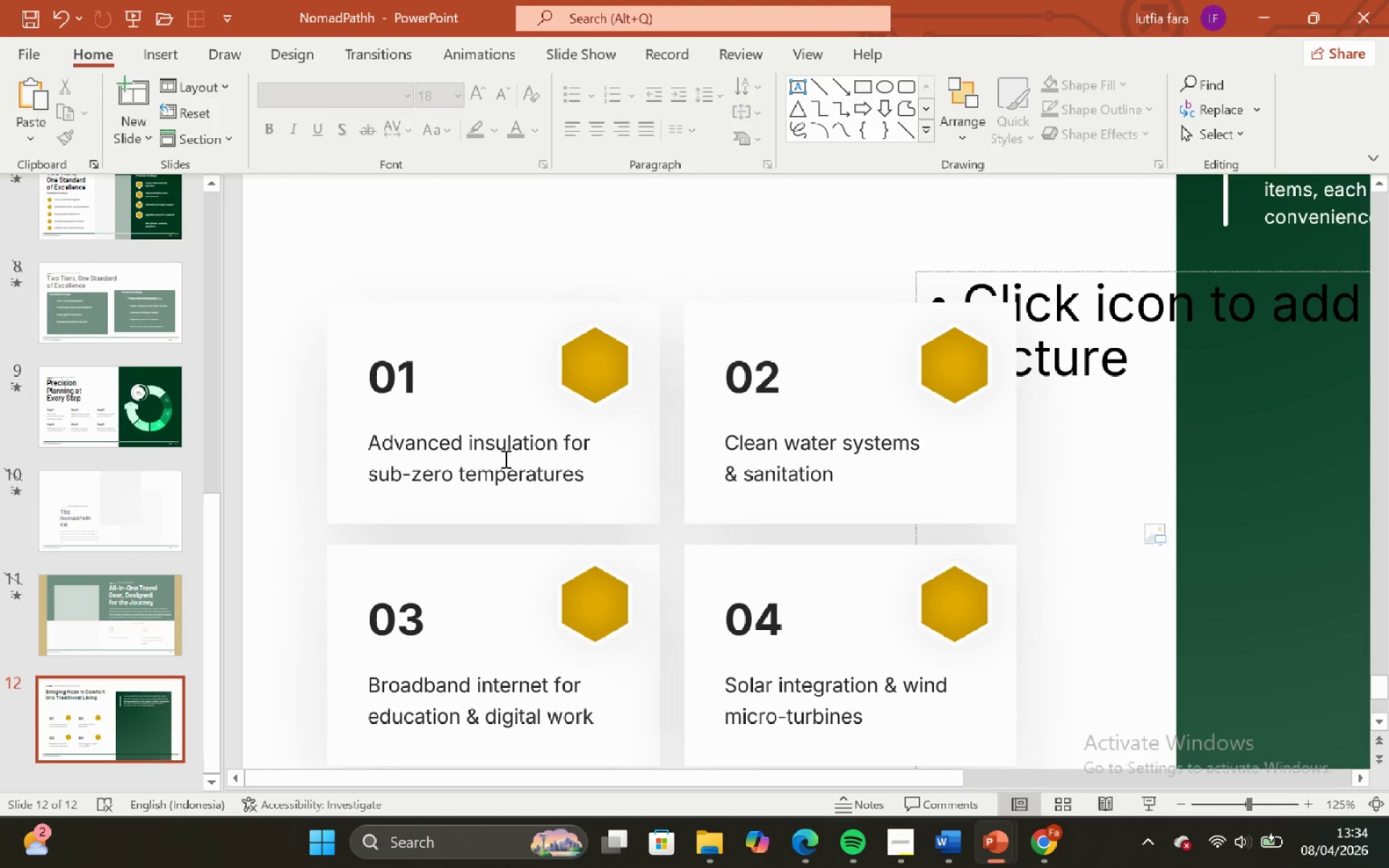 
left_click([504, 459])
 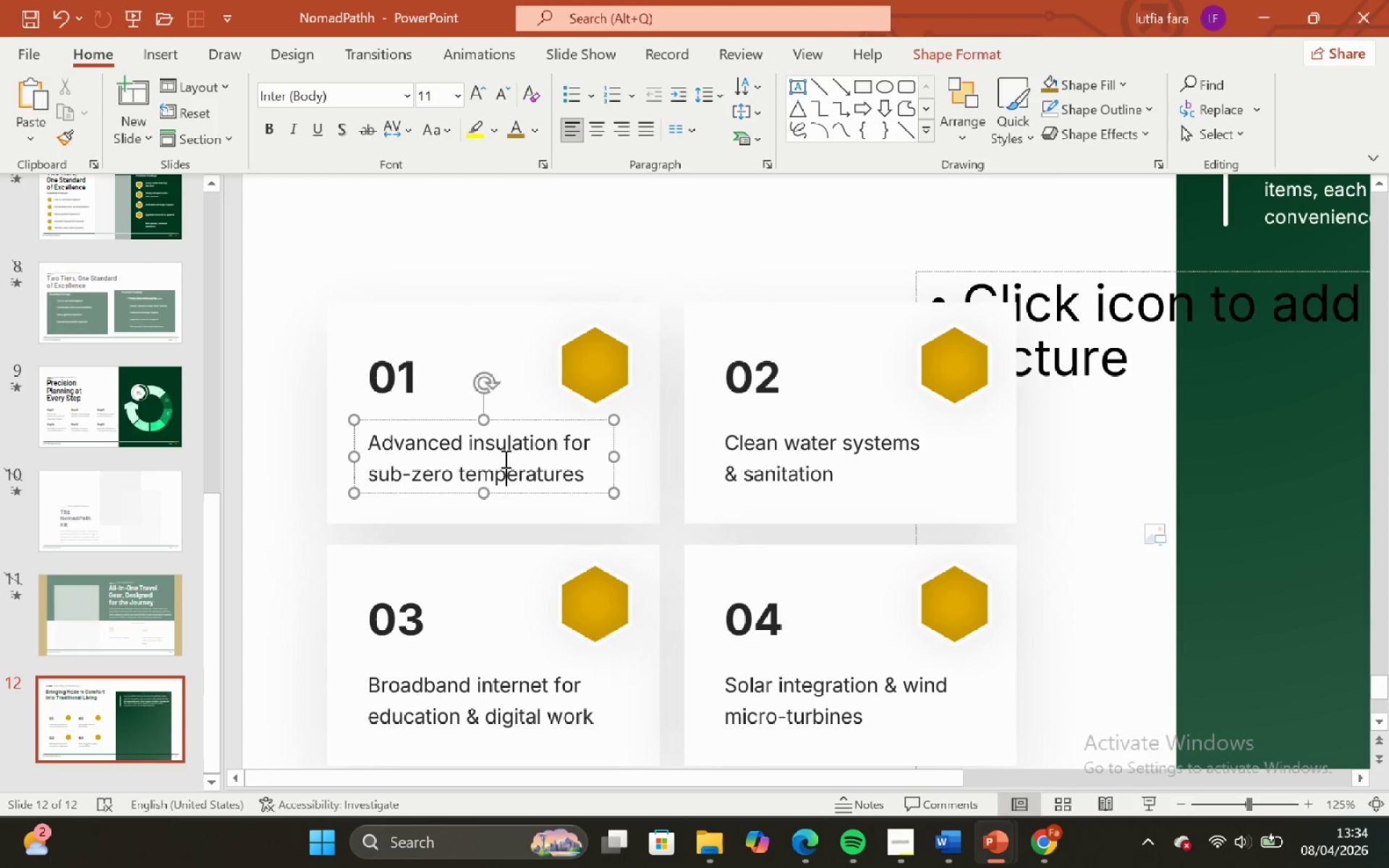 
key(Control+ControlLeft)
 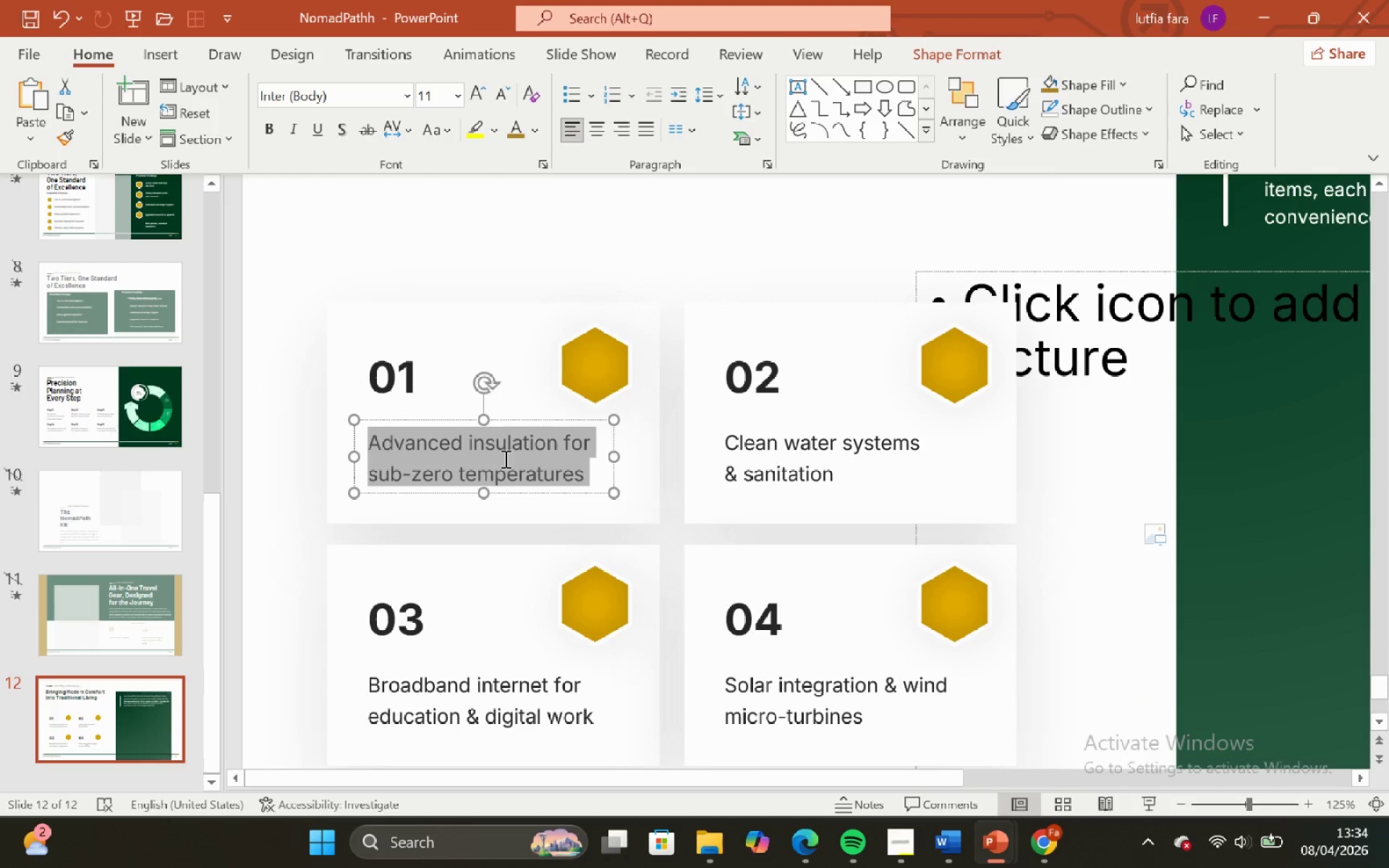 
key(Control+A)
 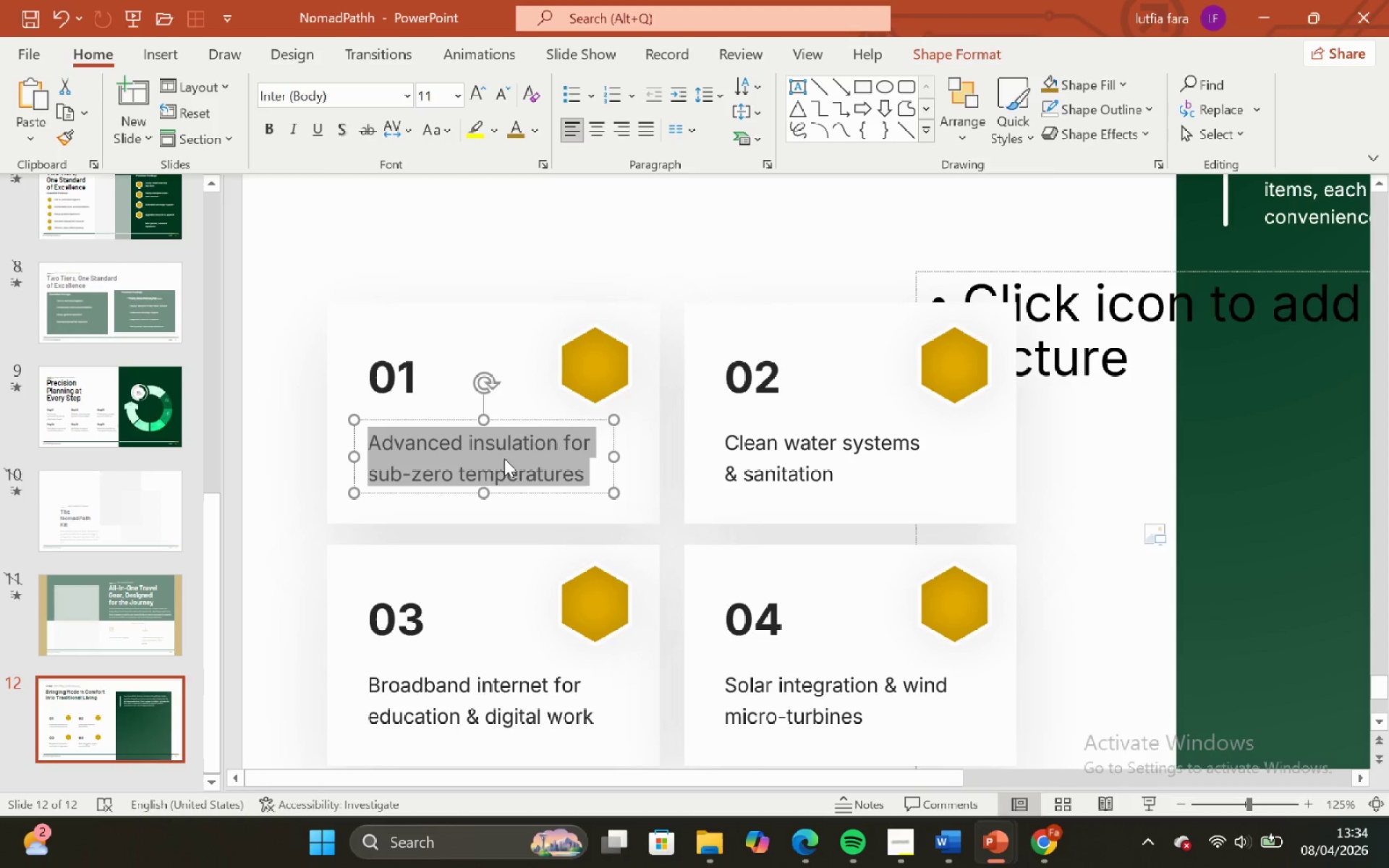 
right_click([504, 459])
 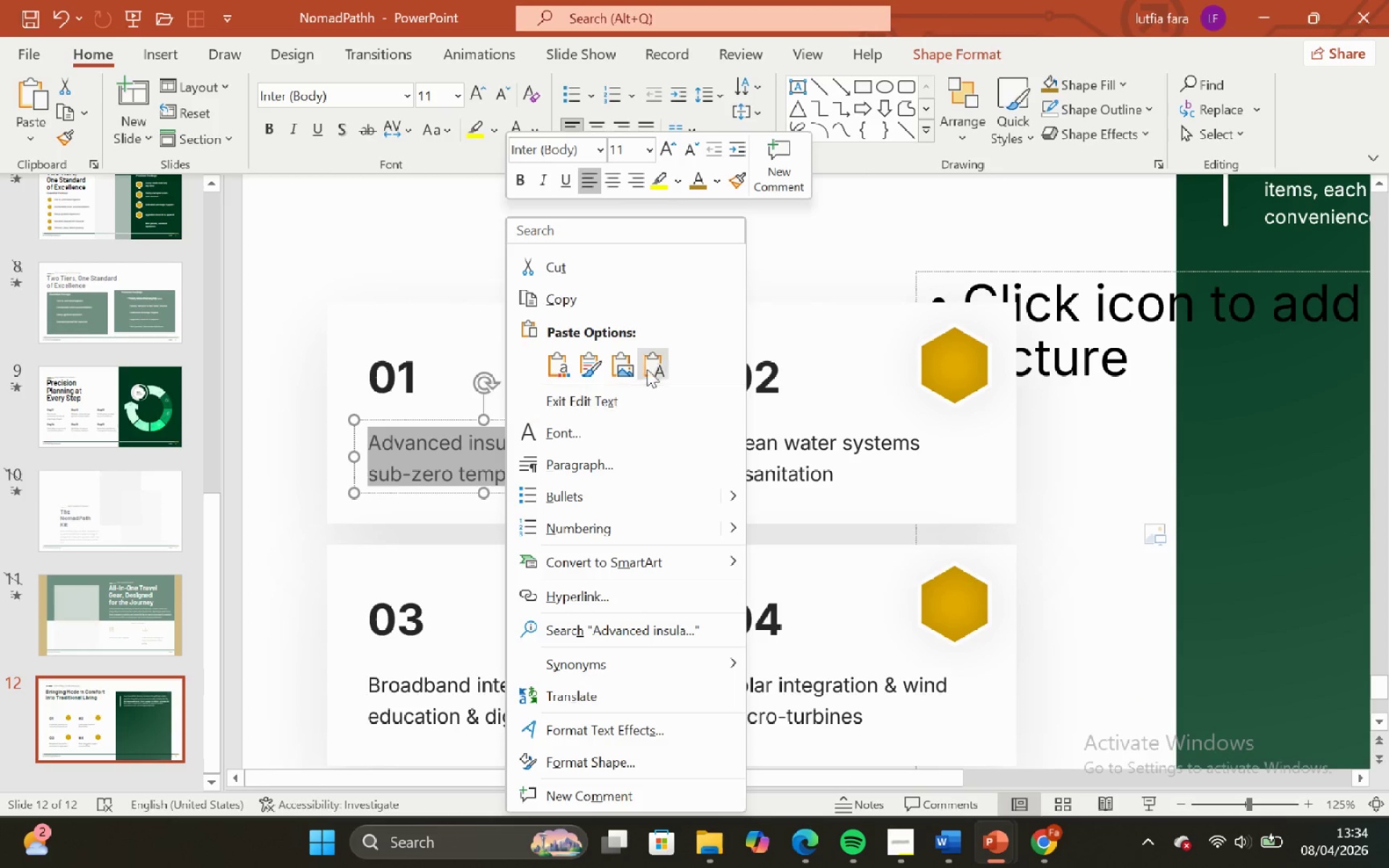 
left_click([663, 357])
 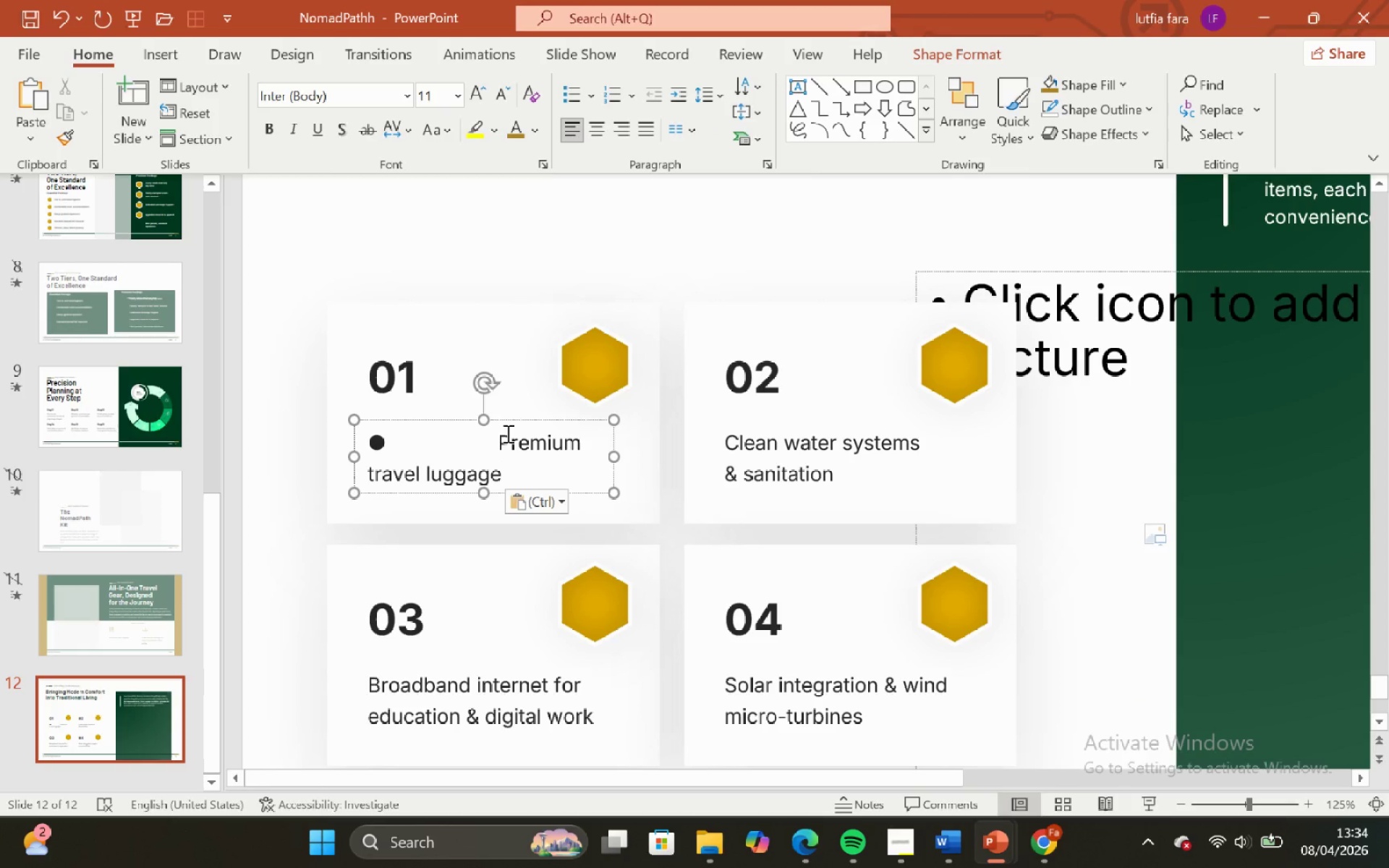 
left_click([500, 433])
 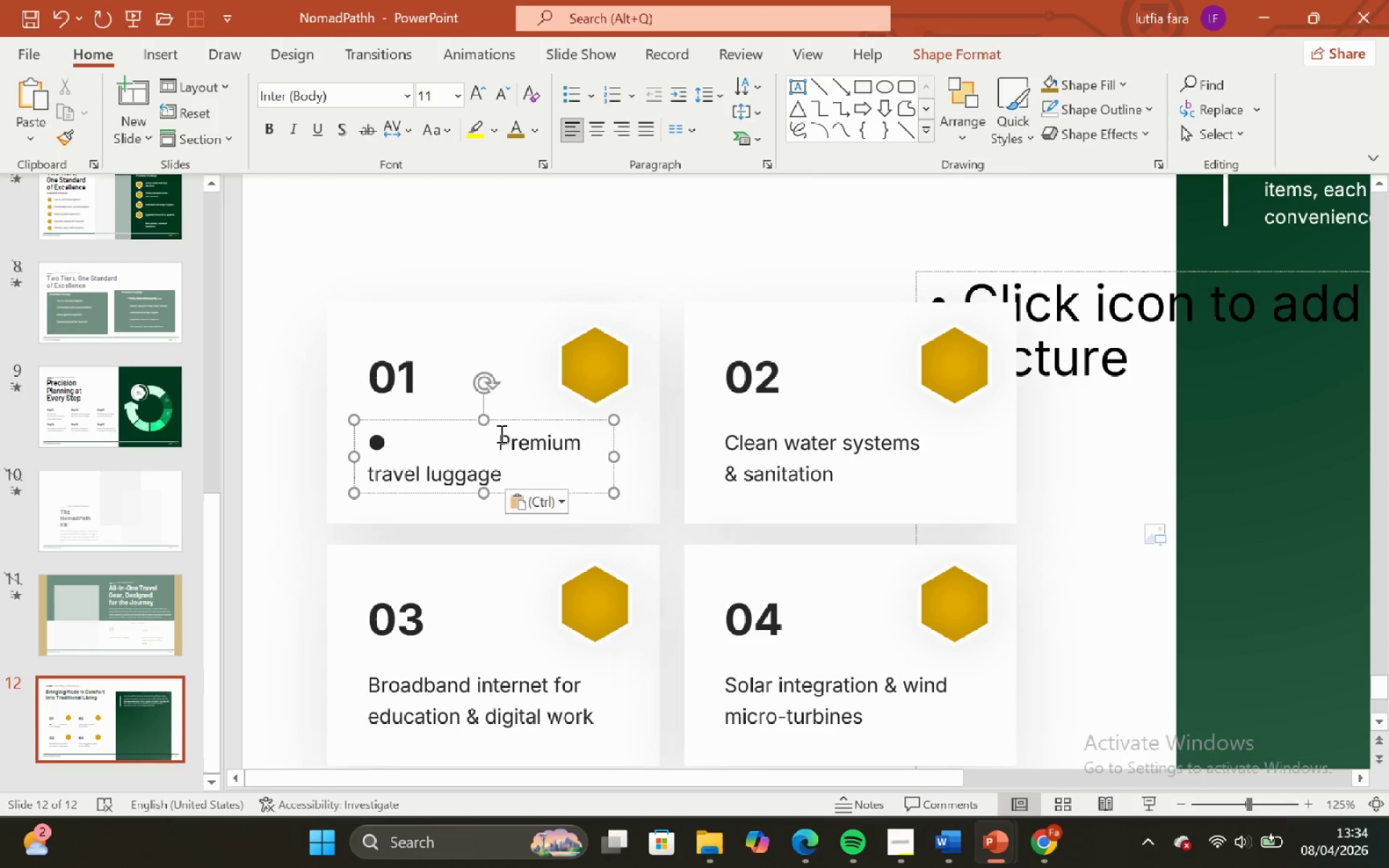 
key(Backspace)
 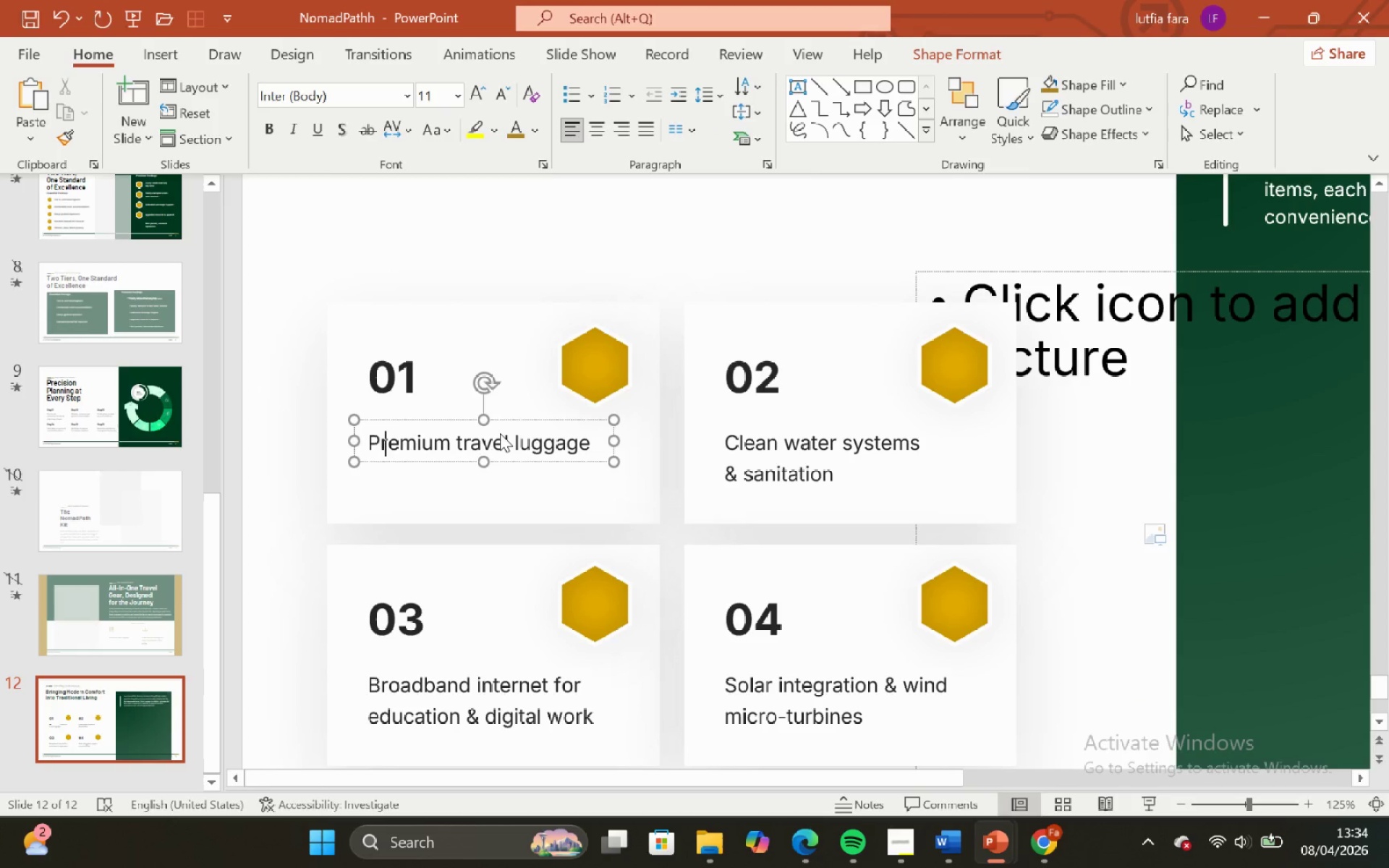 
key(Backspace)
 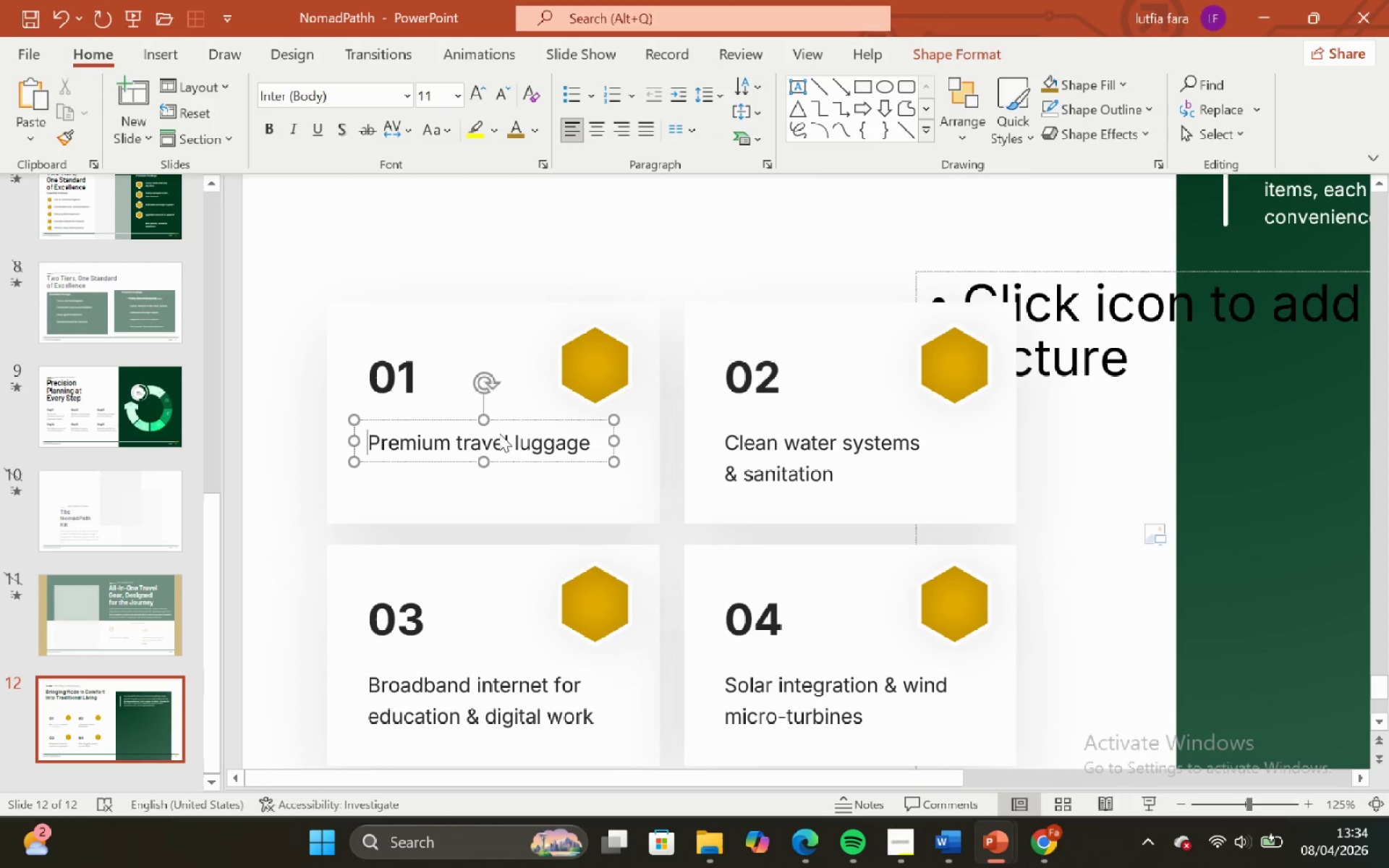 
key(Backspace)
 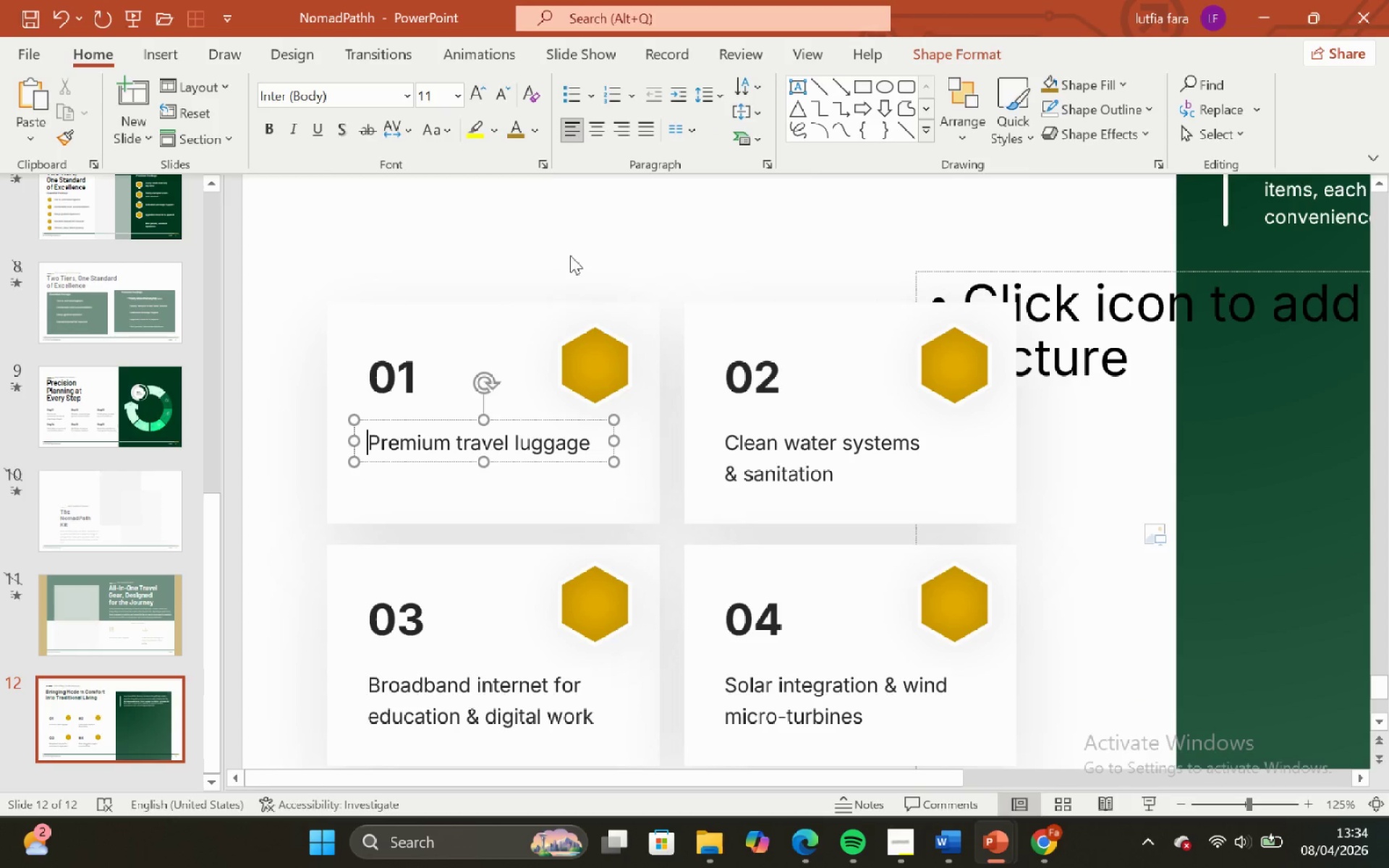 
left_click([574, 244])
 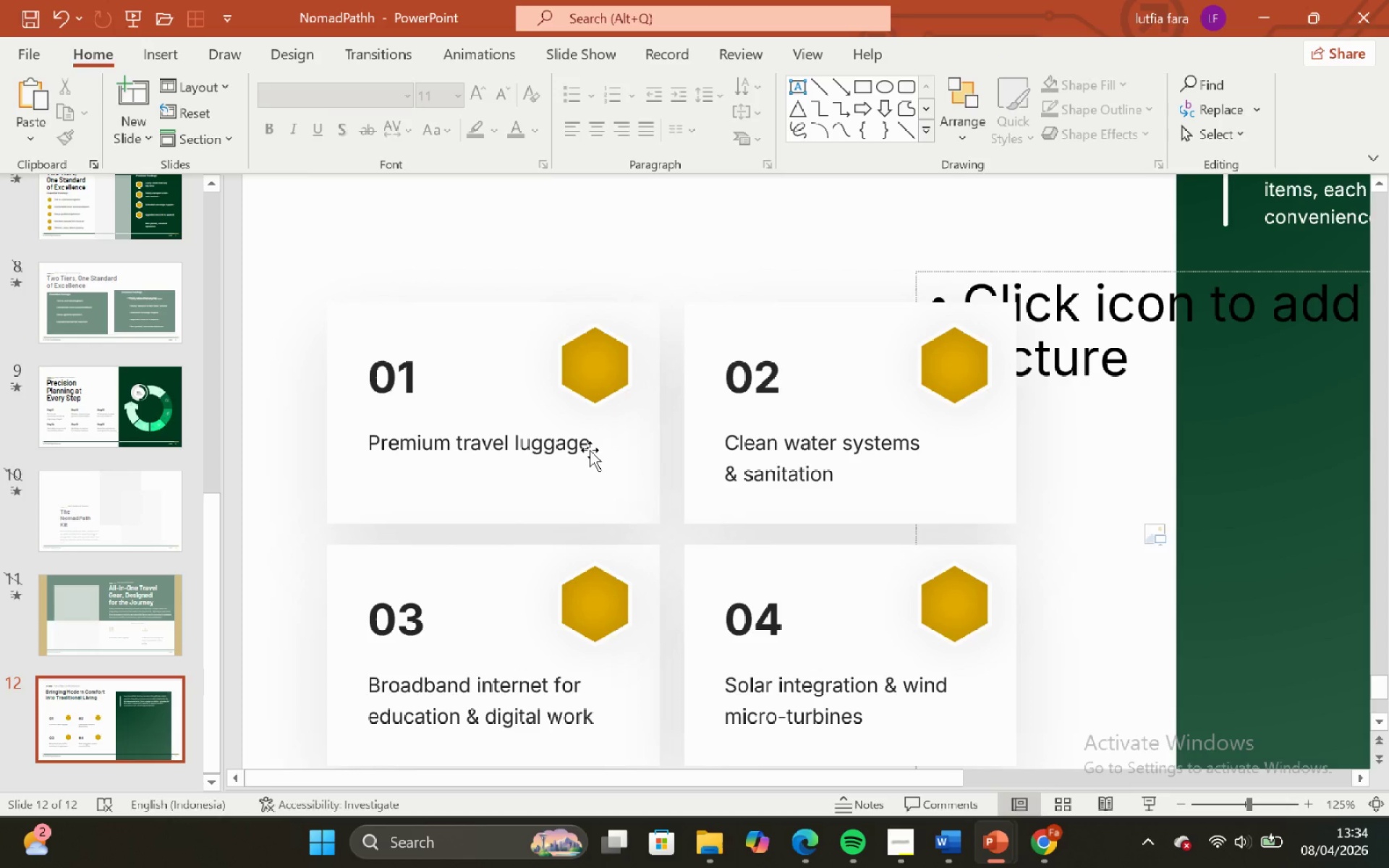 
left_click([590, 450])
 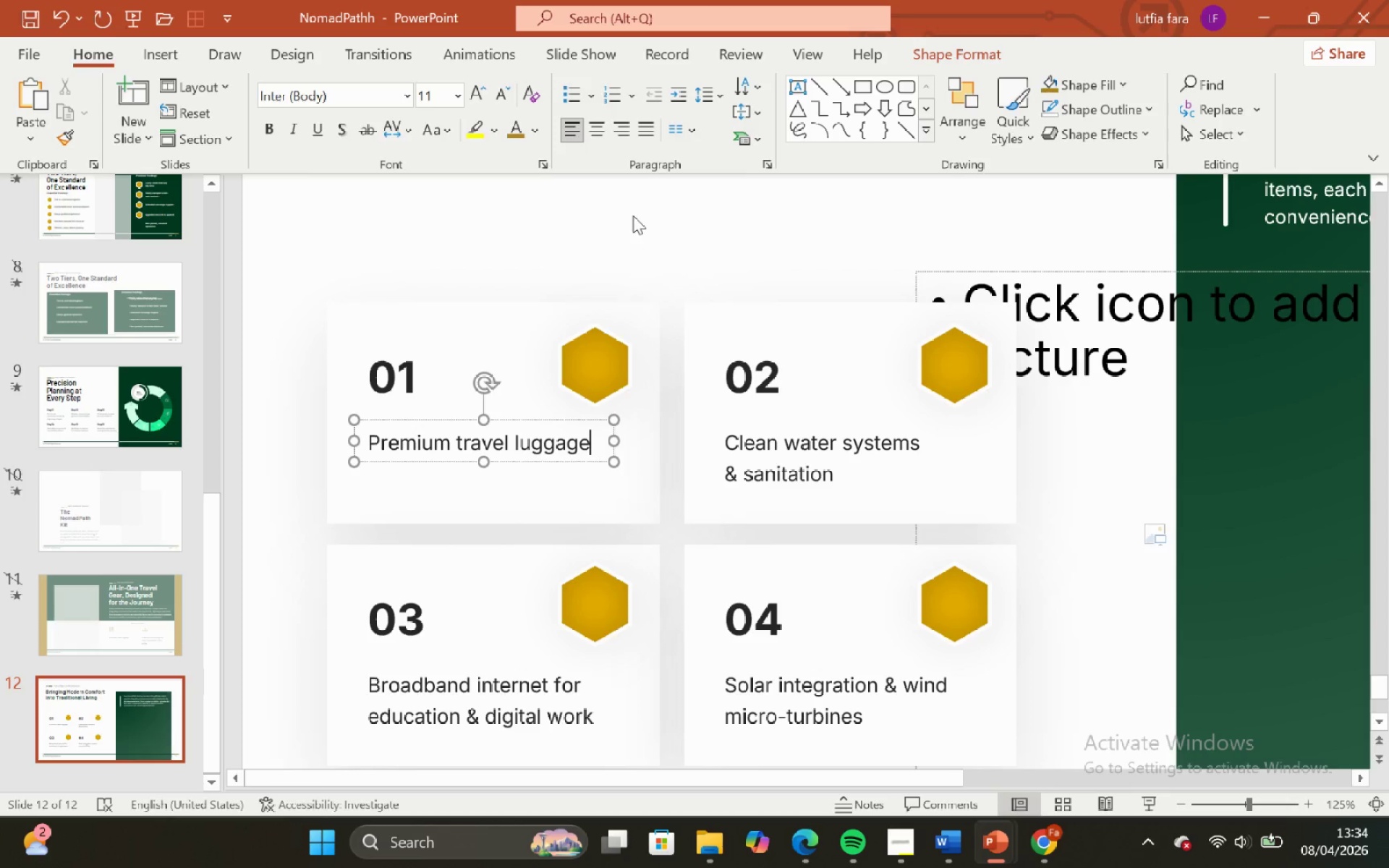 
left_click_drag(start_coordinate=[633, 216], to_coordinate=[633, 223])
 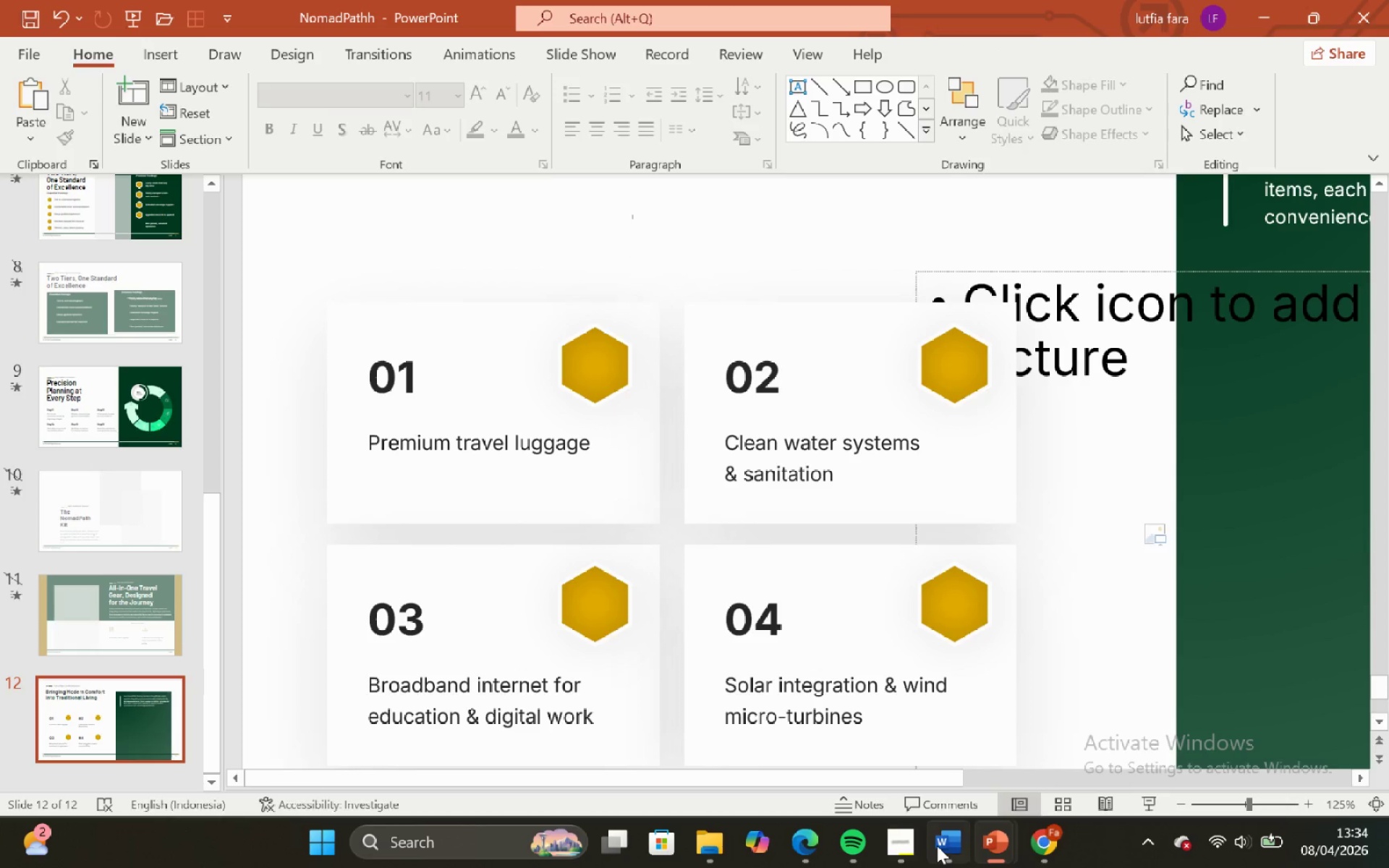 
left_click([937, 846])
 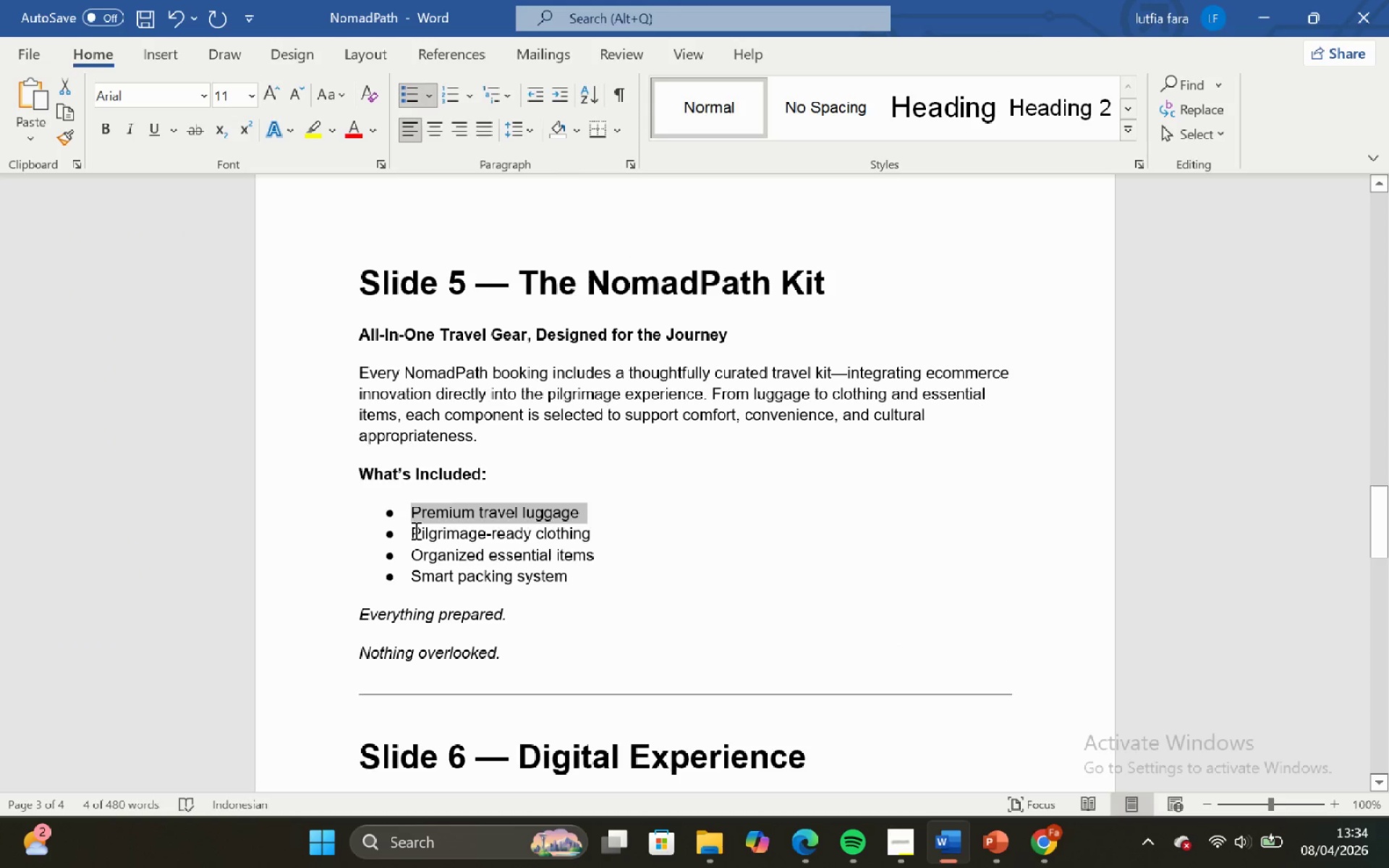 
left_click_drag(start_coordinate=[415, 531], to_coordinate=[579, 529])
 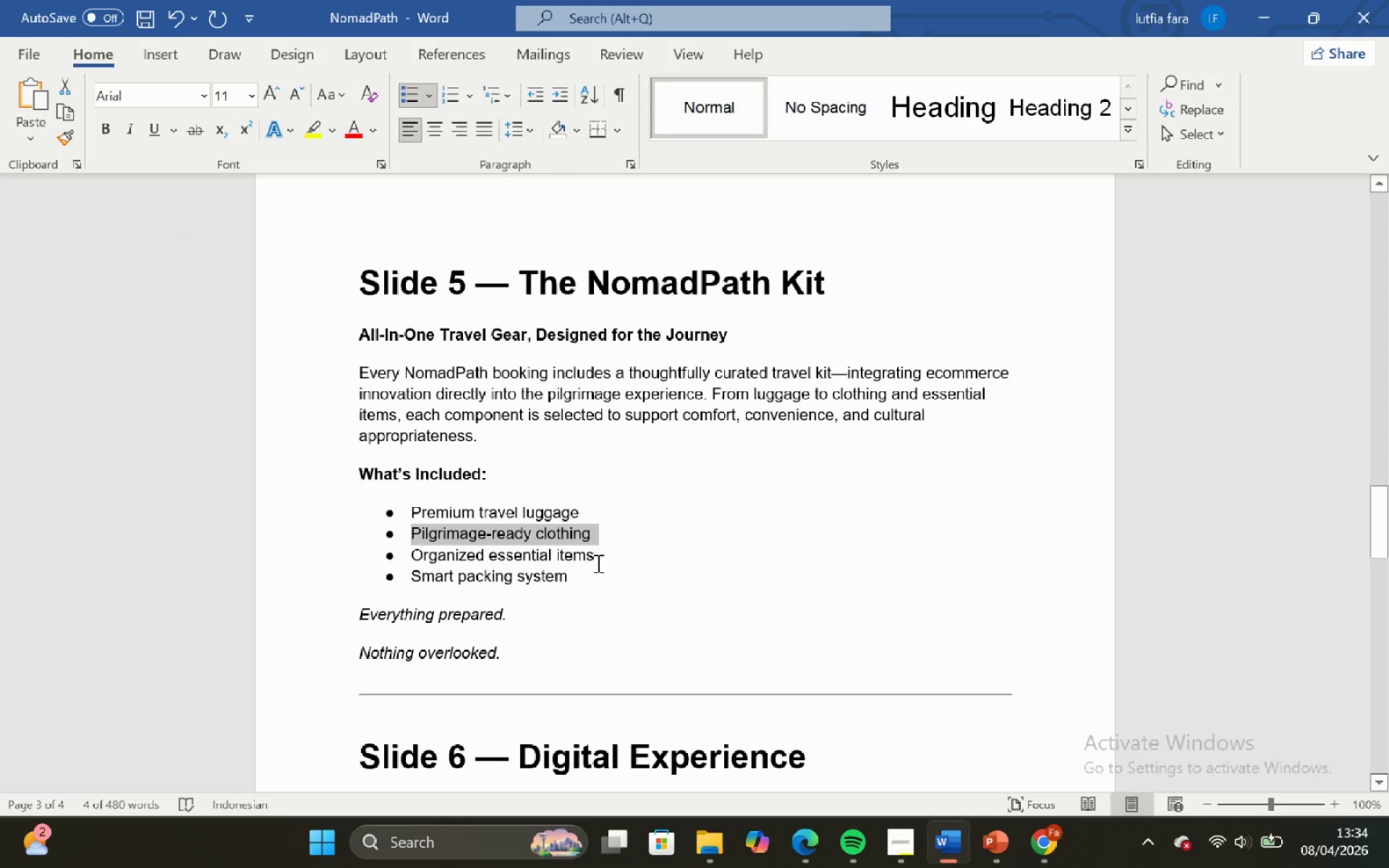 
key(Control+C)
 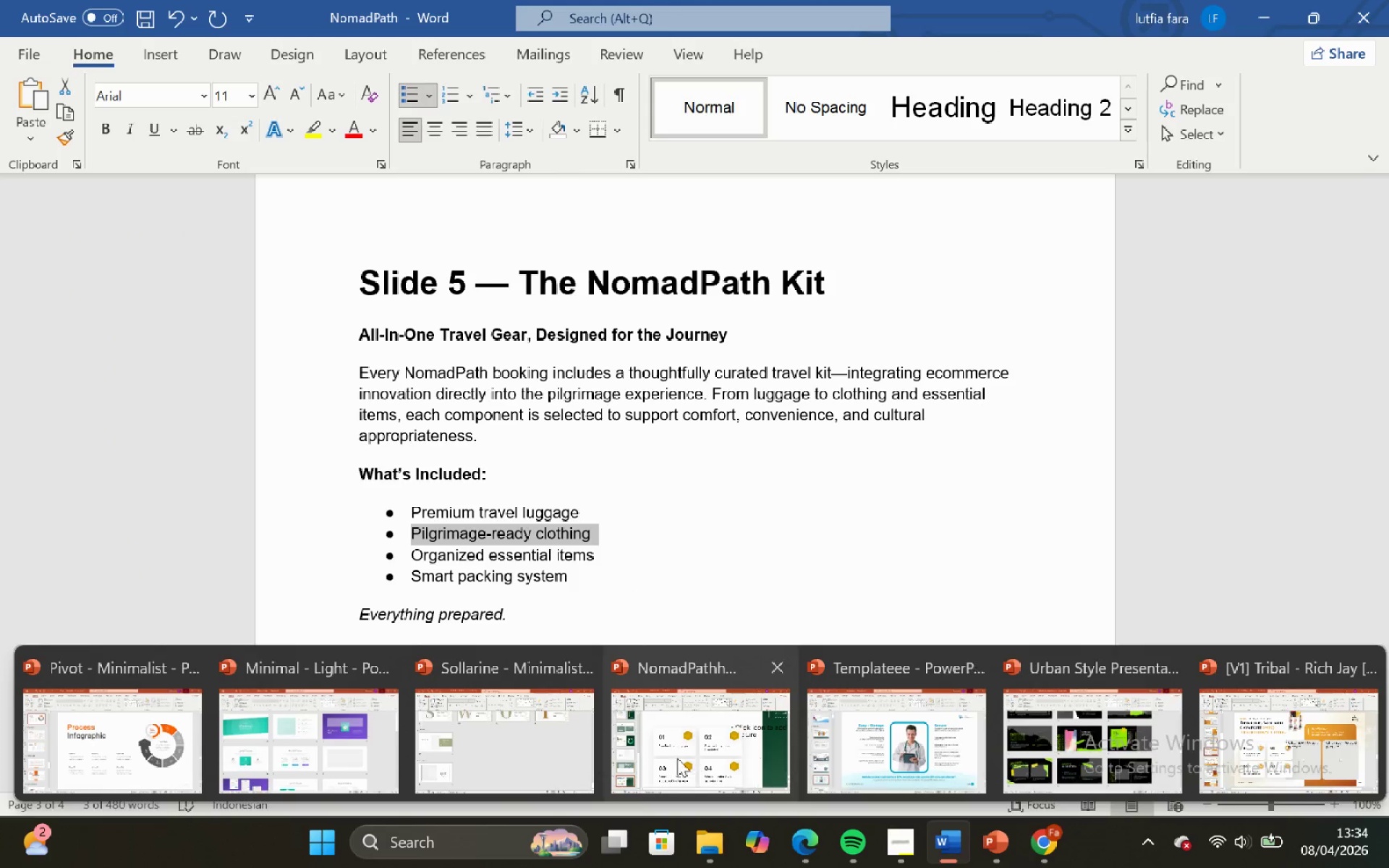 
left_click([663, 741])
 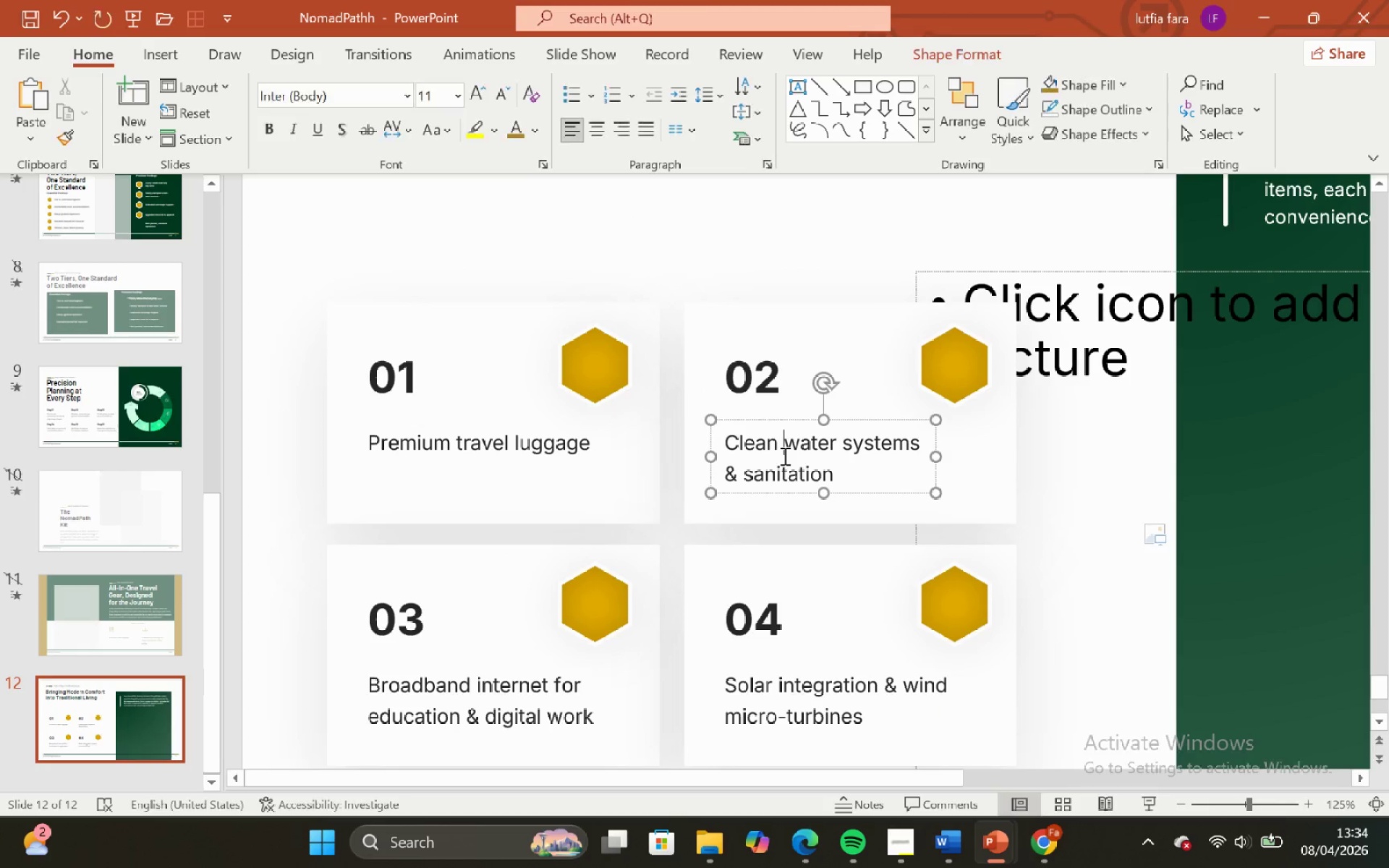 
key(Control+A)
 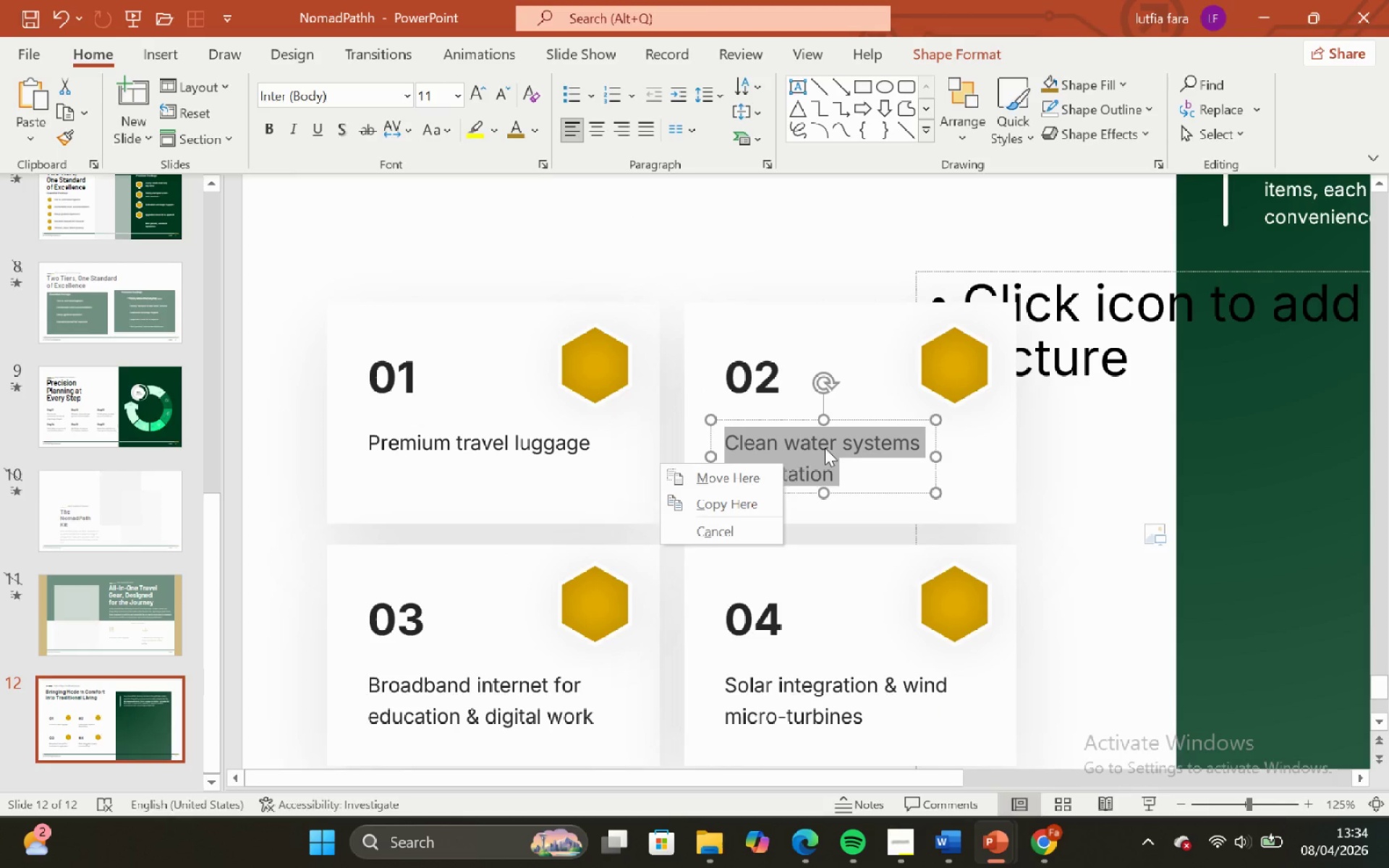 
right_click([828, 449])
 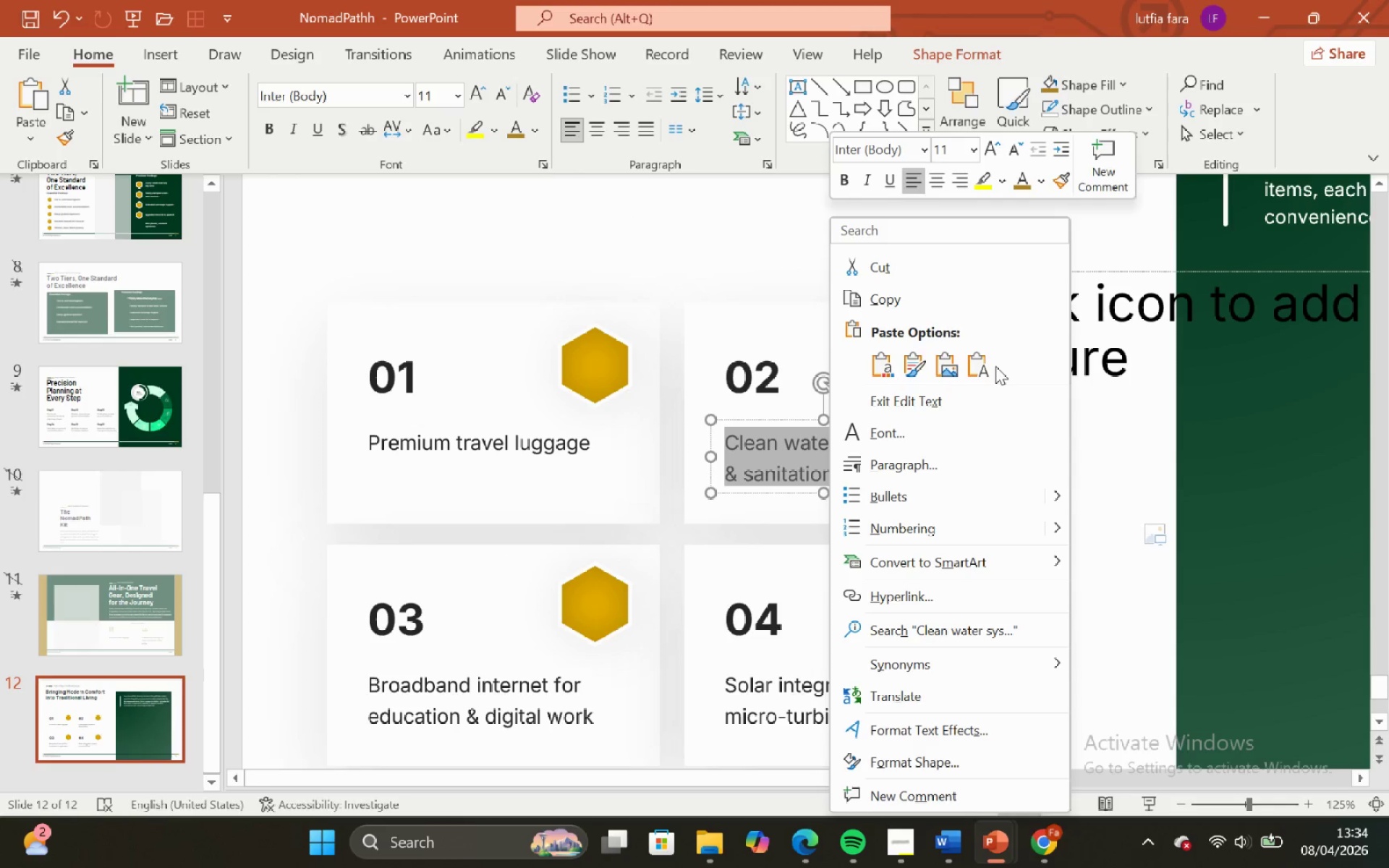 
double_click([992, 362])
 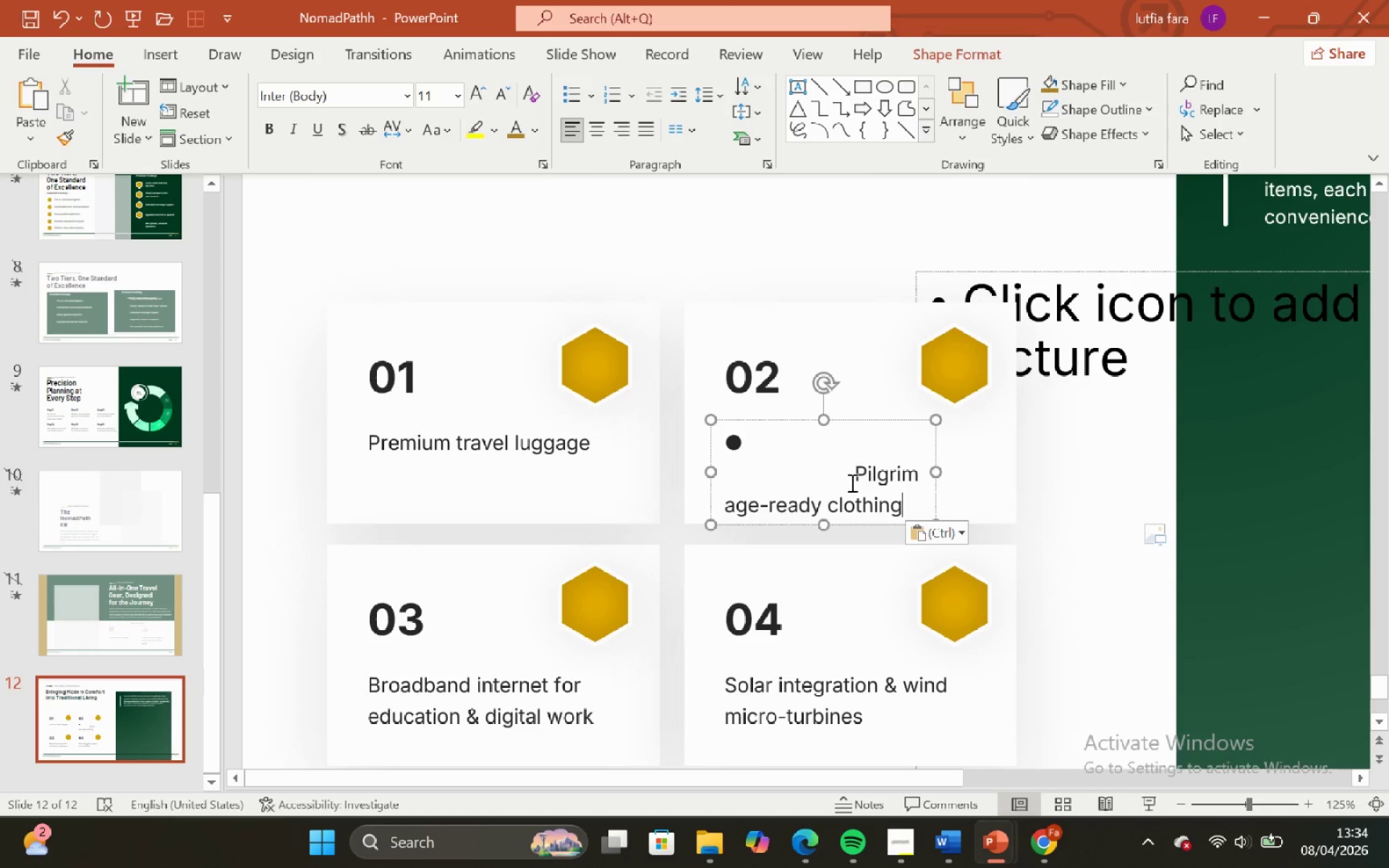 
left_click([851, 482])
 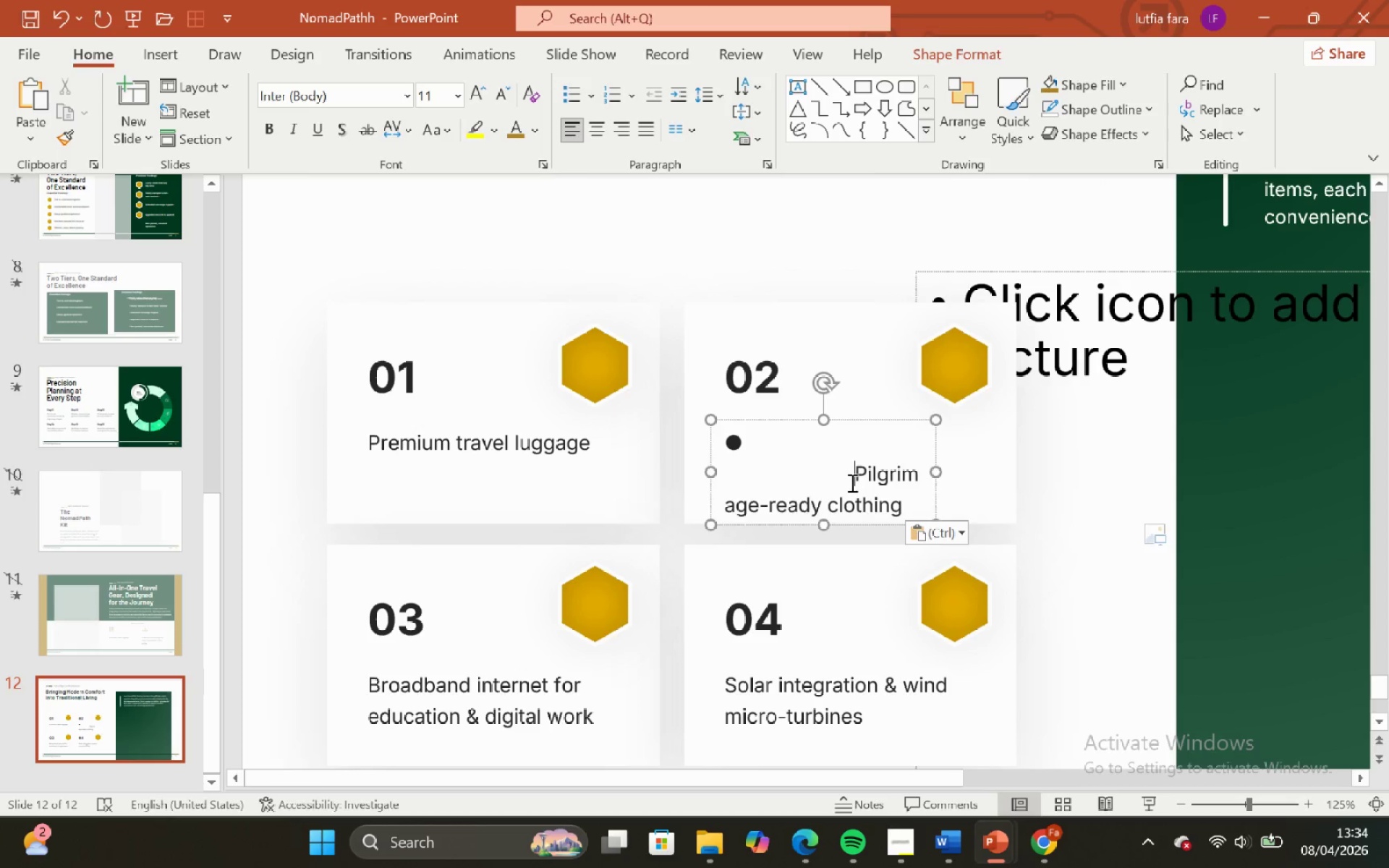 
key(Backspace)
 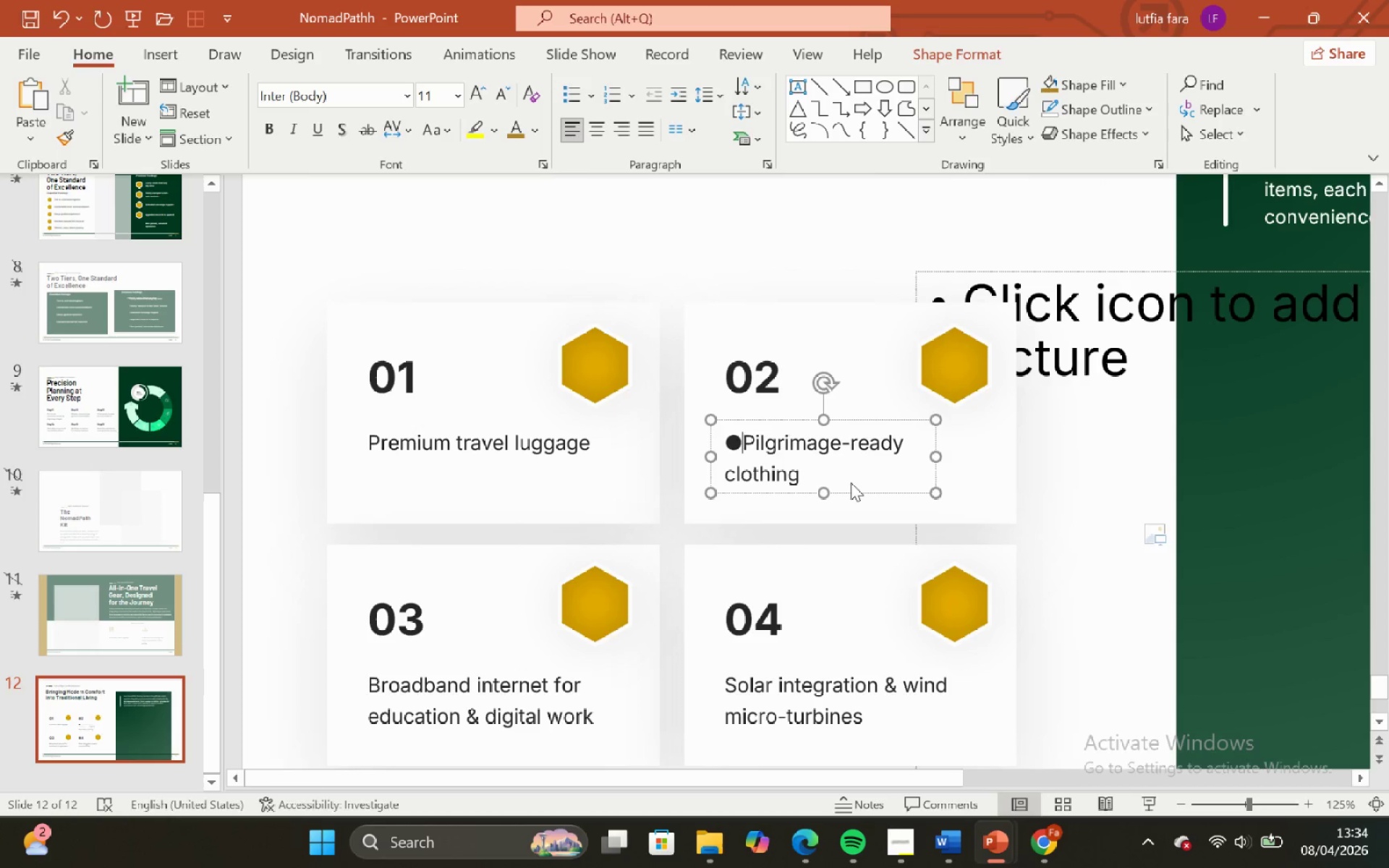 
key(Backspace)
 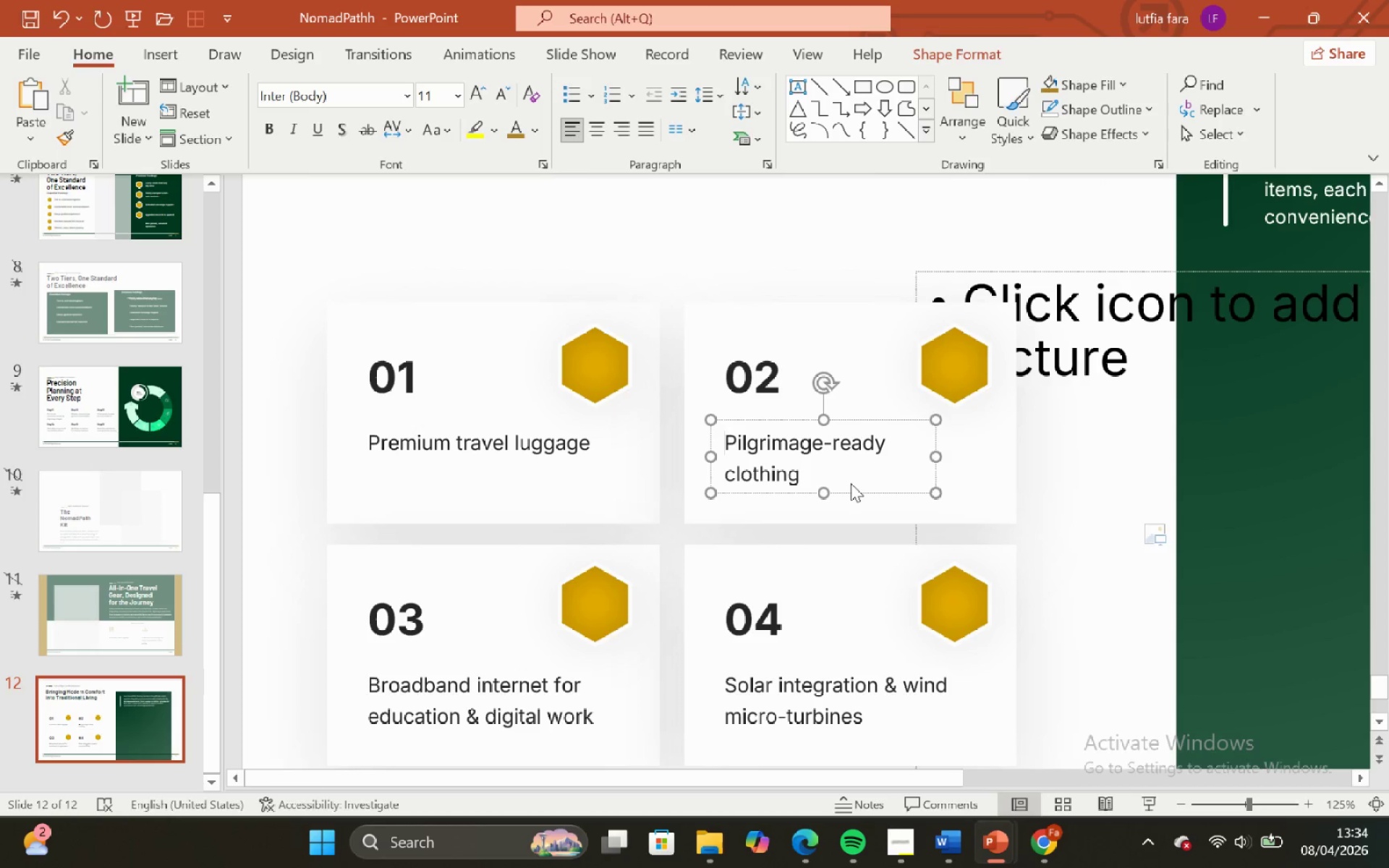 
key(Backspace)
 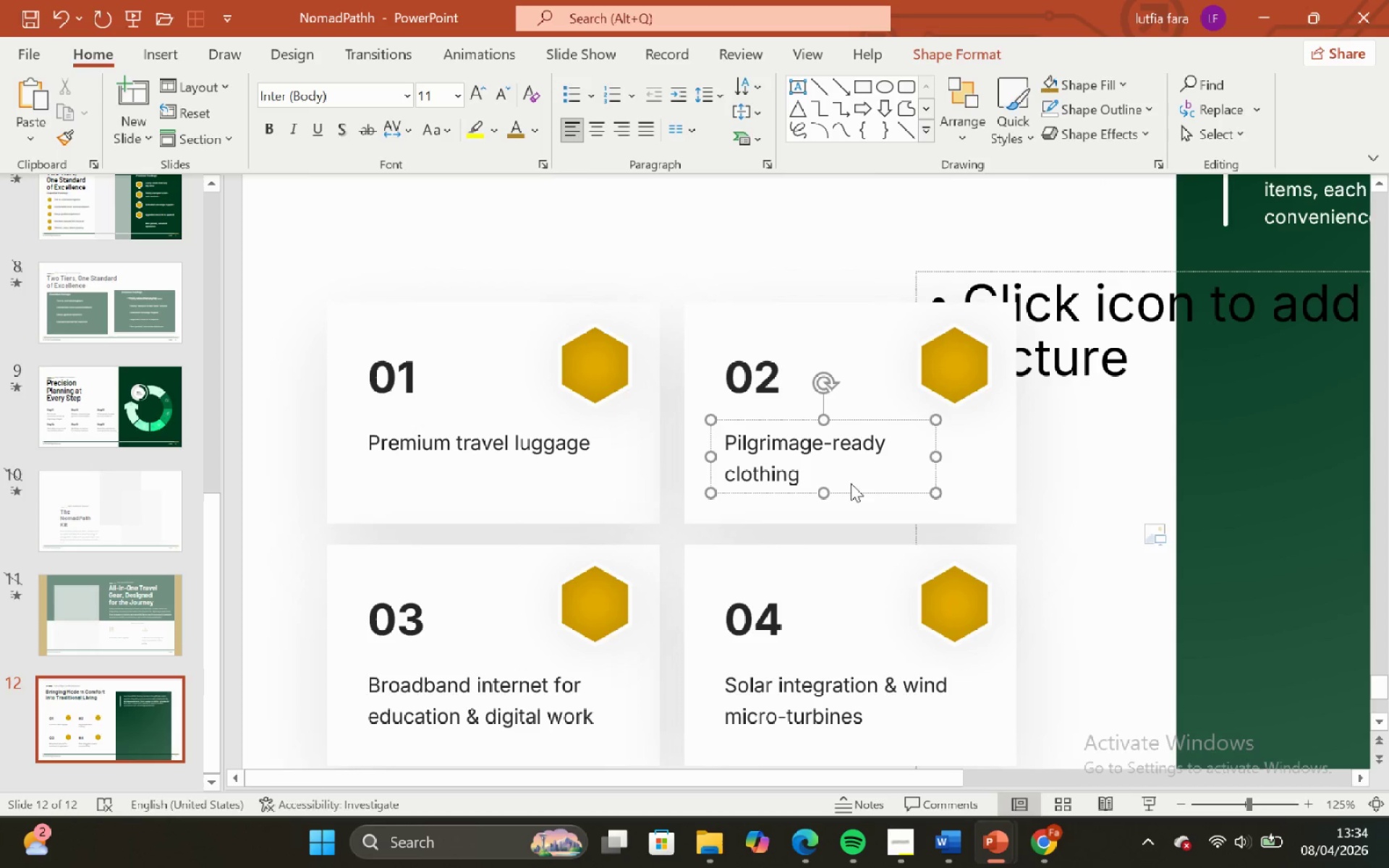 
key(Backspace)
 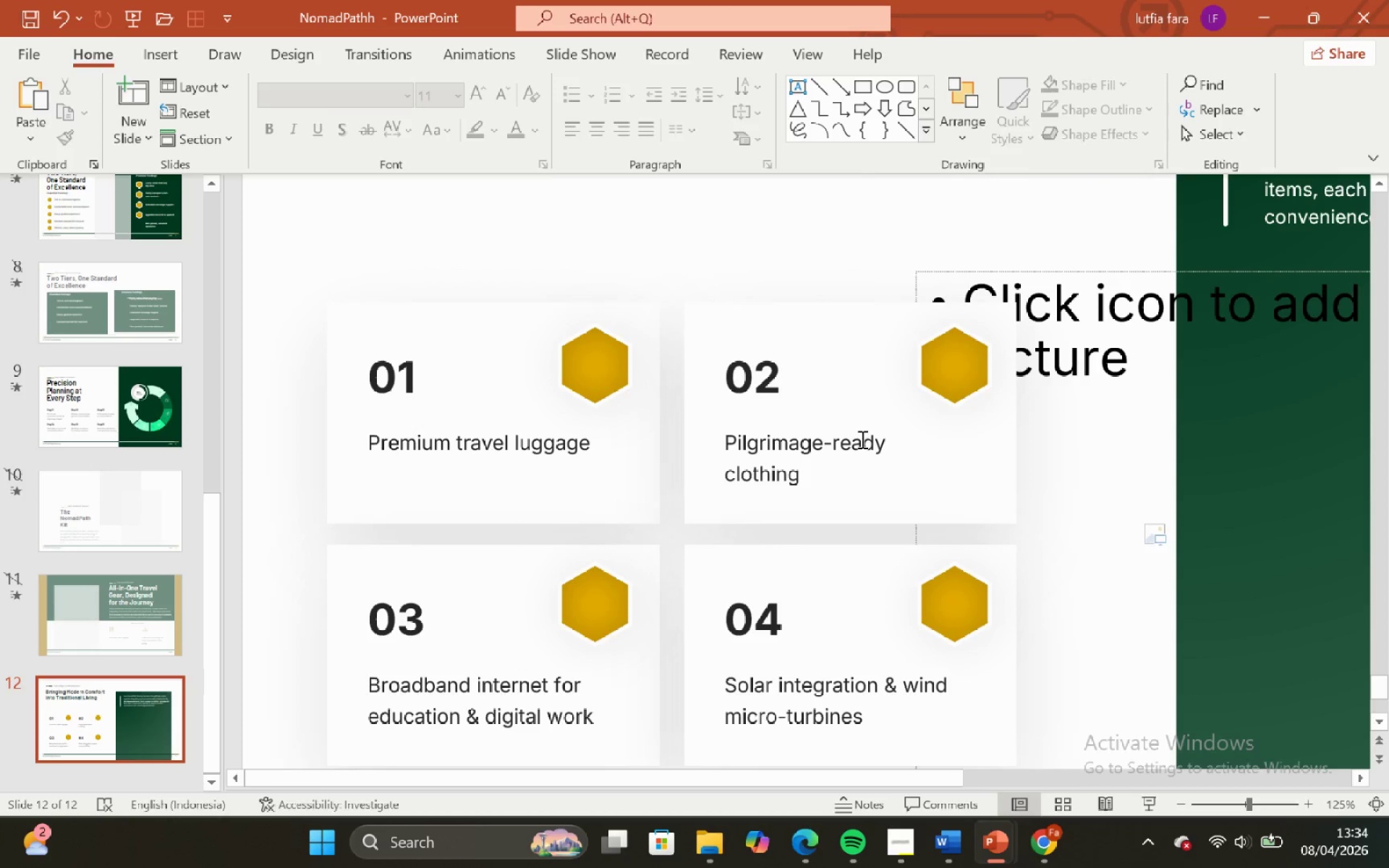 
left_click([860, 439])
 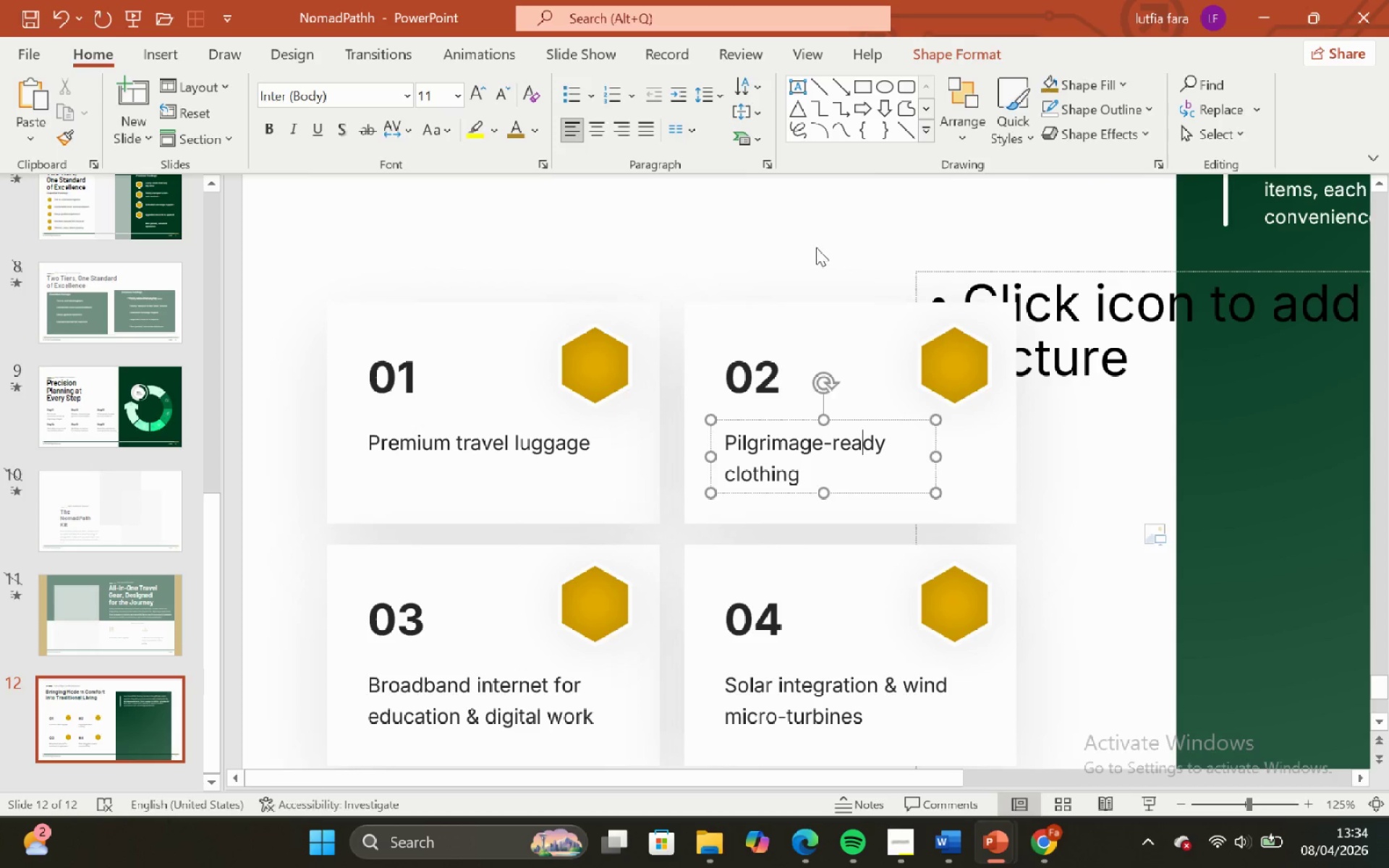 
left_click([816, 247])
 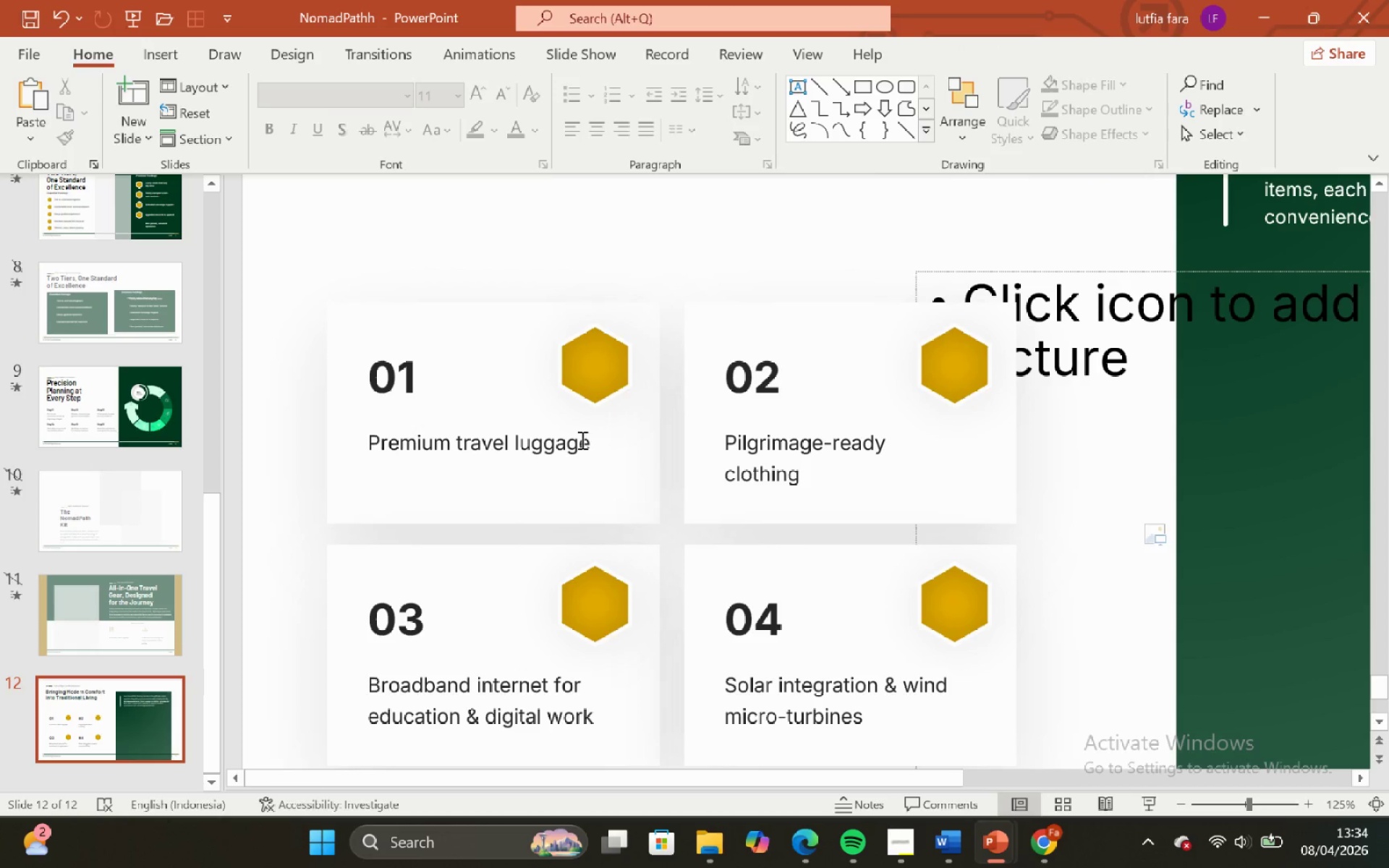 
left_click([581, 440])
 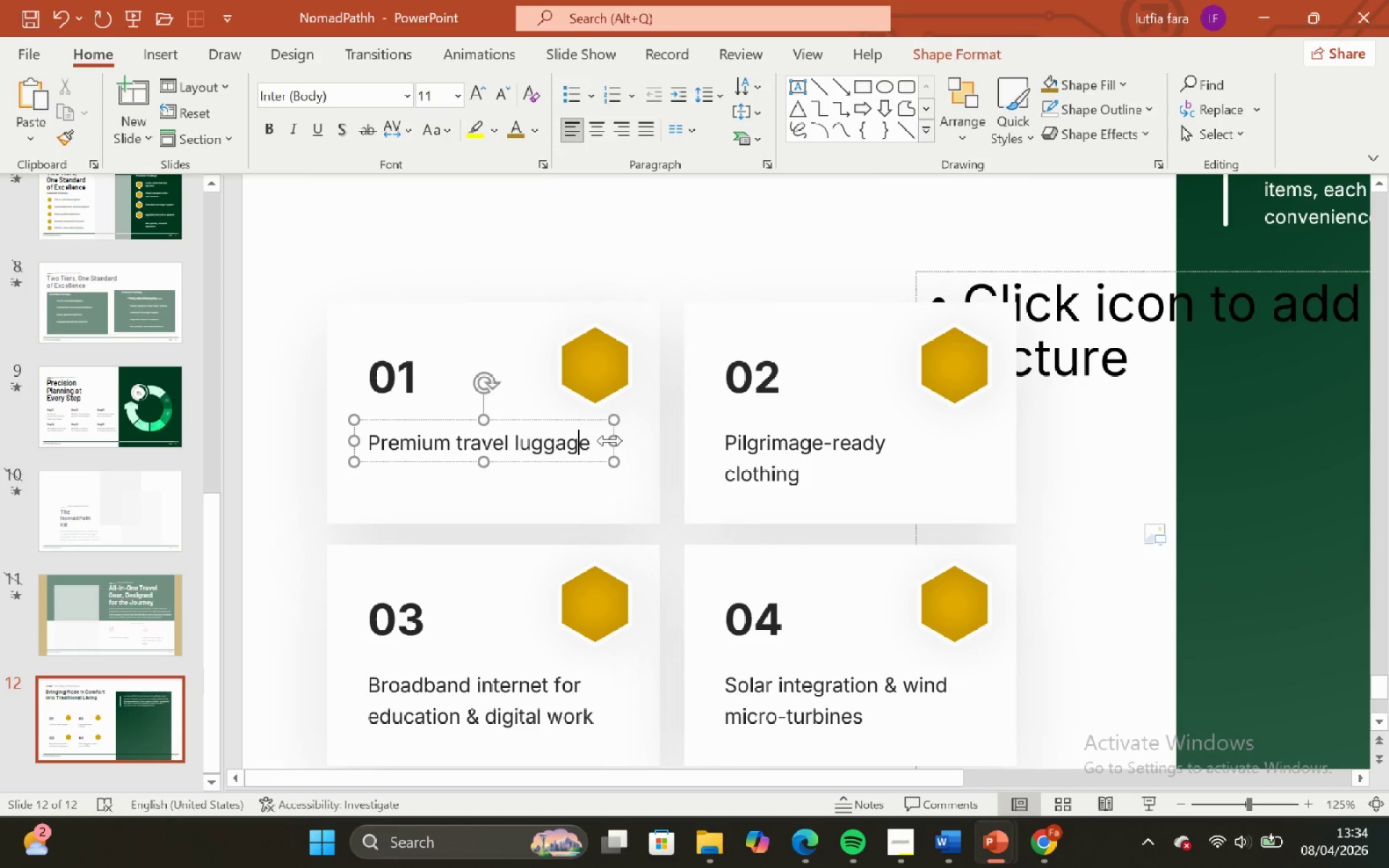 
left_click_drag(start_coordinate=[610, 441], to_coordinate=[583, 443])
 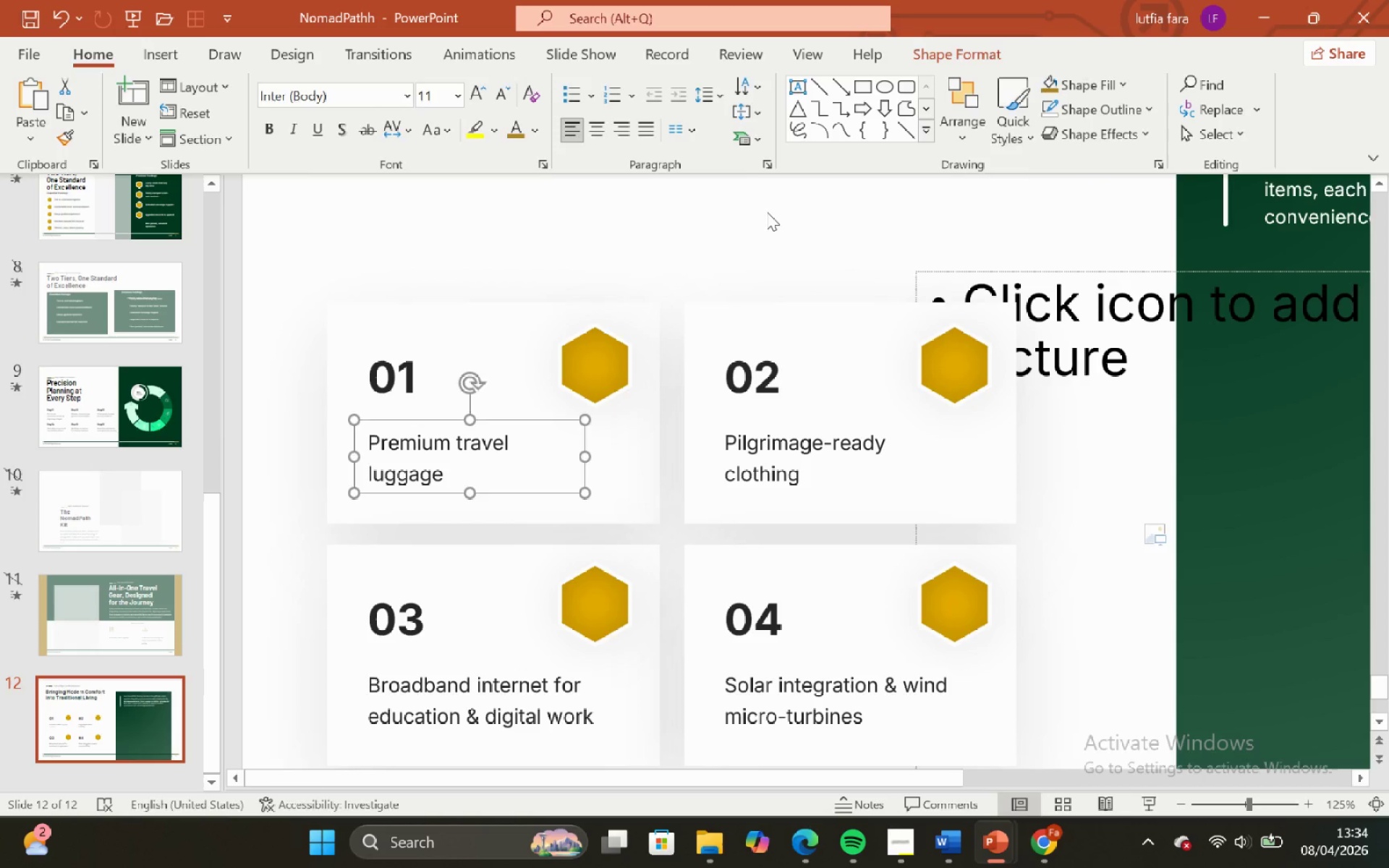 
left_click([767, 212])
 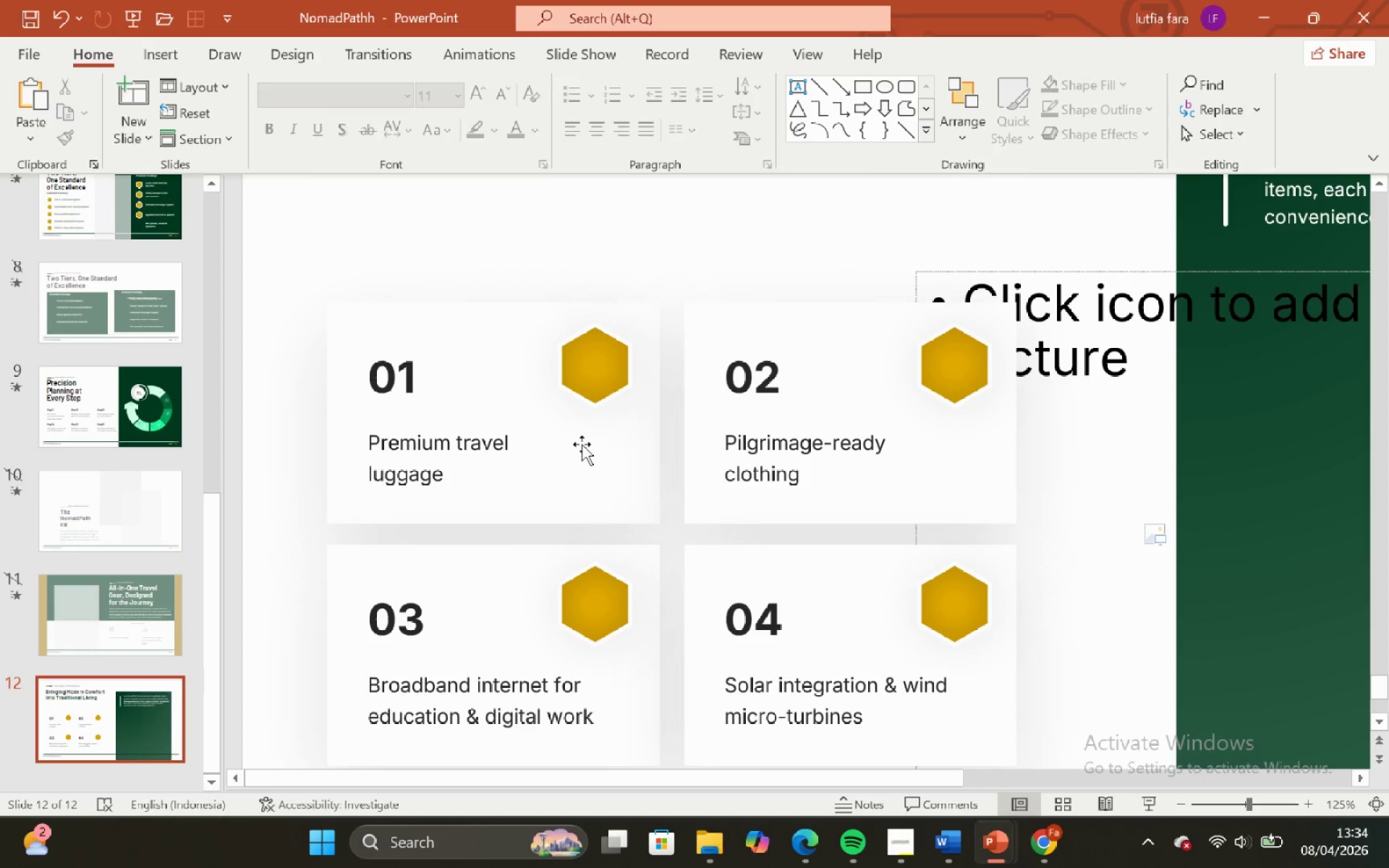 
key(Control+Z)
 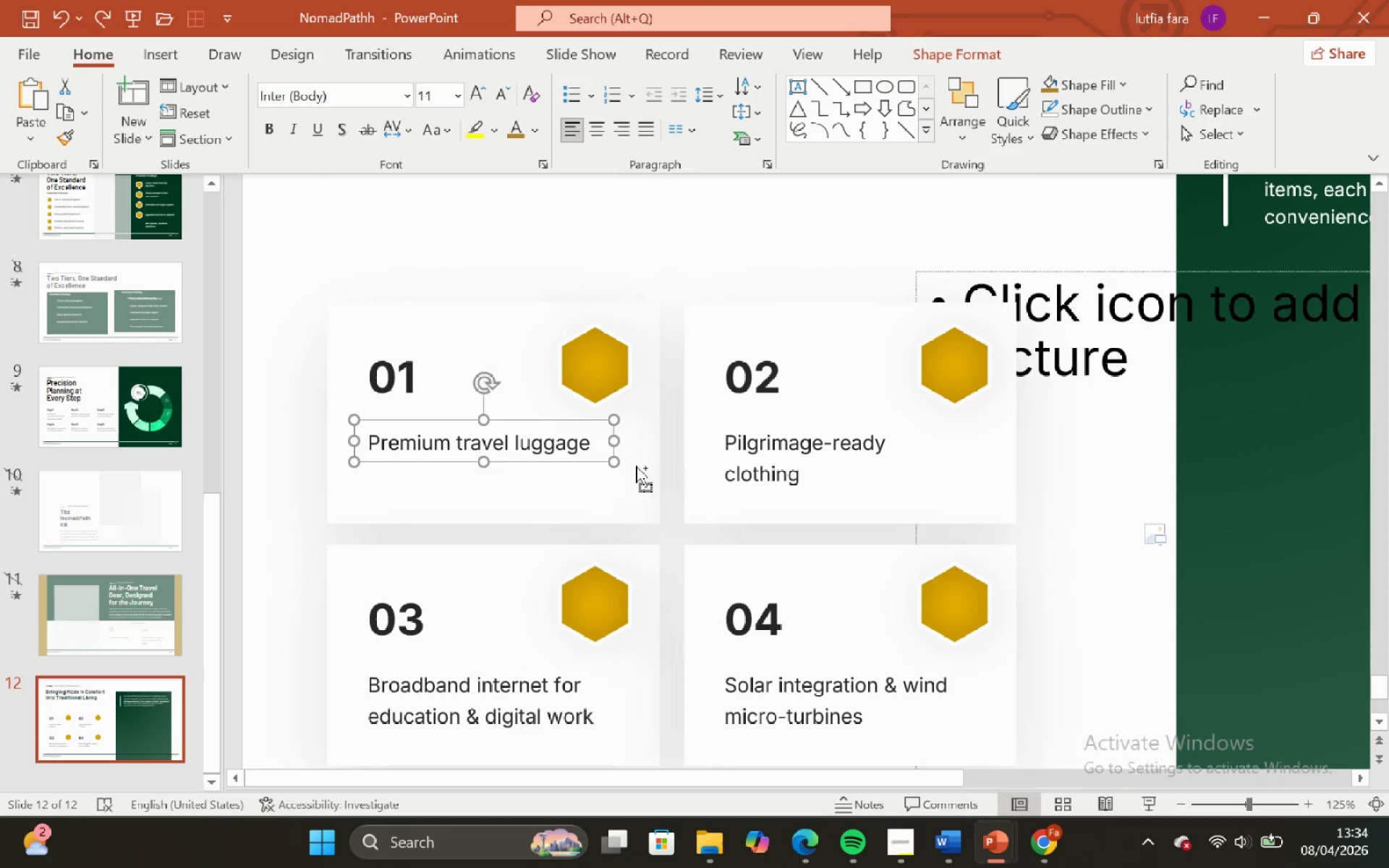 
key(Control+Z)
 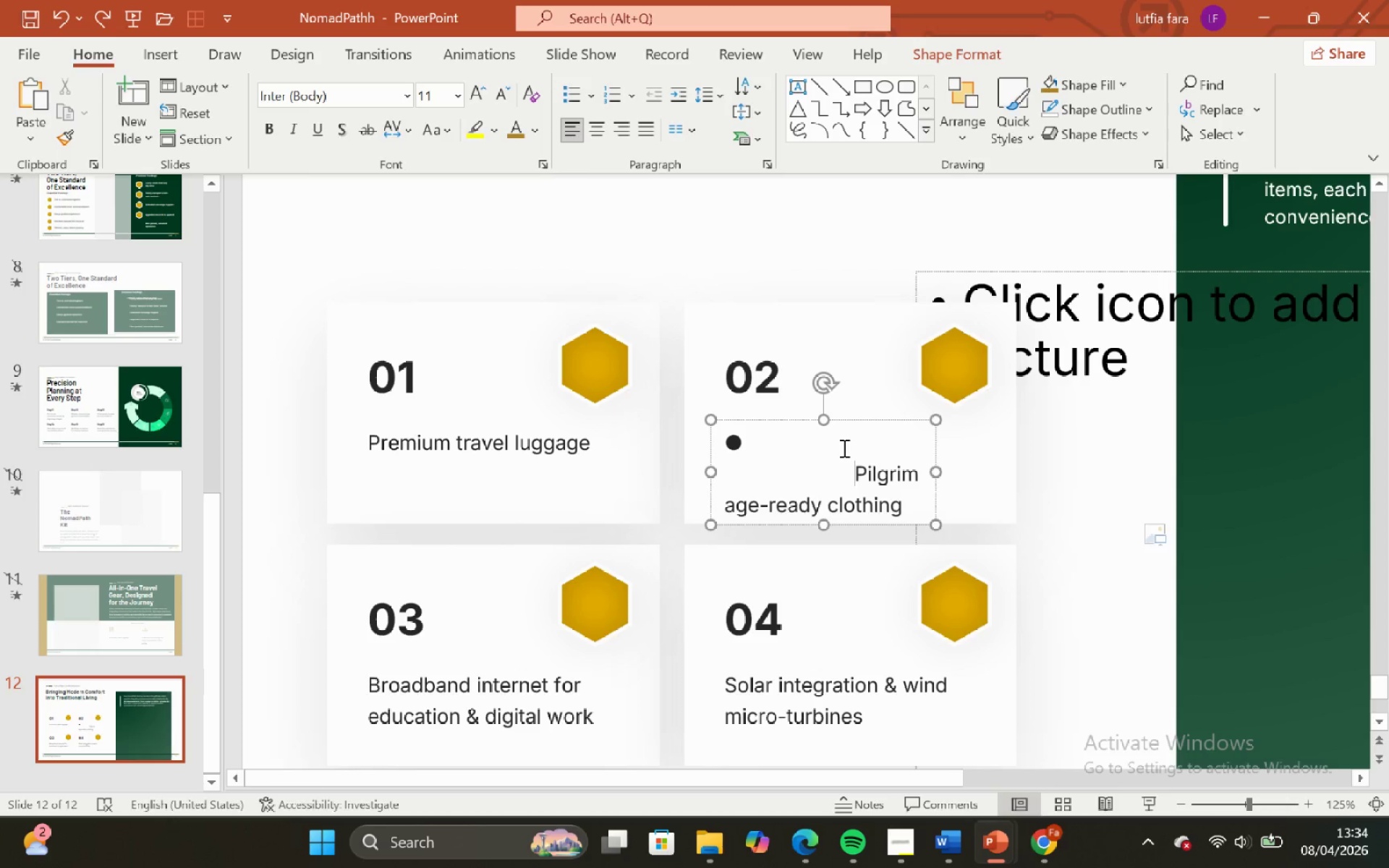 
key(Backspace)
 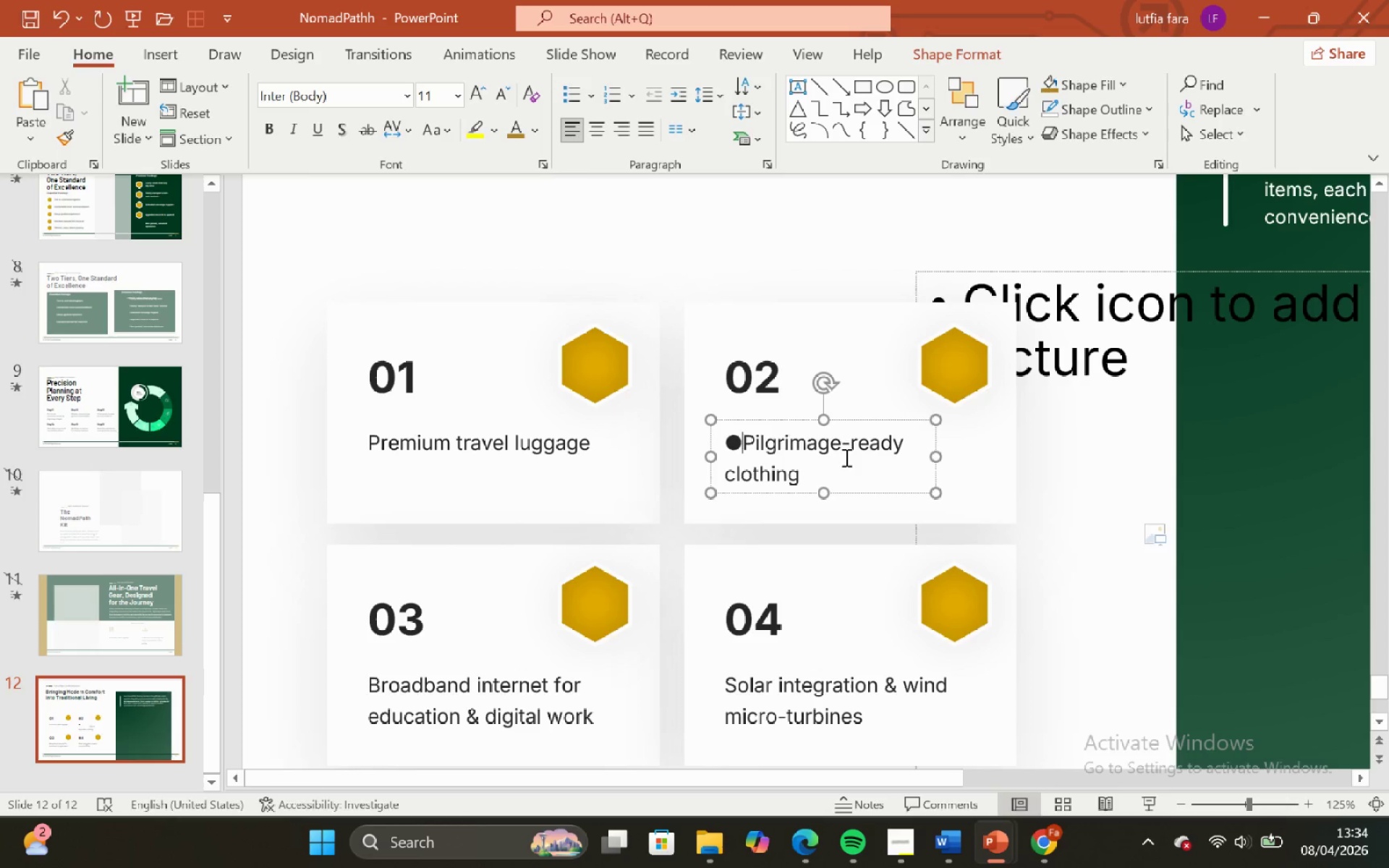 
key(Backspace)
 